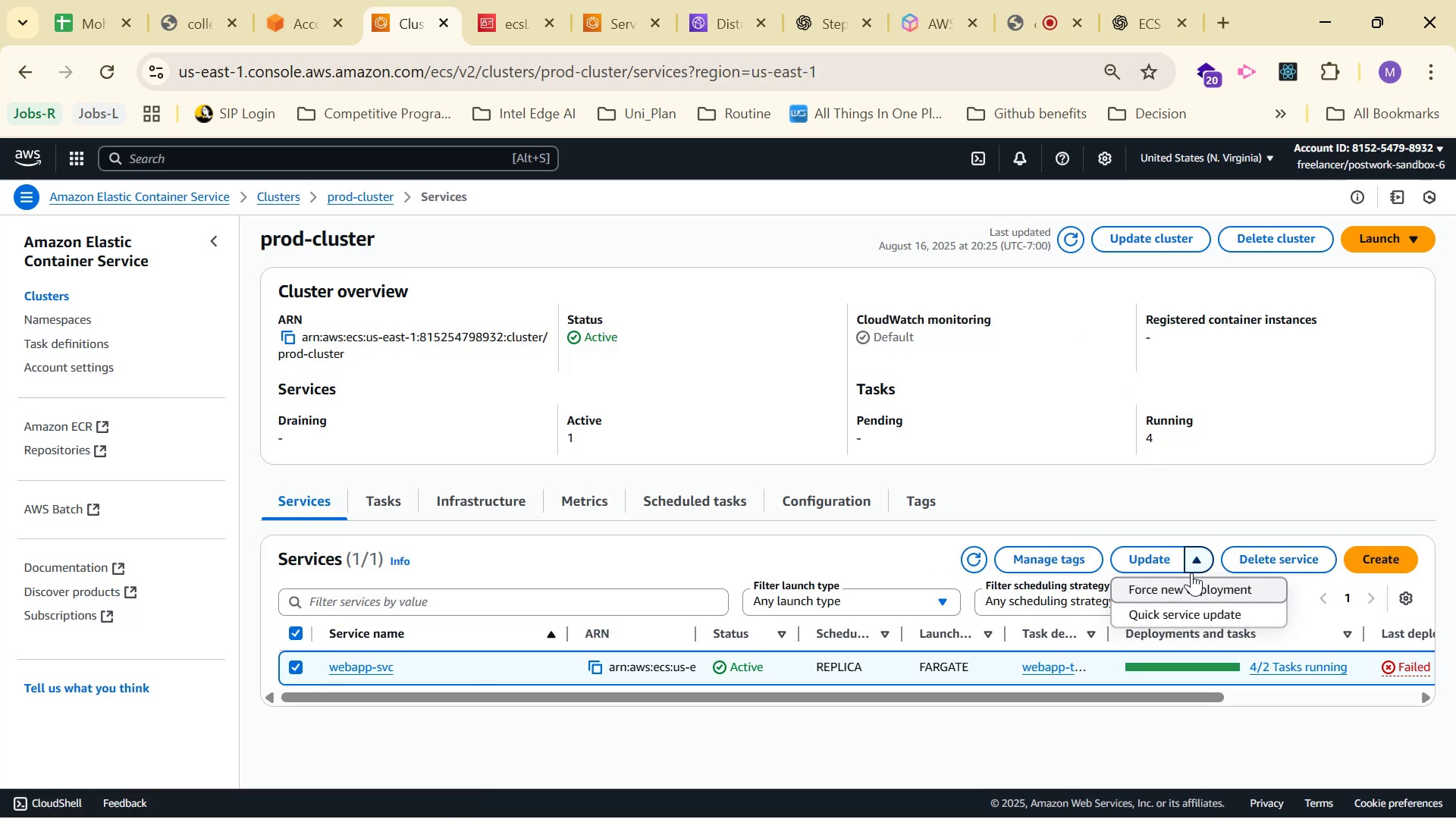 
left_click([1196, 584])
 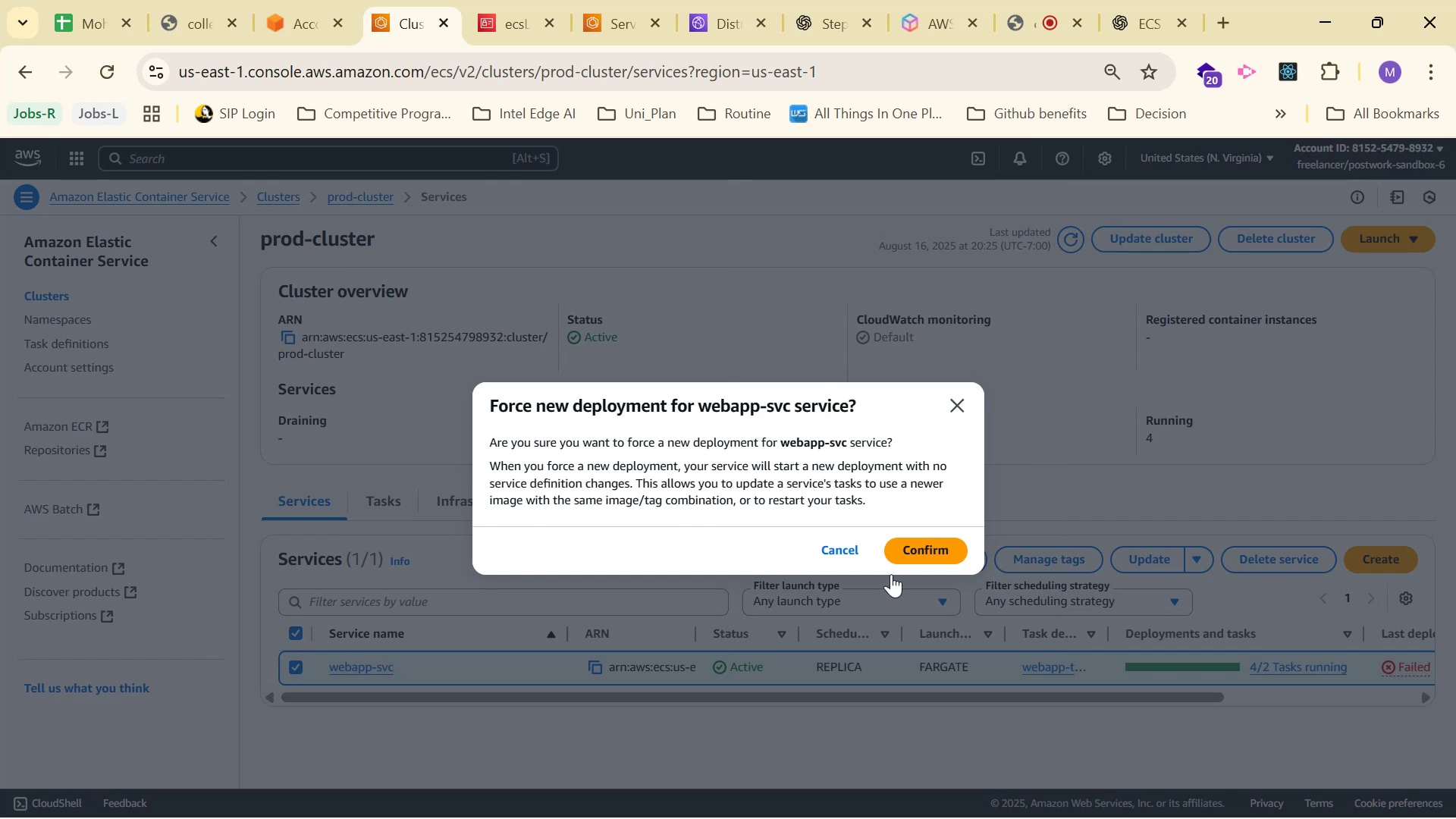 
left_click([908, 557])
 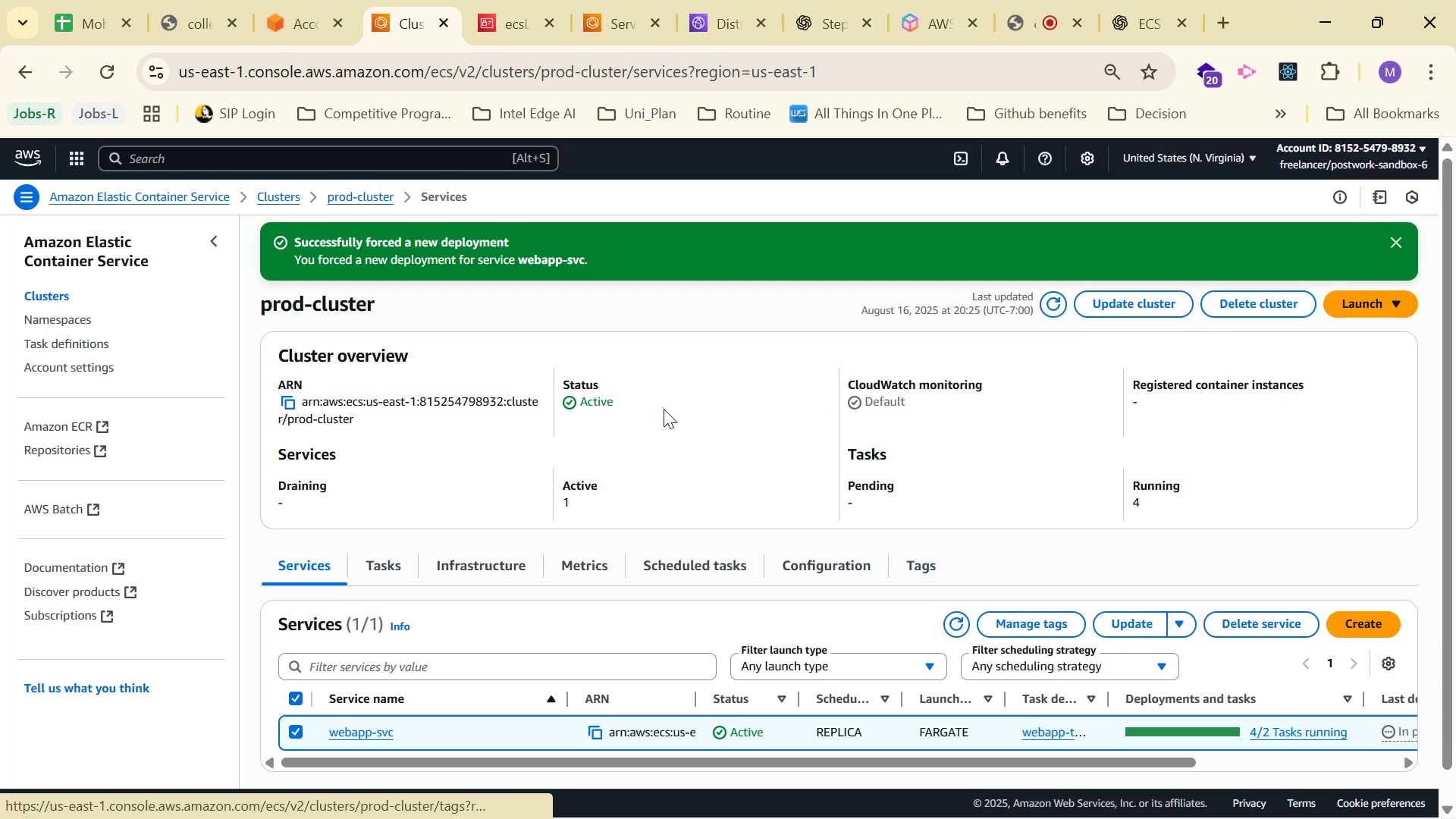 
left_click([480, 10])
 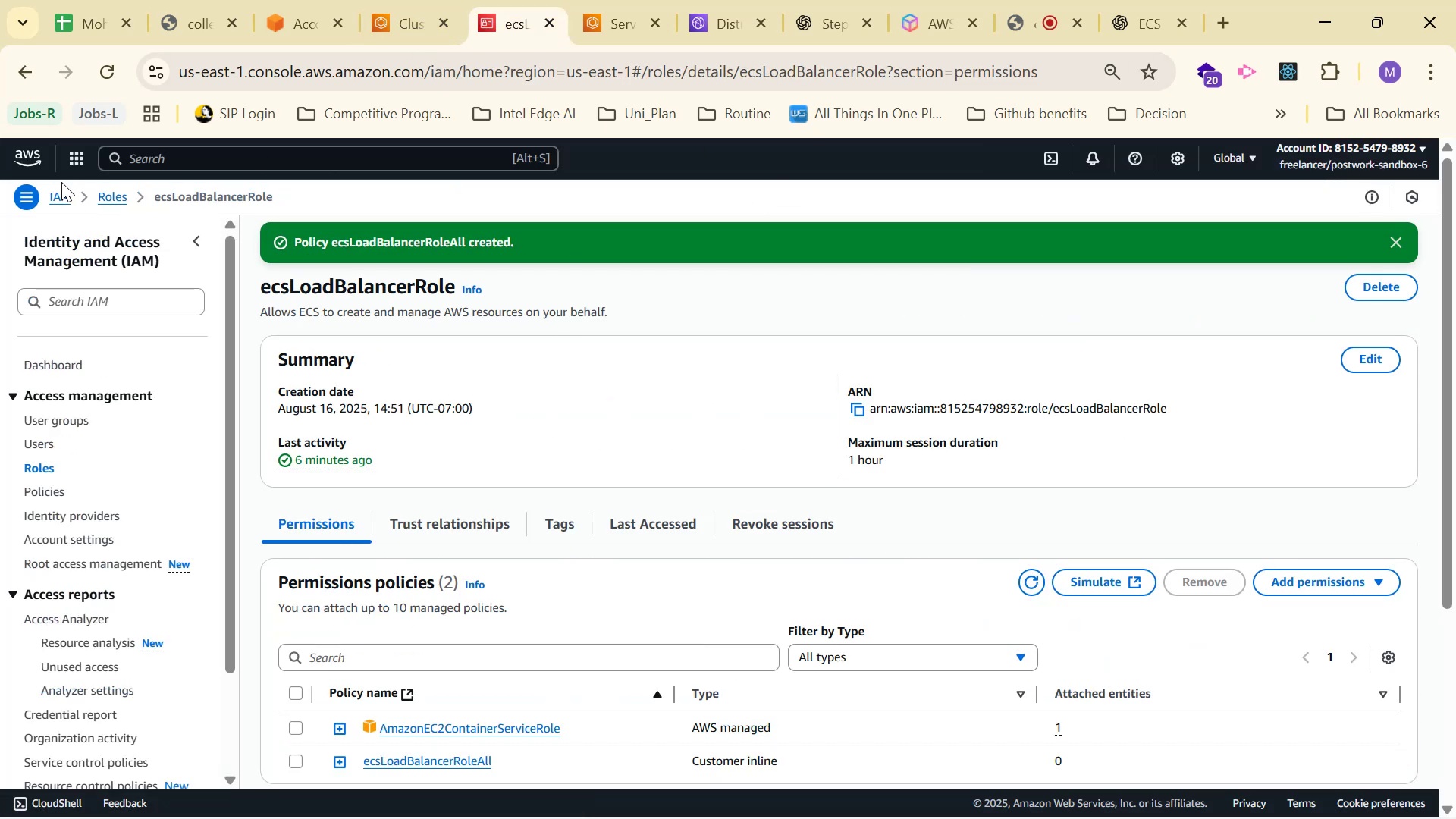 
left_click([29, 166])
 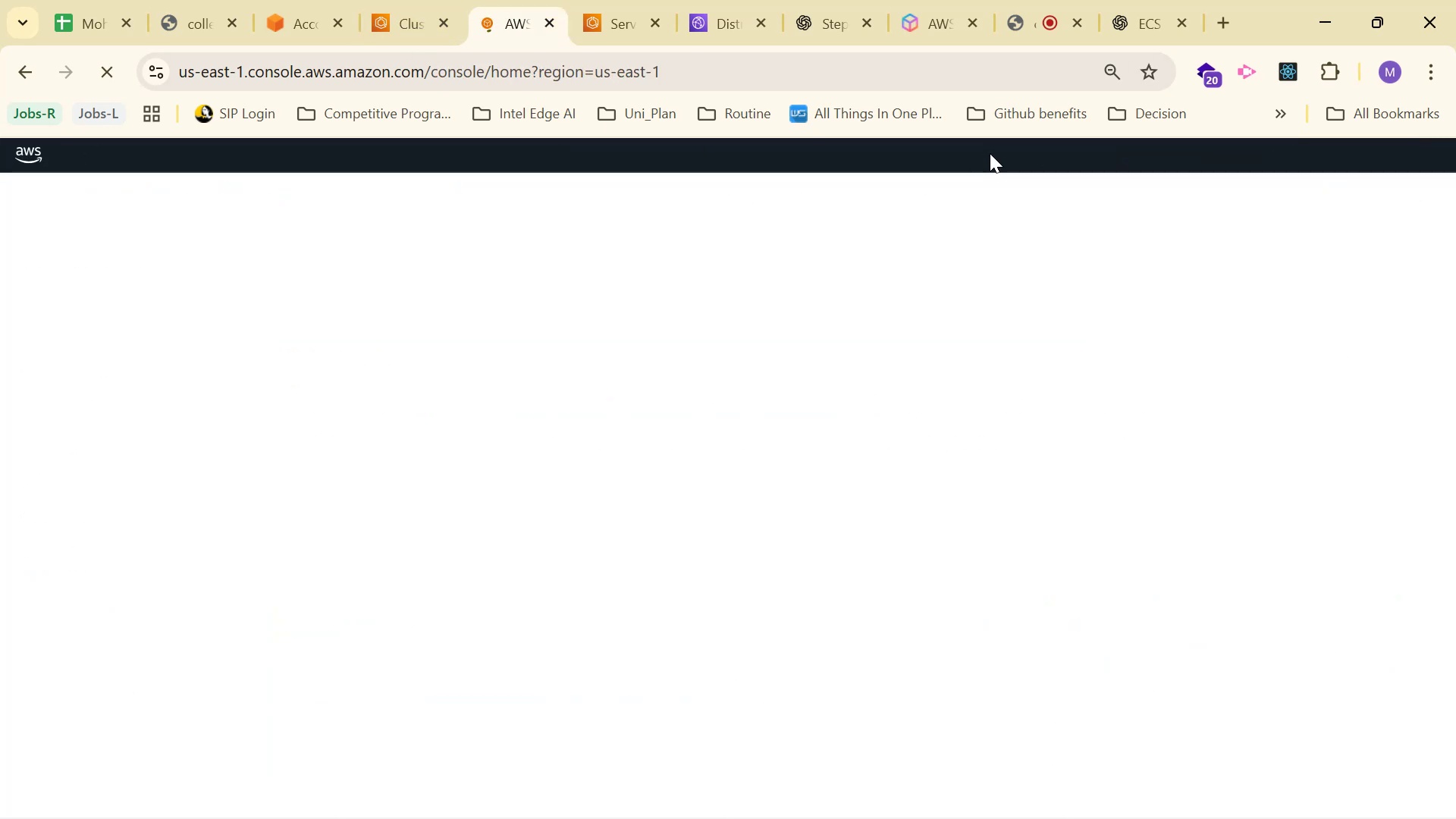 
left_click([655, 19])
 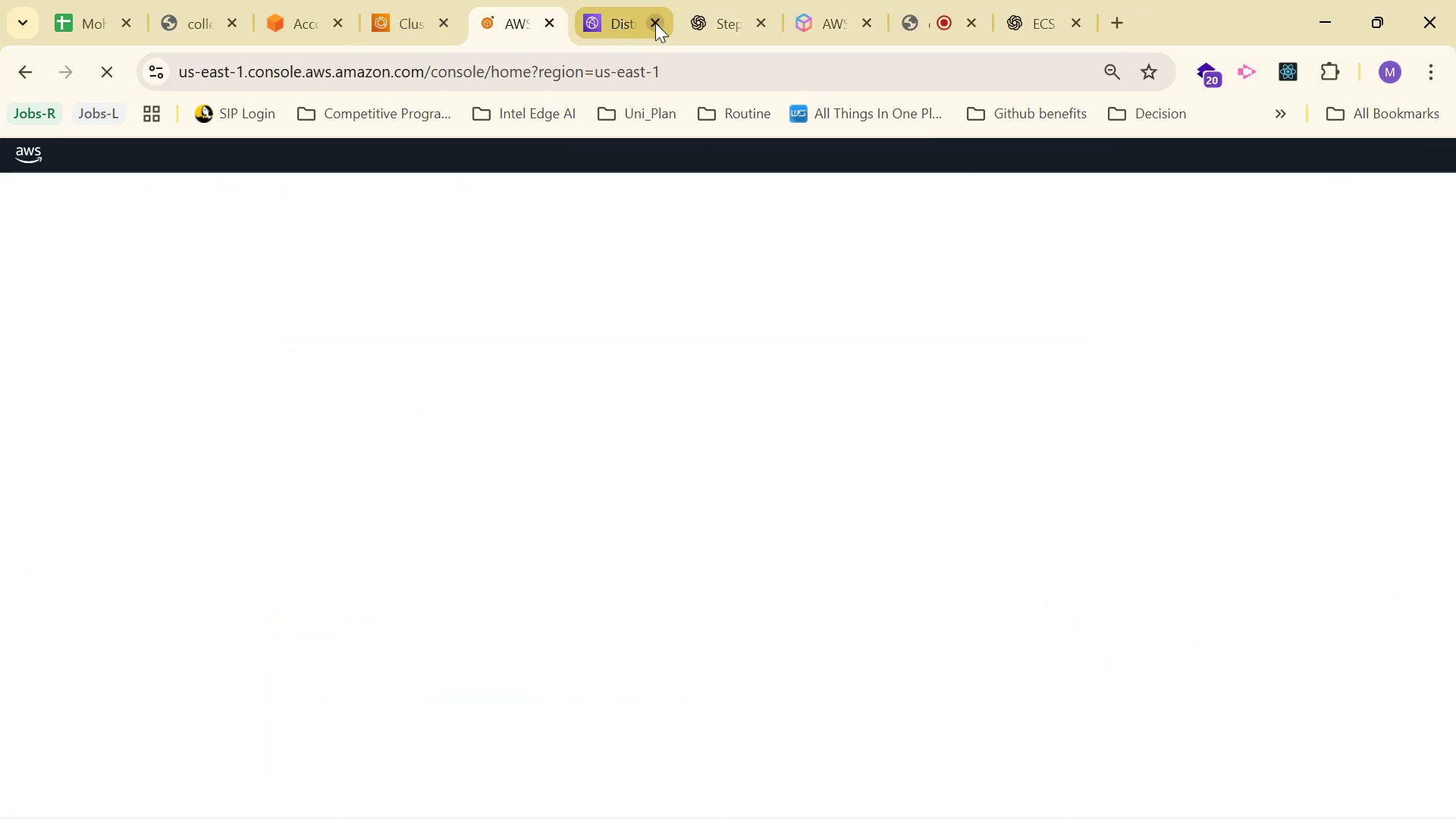 
left_click([612, 26])
 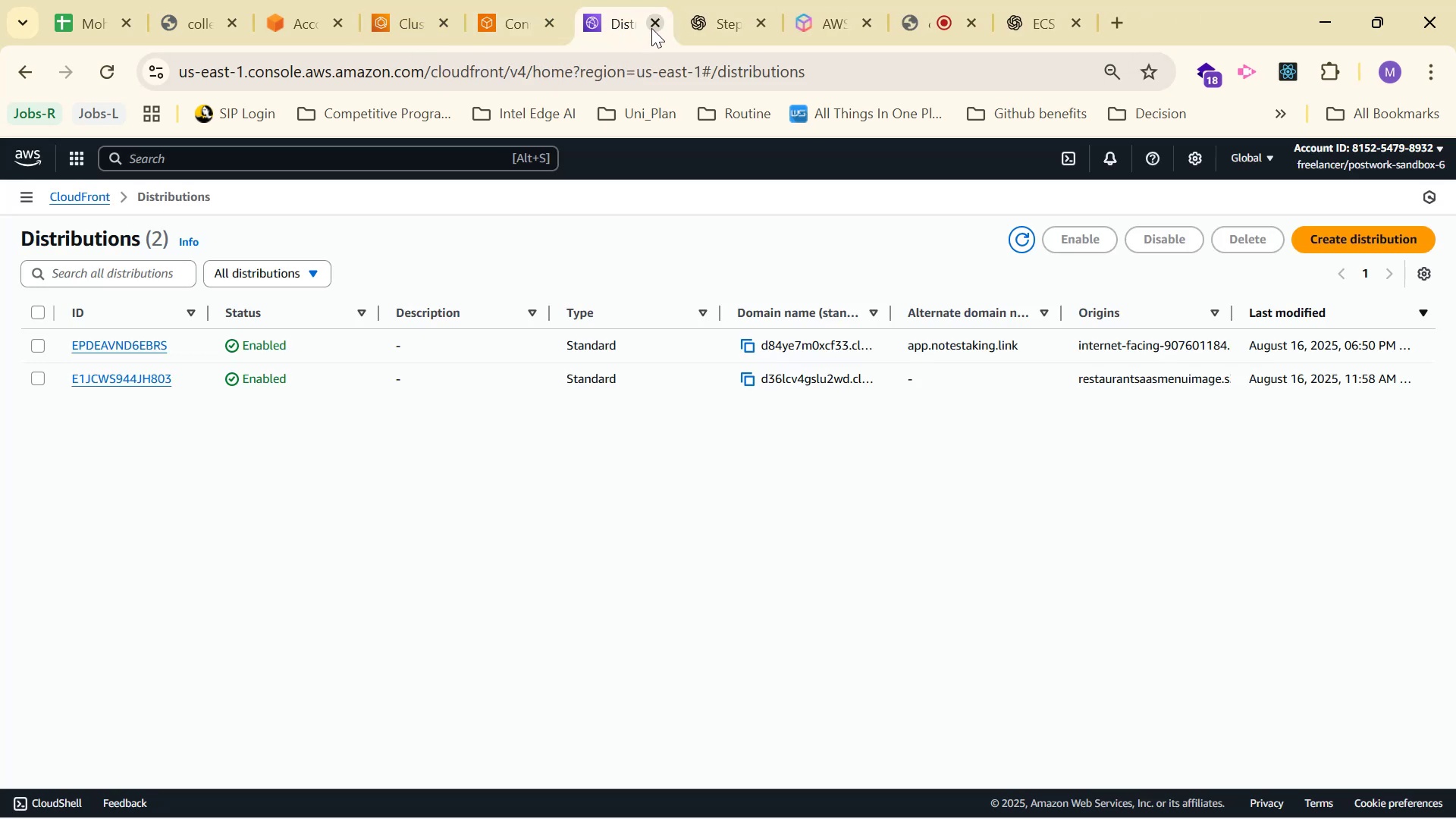 
left_click([651, 28])
 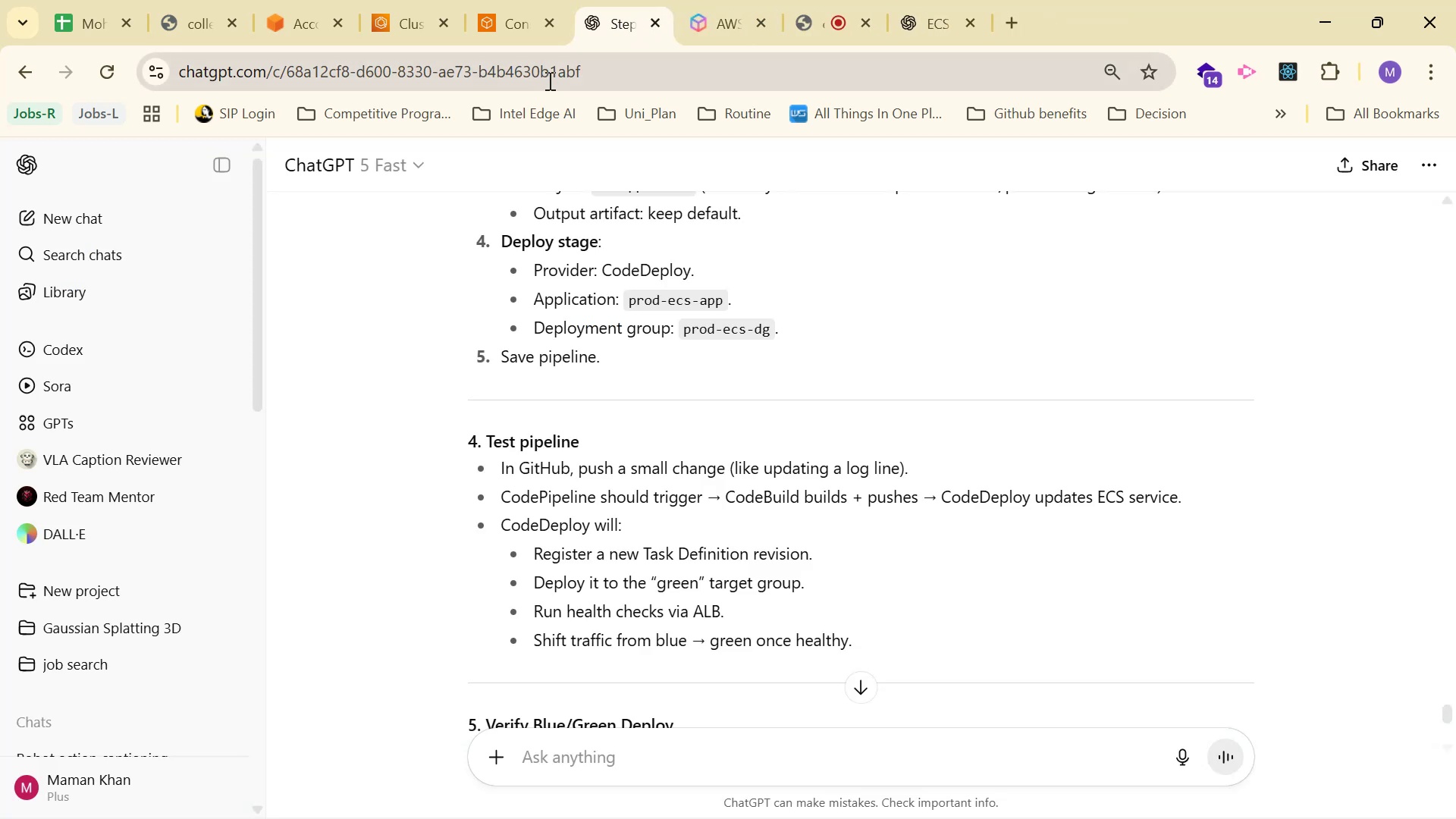 
scroll: coordinate [891, 416], scroll_direction: up, amount: 16.0
 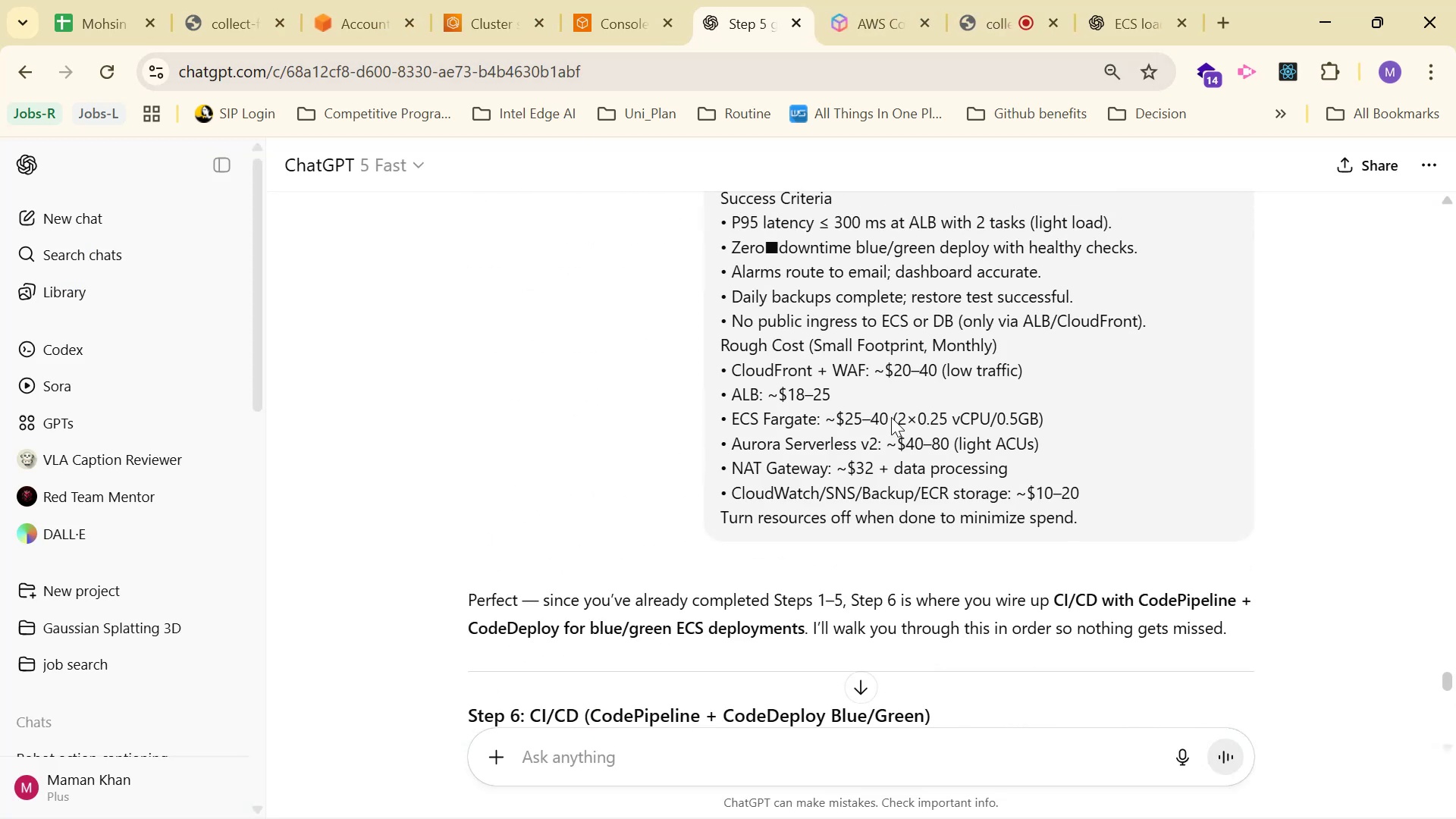 
scroll: coordinate [877, 368], scroll_direction: down, amount: 3.0
 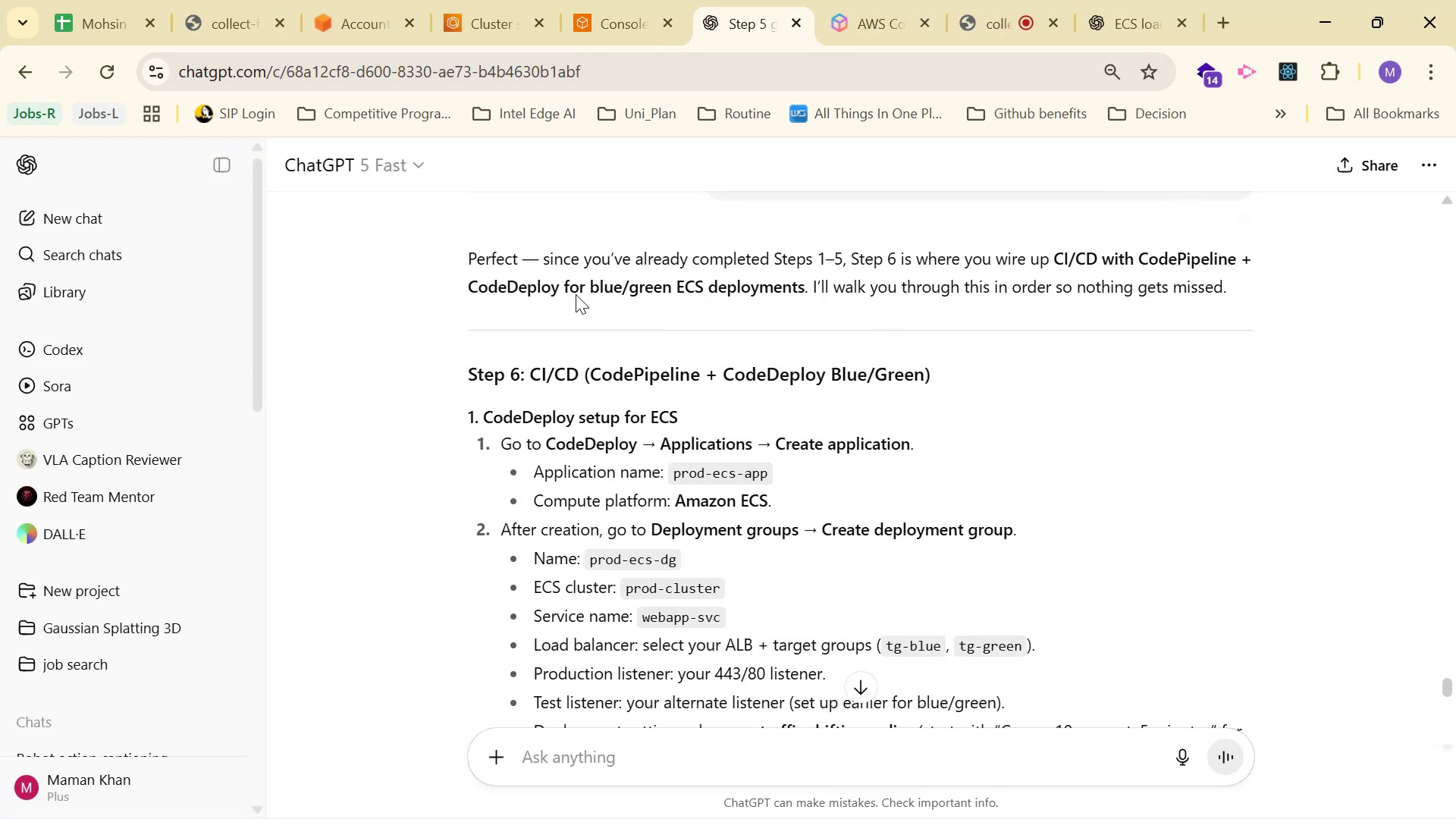 
left_click_drag(start_coordinate=[463, 255], to_coordinate=[1228, 281])
 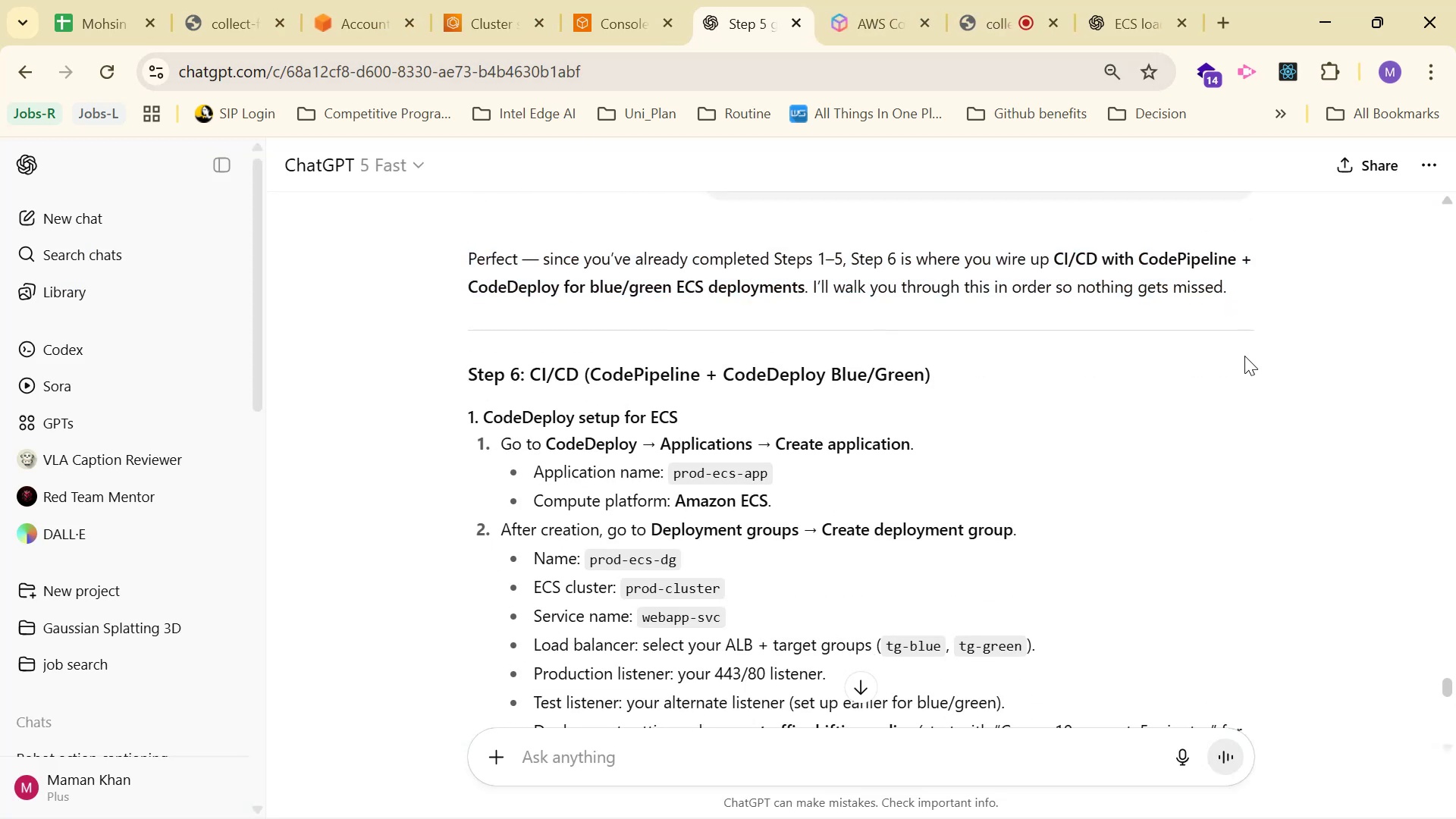 
key(Alt+Tab)
 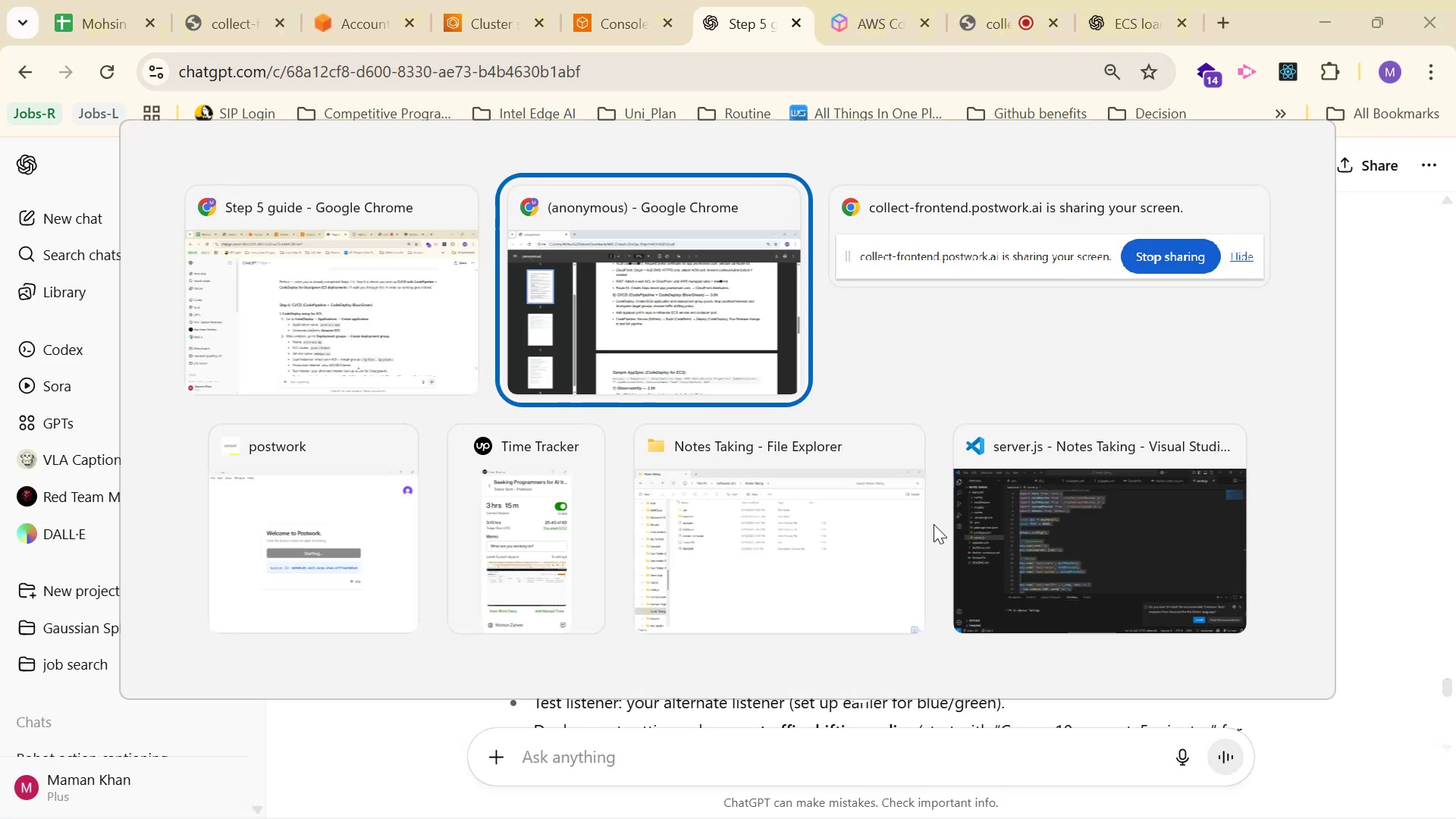 
scroll: coordinate [765, 519], scroll_direction: up, amount: 1.0
 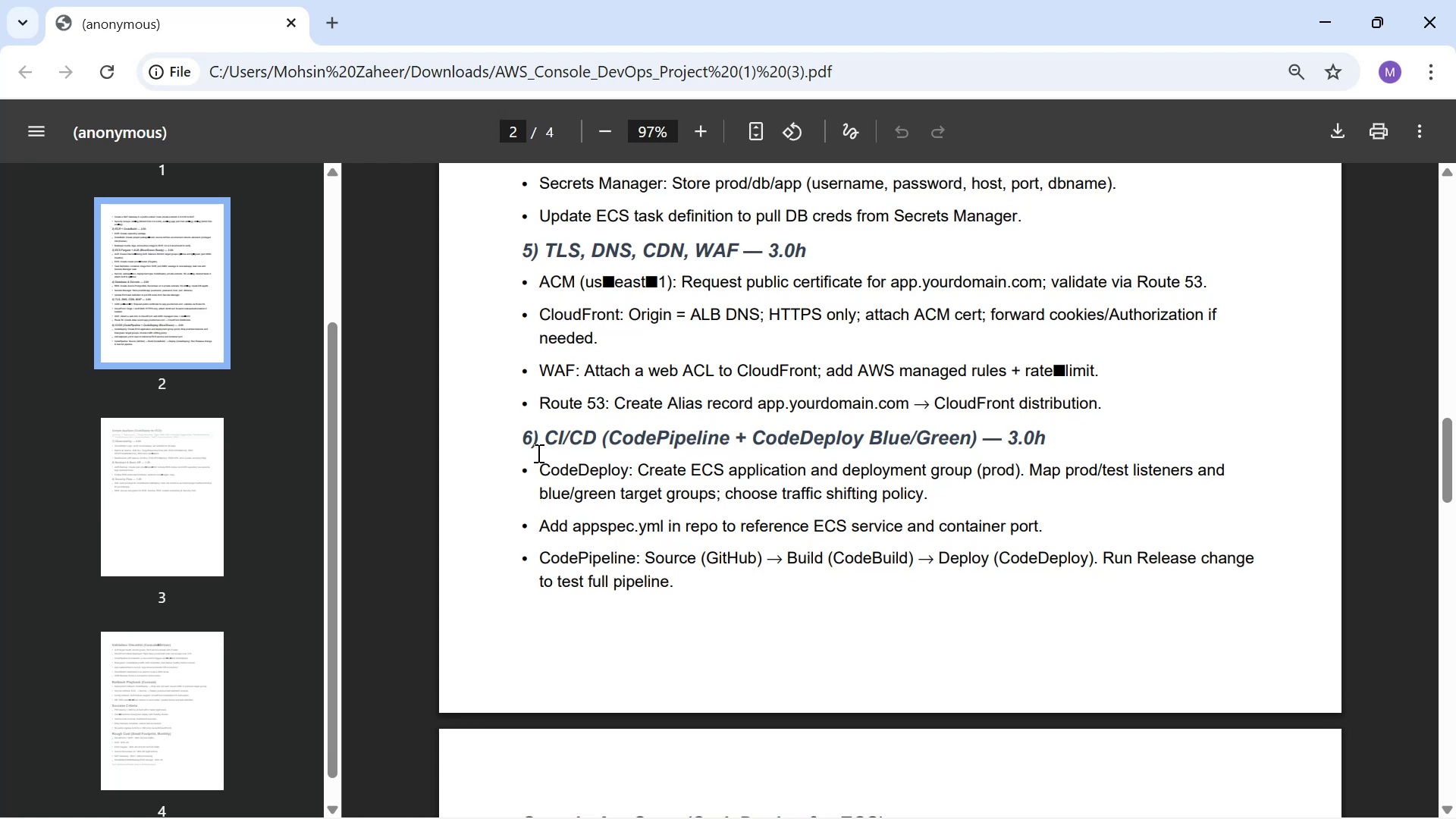 
left_click_drag(start_coordinate=[528, 441], to_coordinate=[1065, 439])
 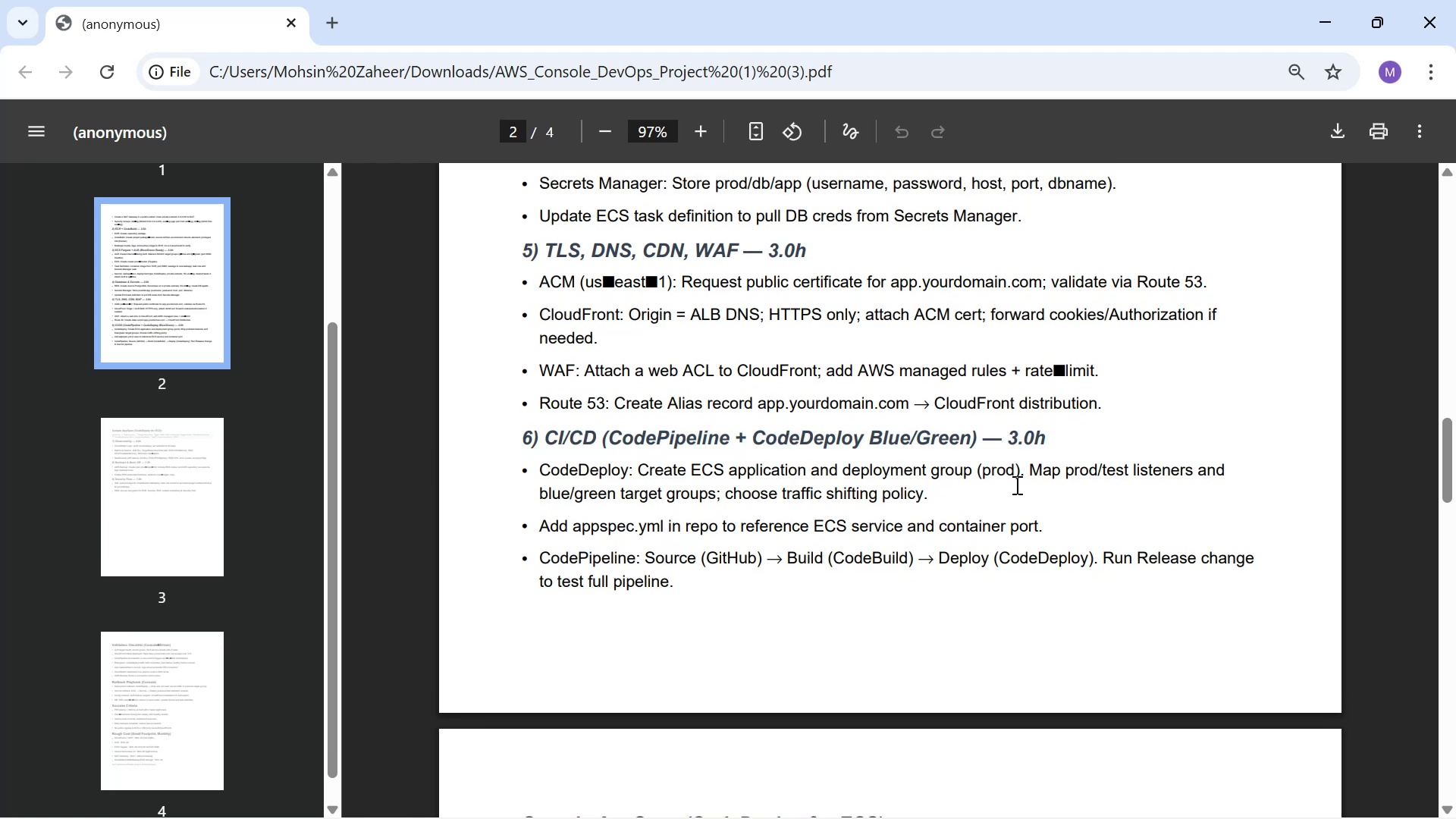 
wait(13.28)
 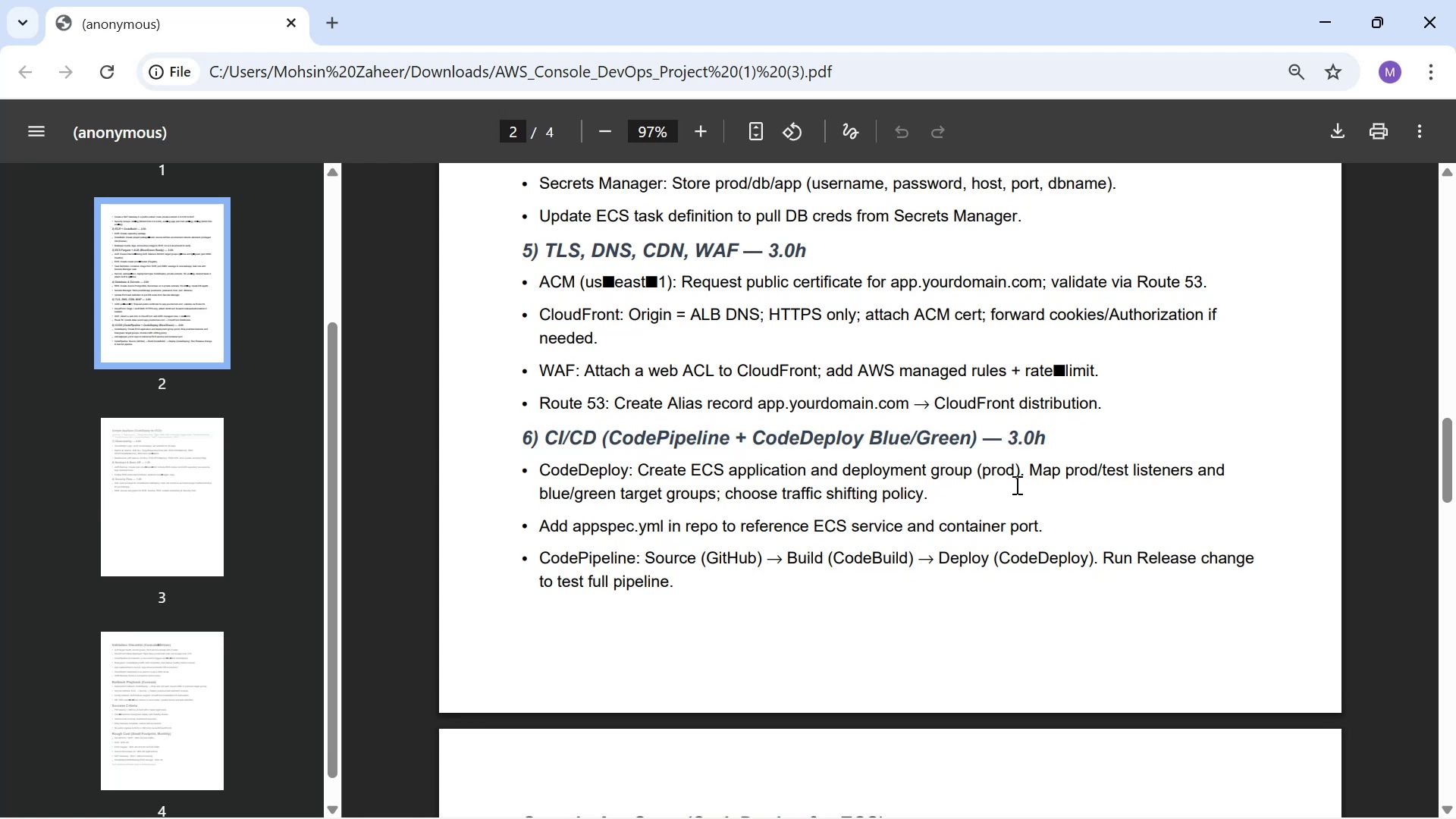 
key(Alt+AltLeft)
 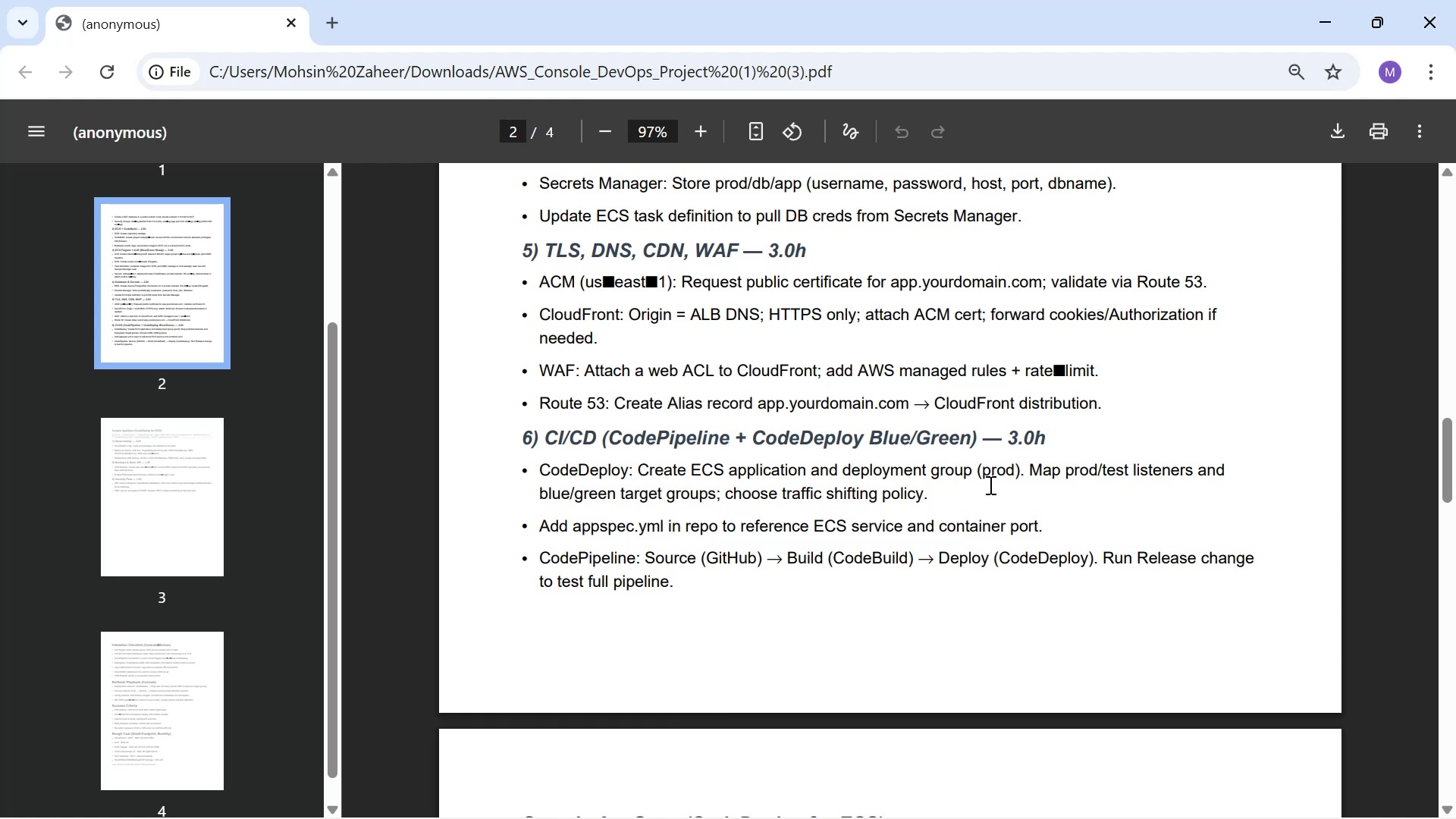 
key(Alt+Tab)
 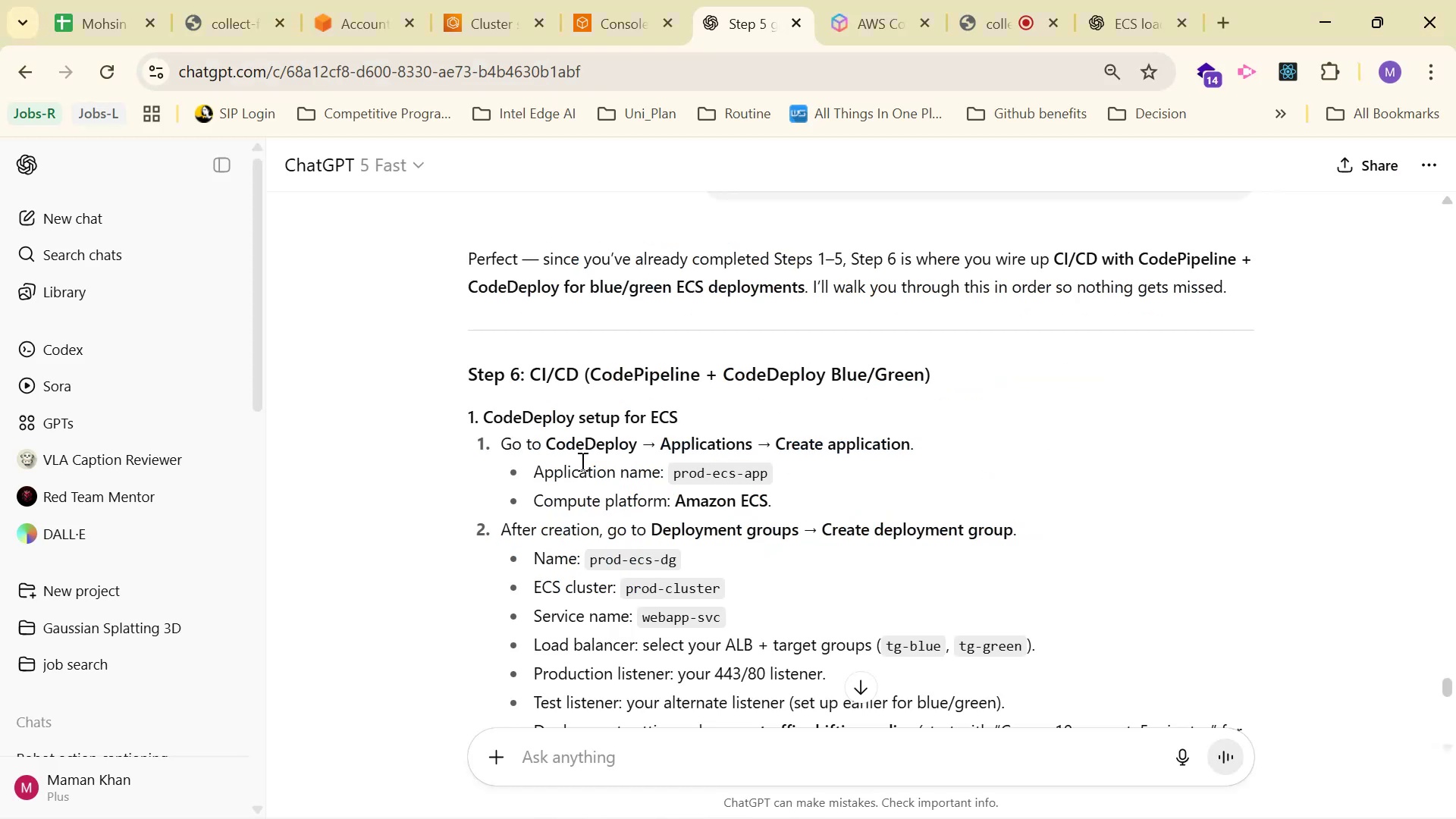 
left_click_drag(start_coordinate=[538, 442], to_coordinate=[640, 440])
 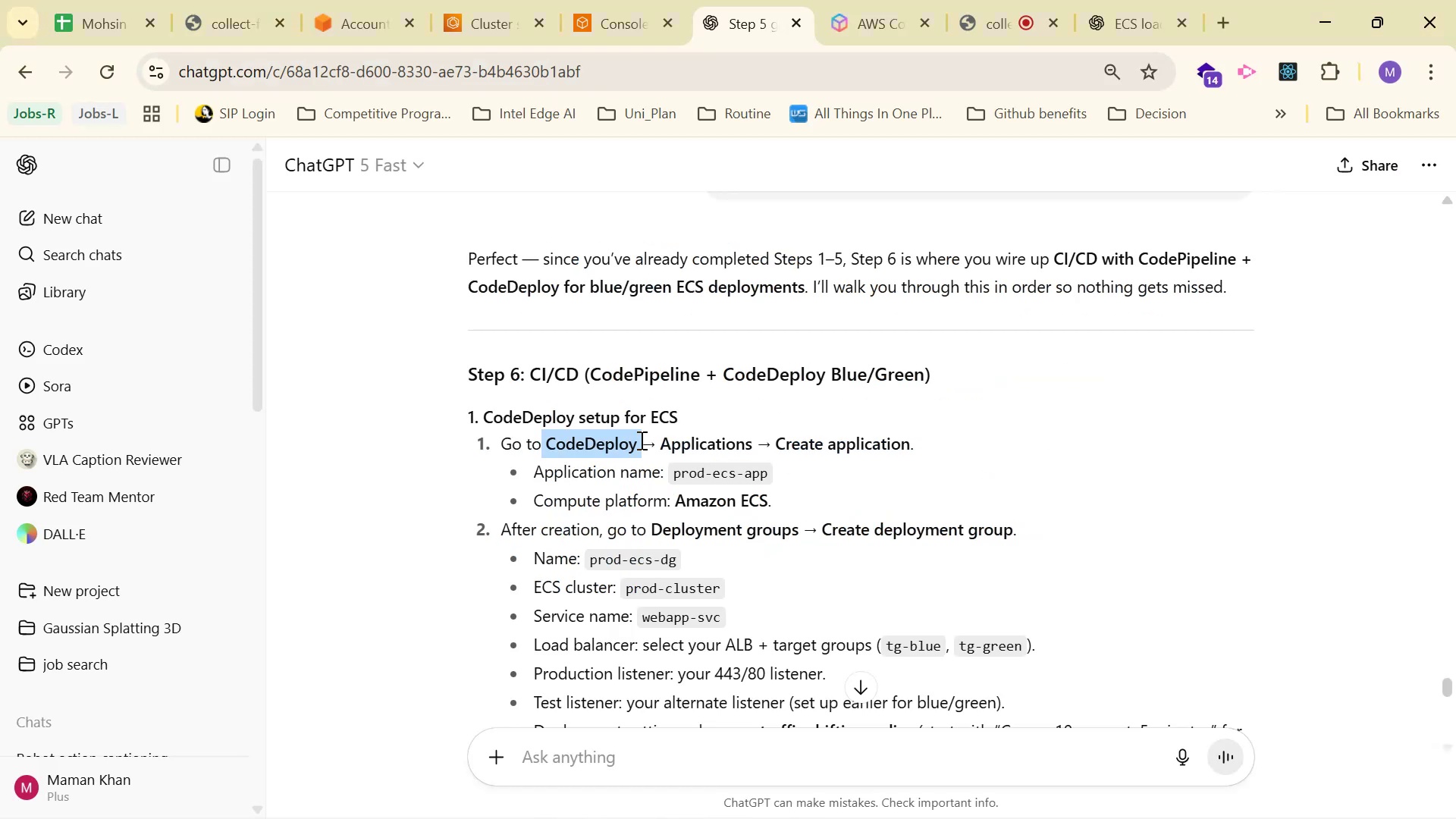 
key(Control+C)
 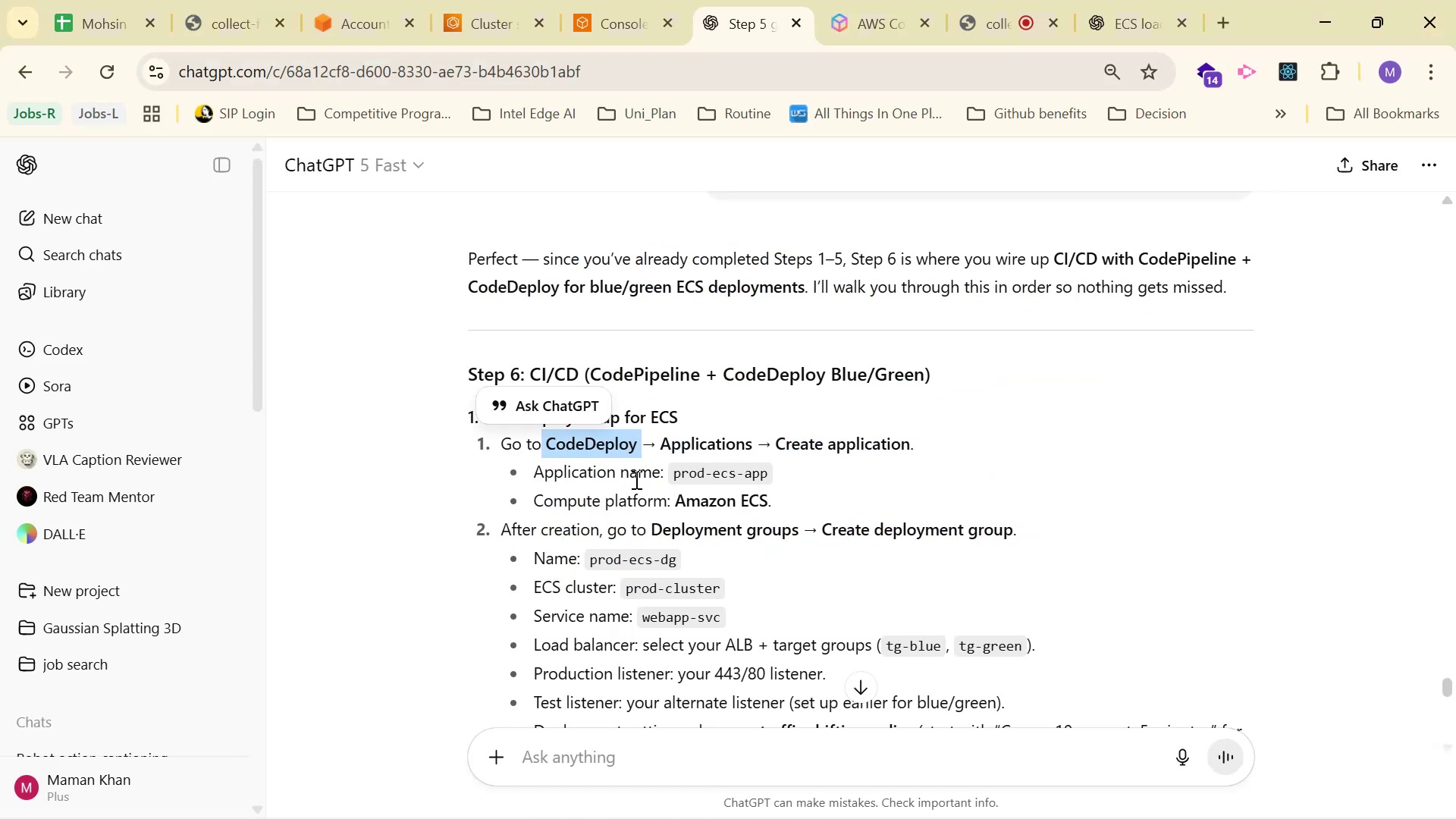 
key(Control+C)
 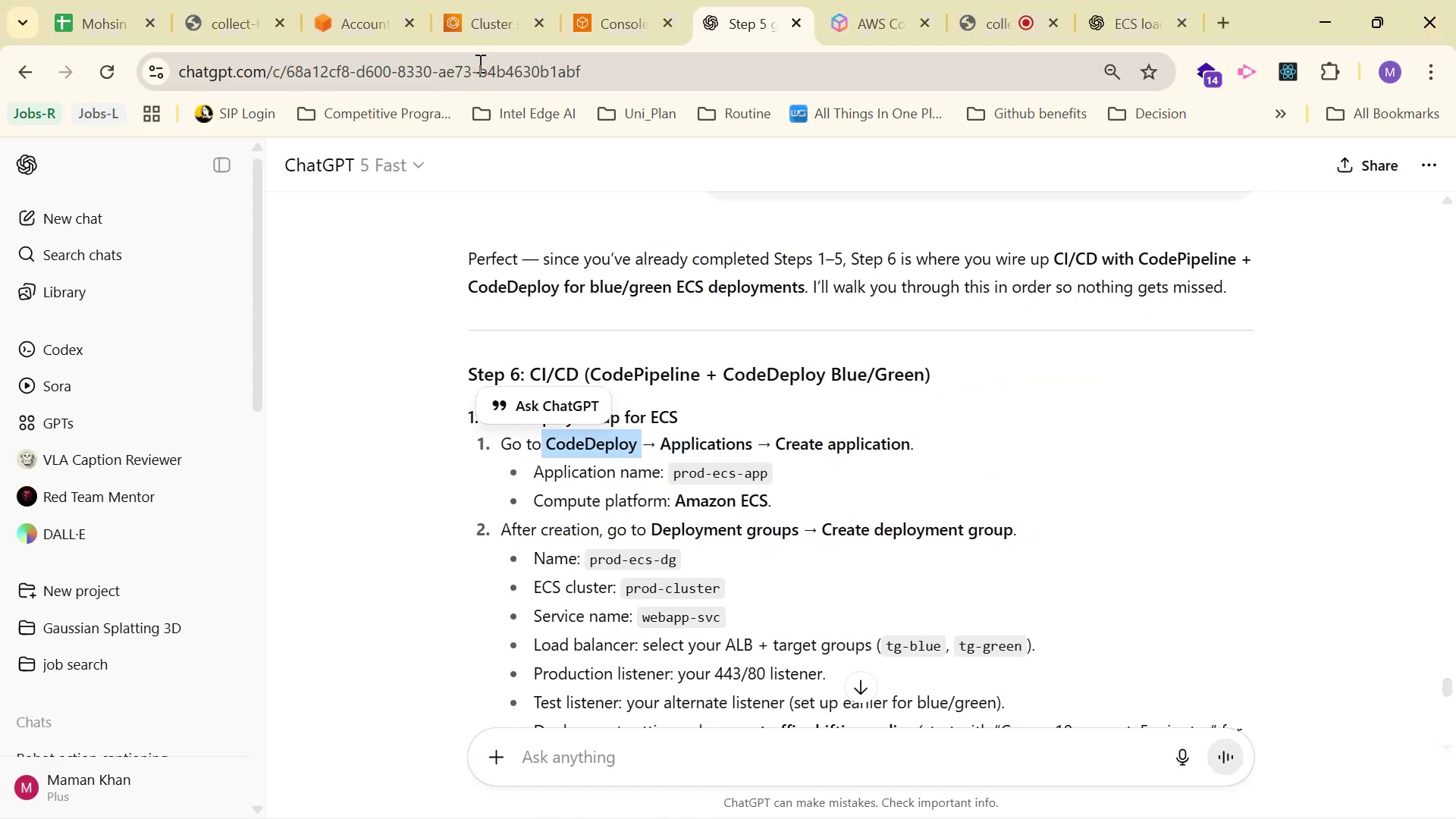 
left_click([488, 47])
 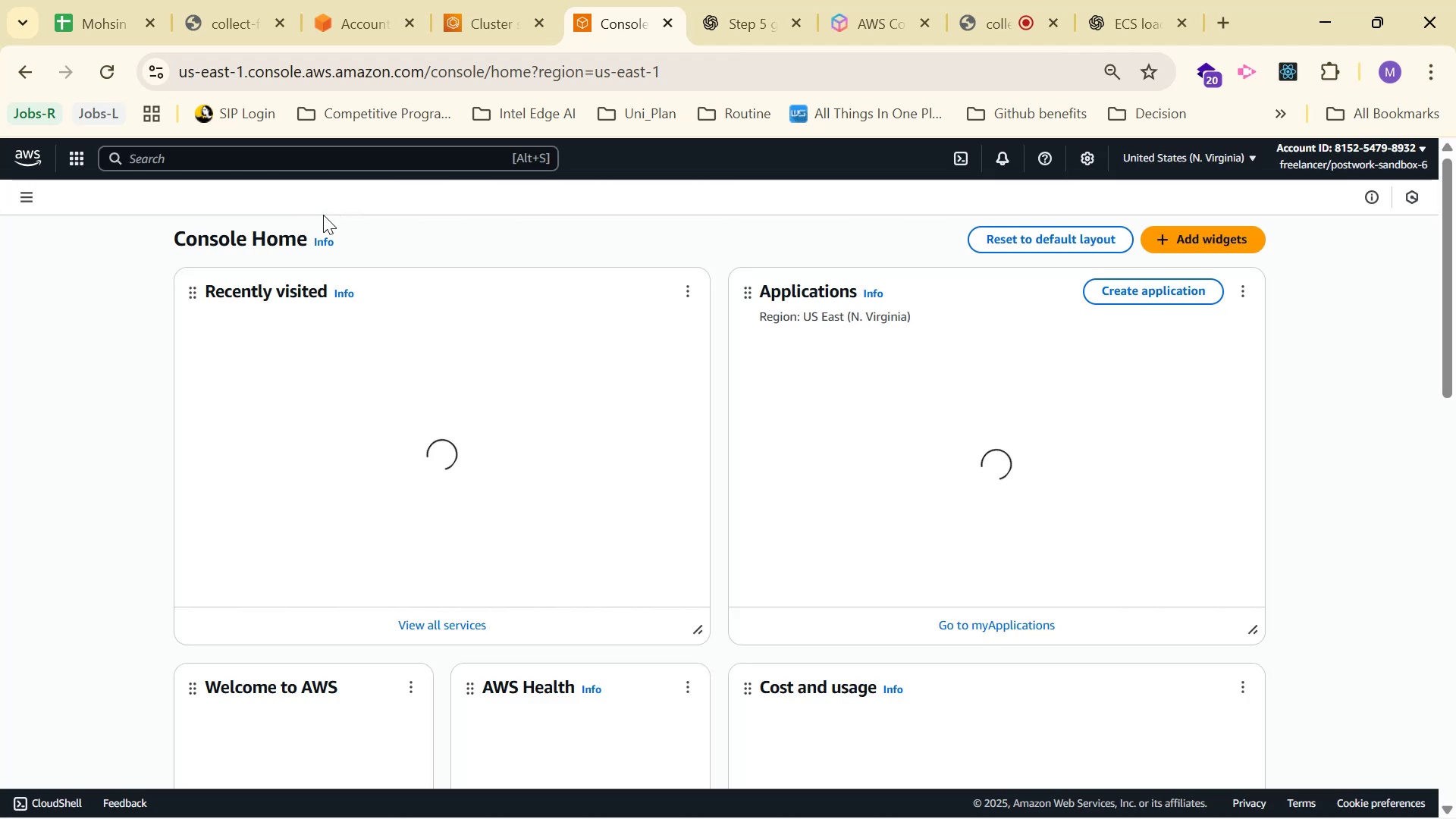 
left_click([279, 160])
 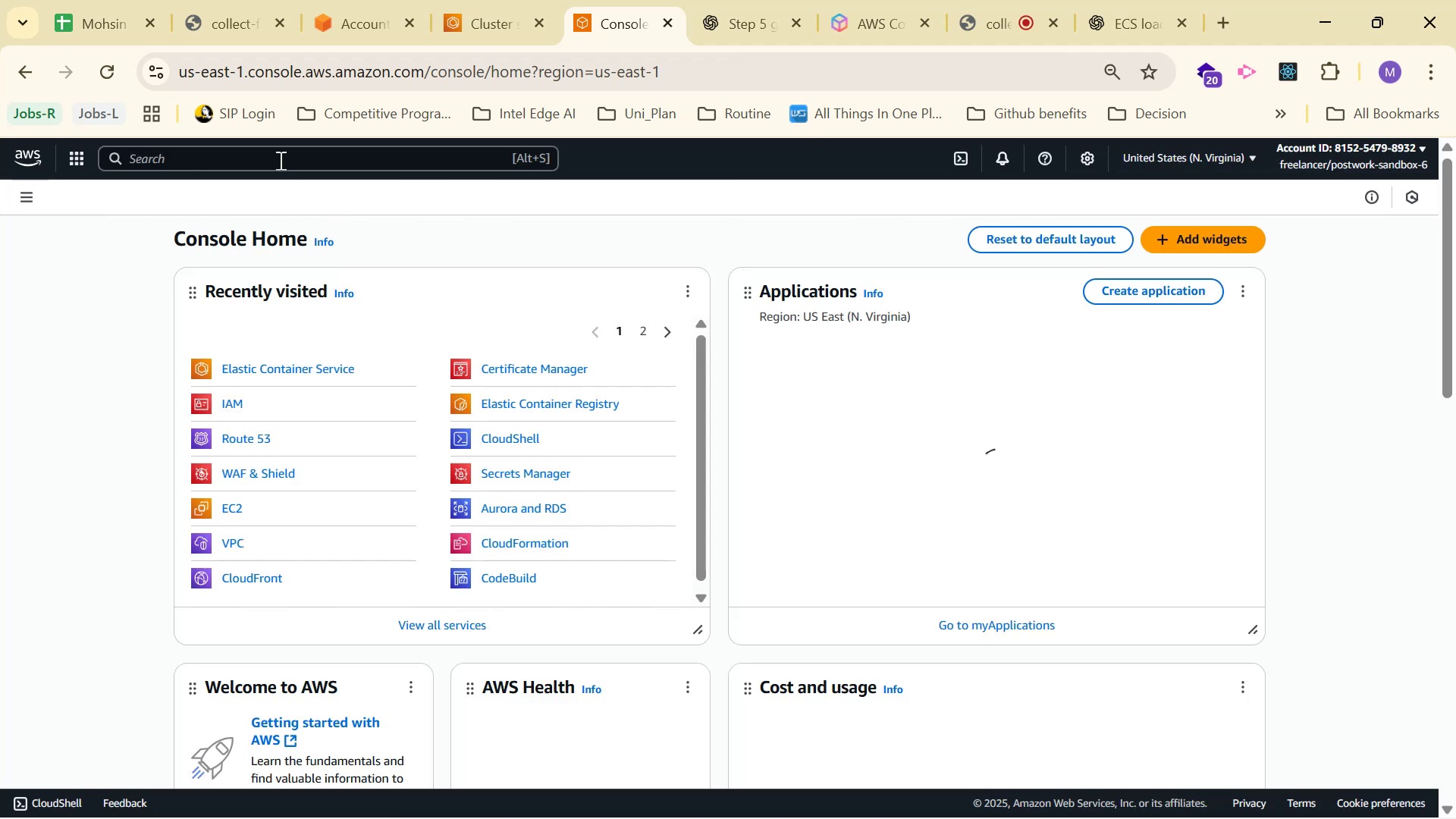 
key(Control+V)
 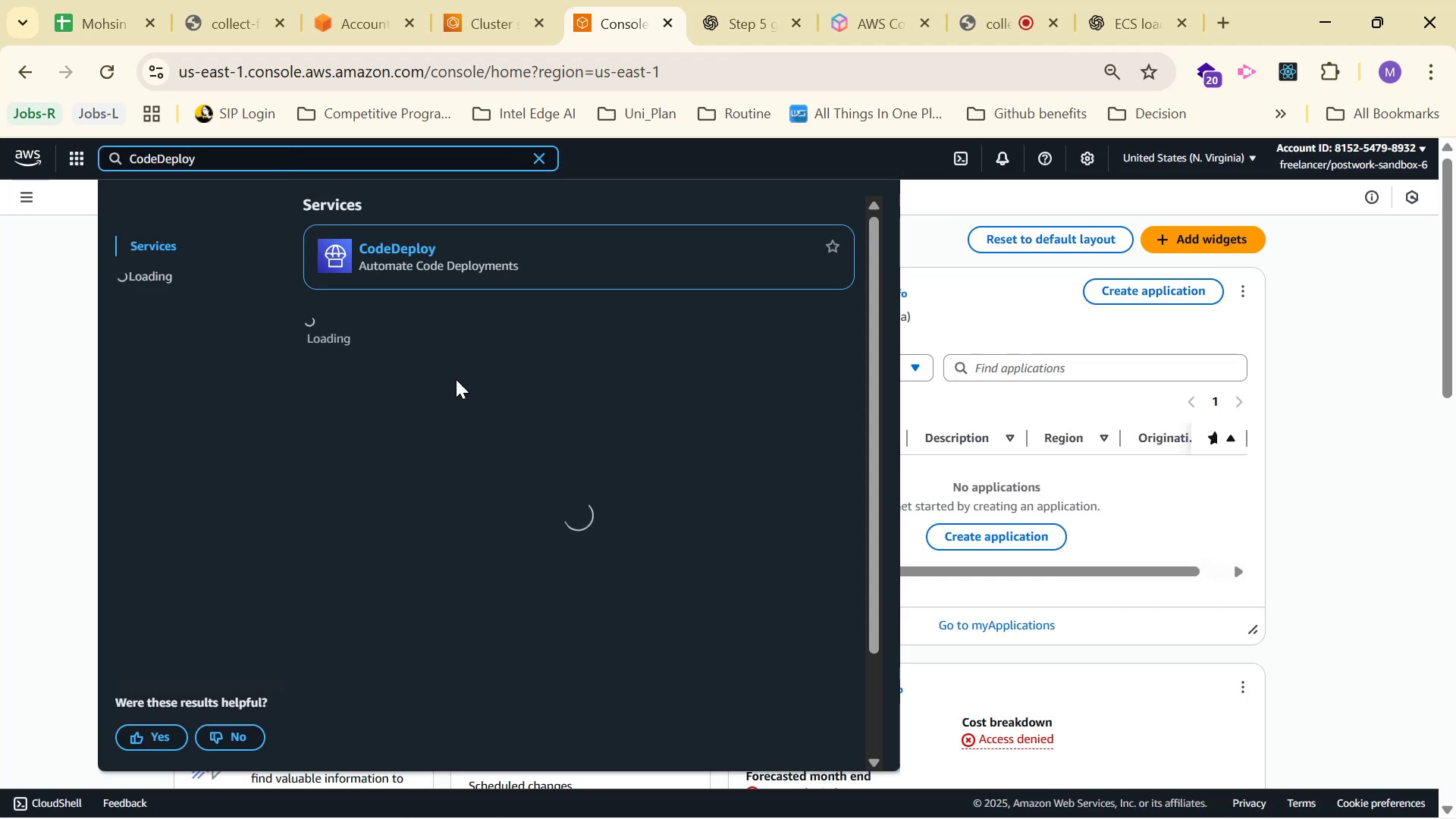 
left_click([406, 247])
 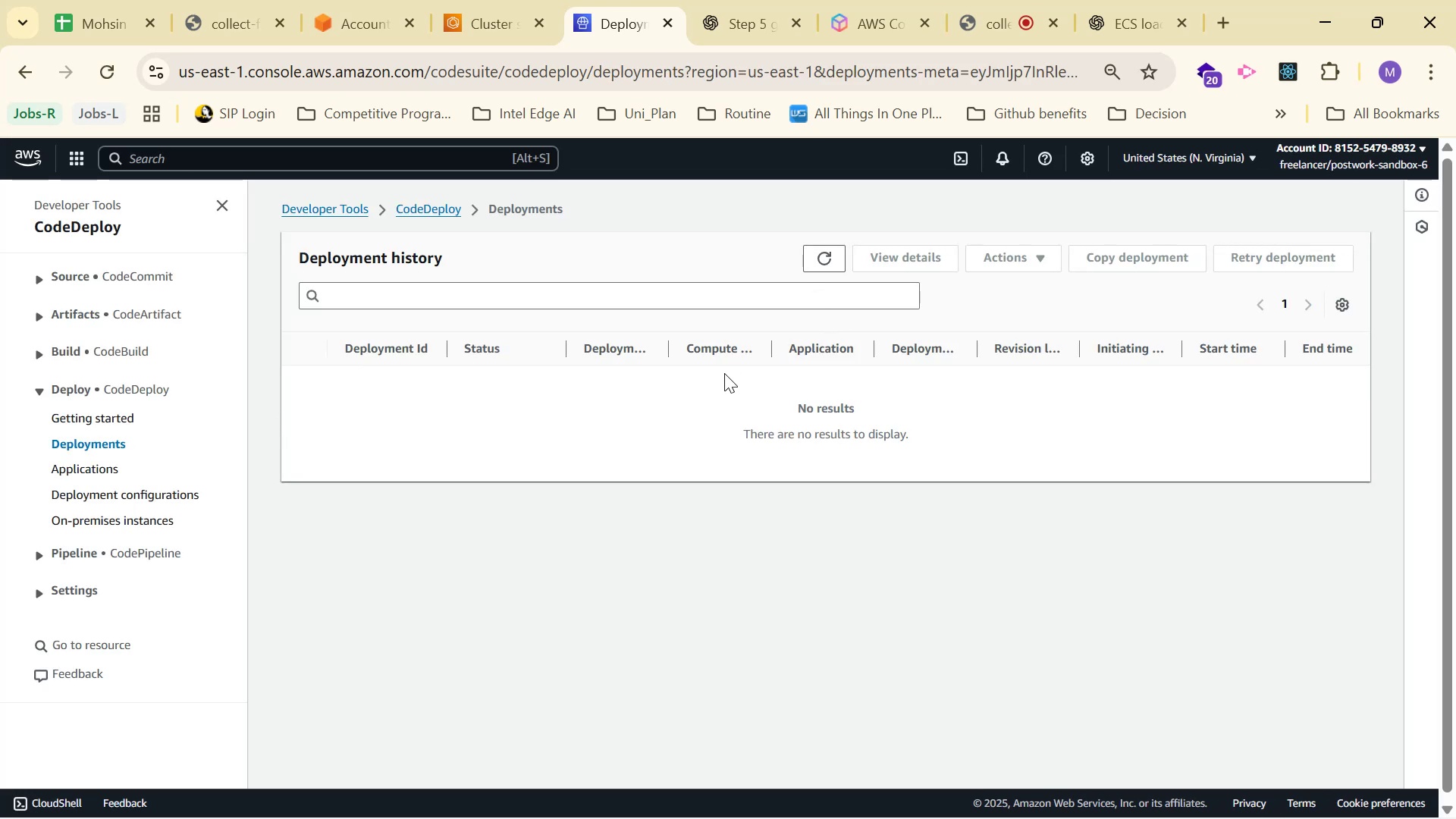 
wait(18.13)
 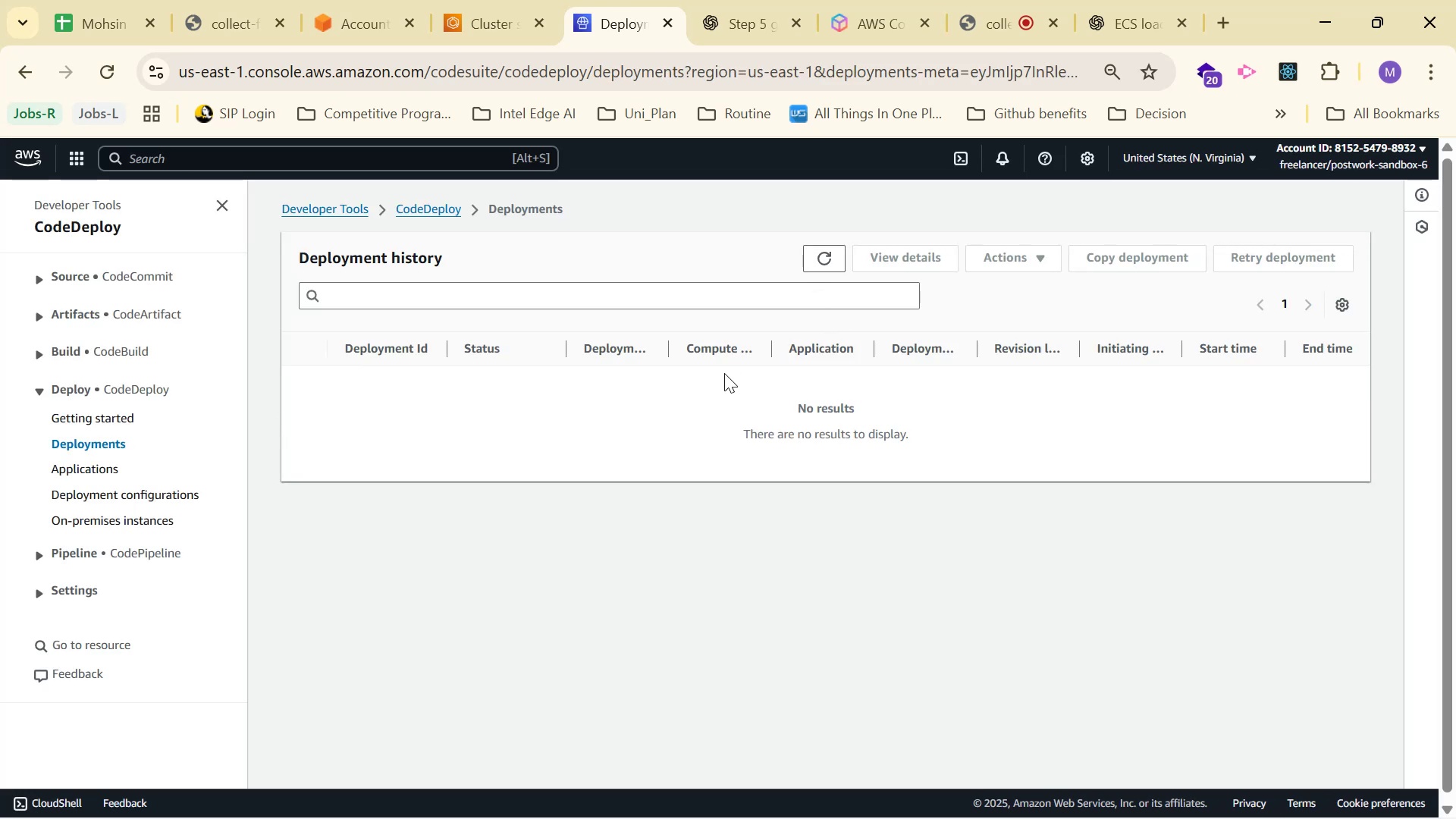 
left_click([118, 411])
 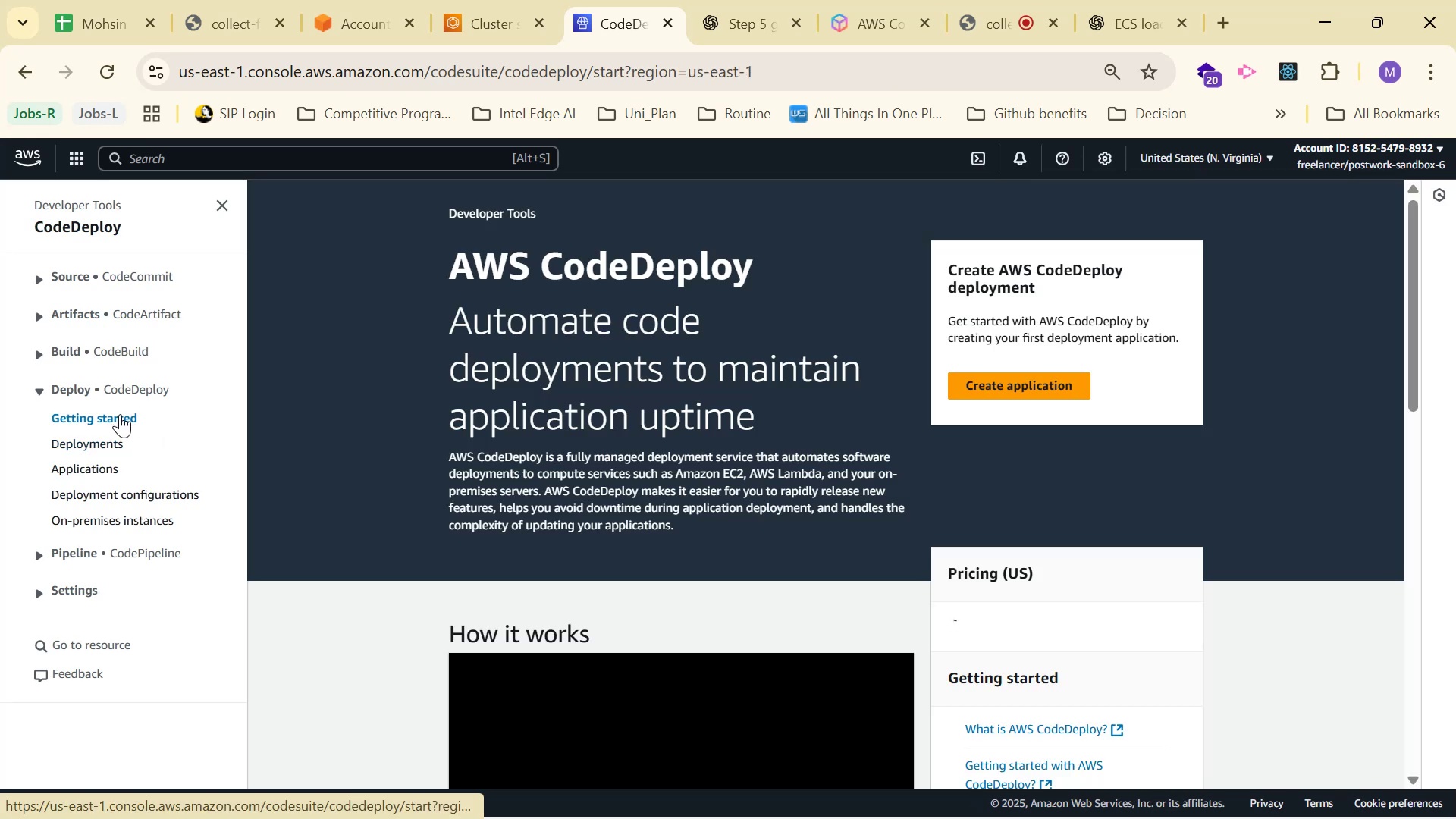 
scroll: coordinate [874, 358], scroll_direction: none, amount: 0.0
 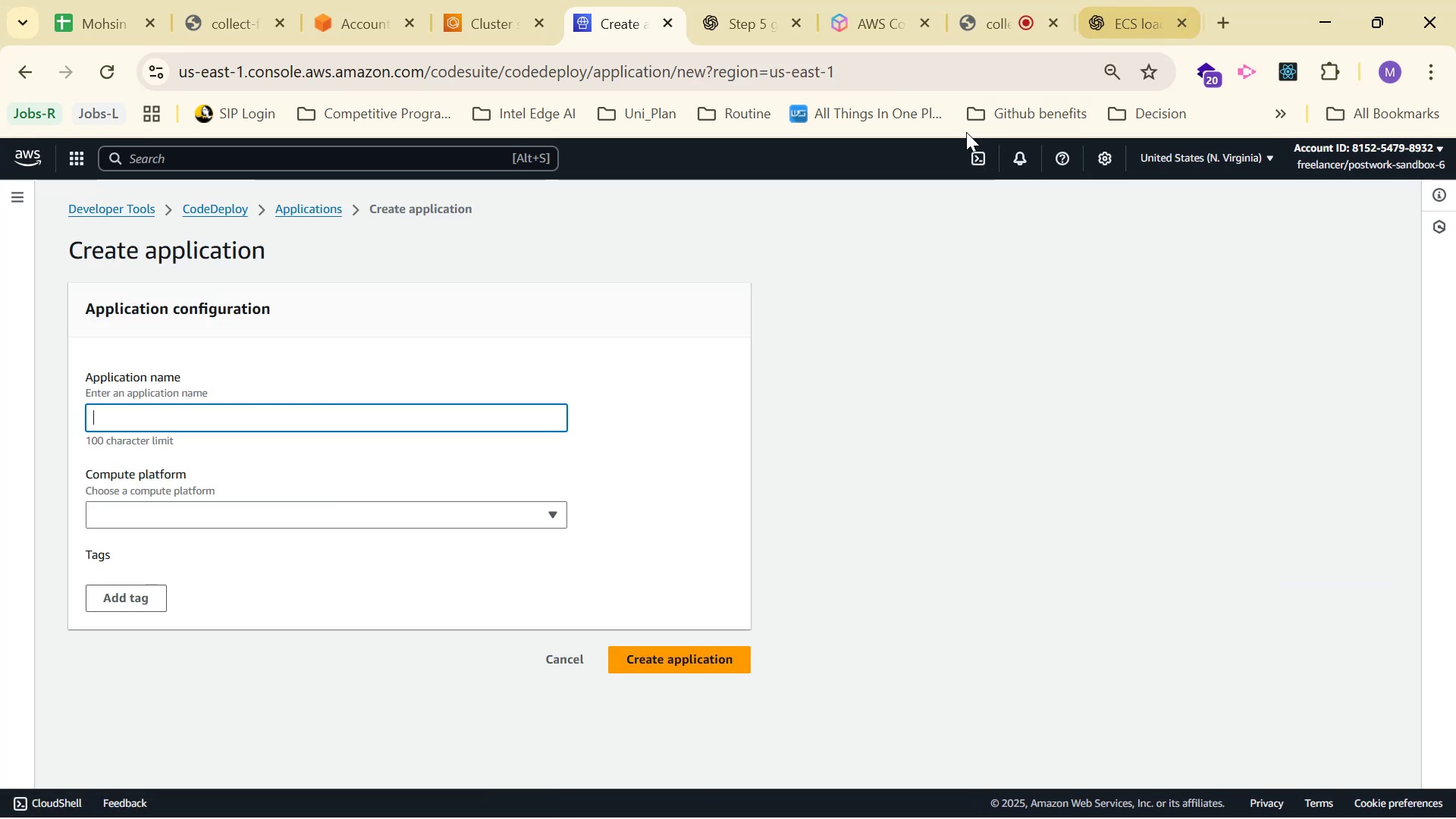 
wait(5.16)
 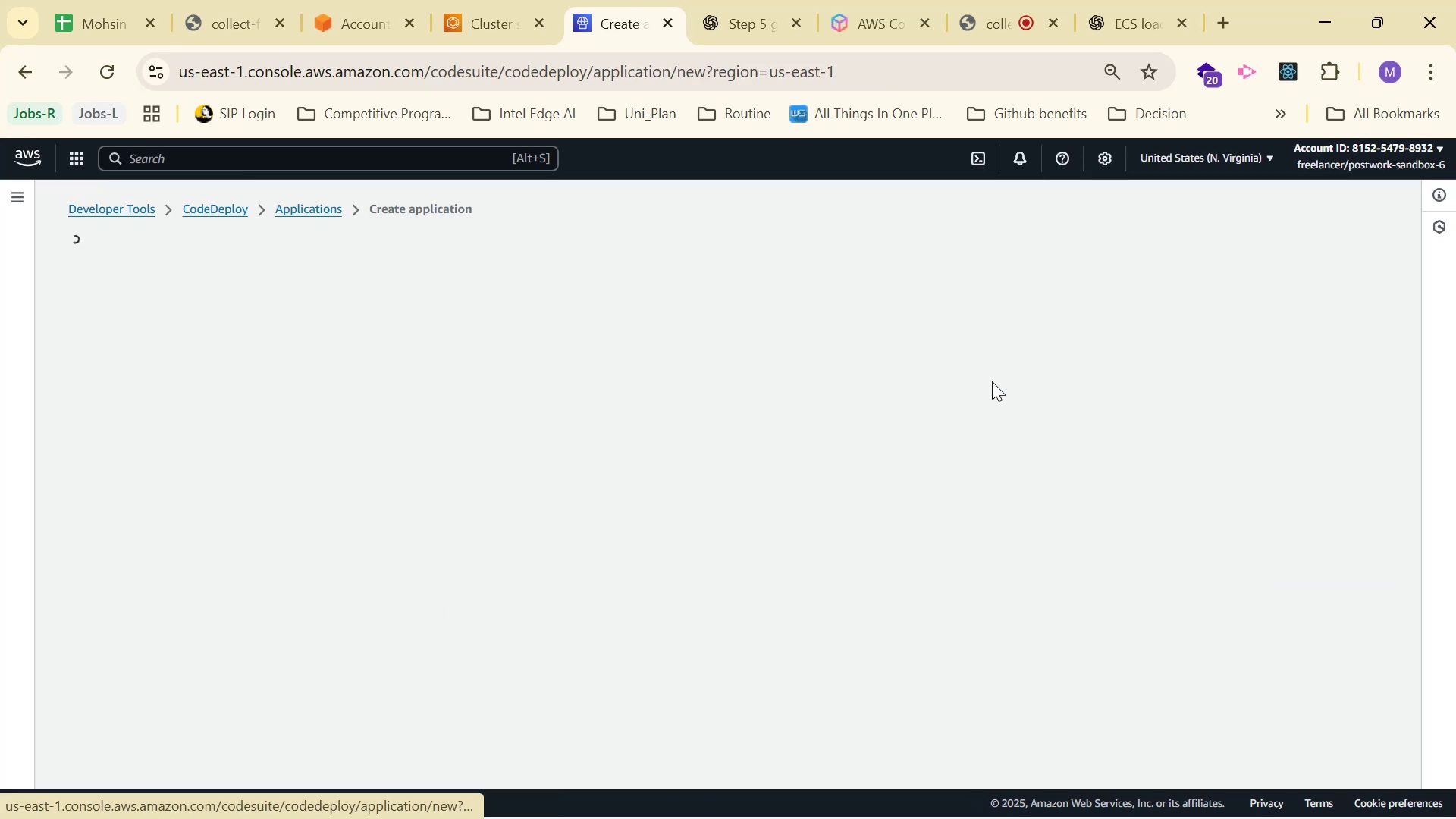 
left_click([587, 504])
 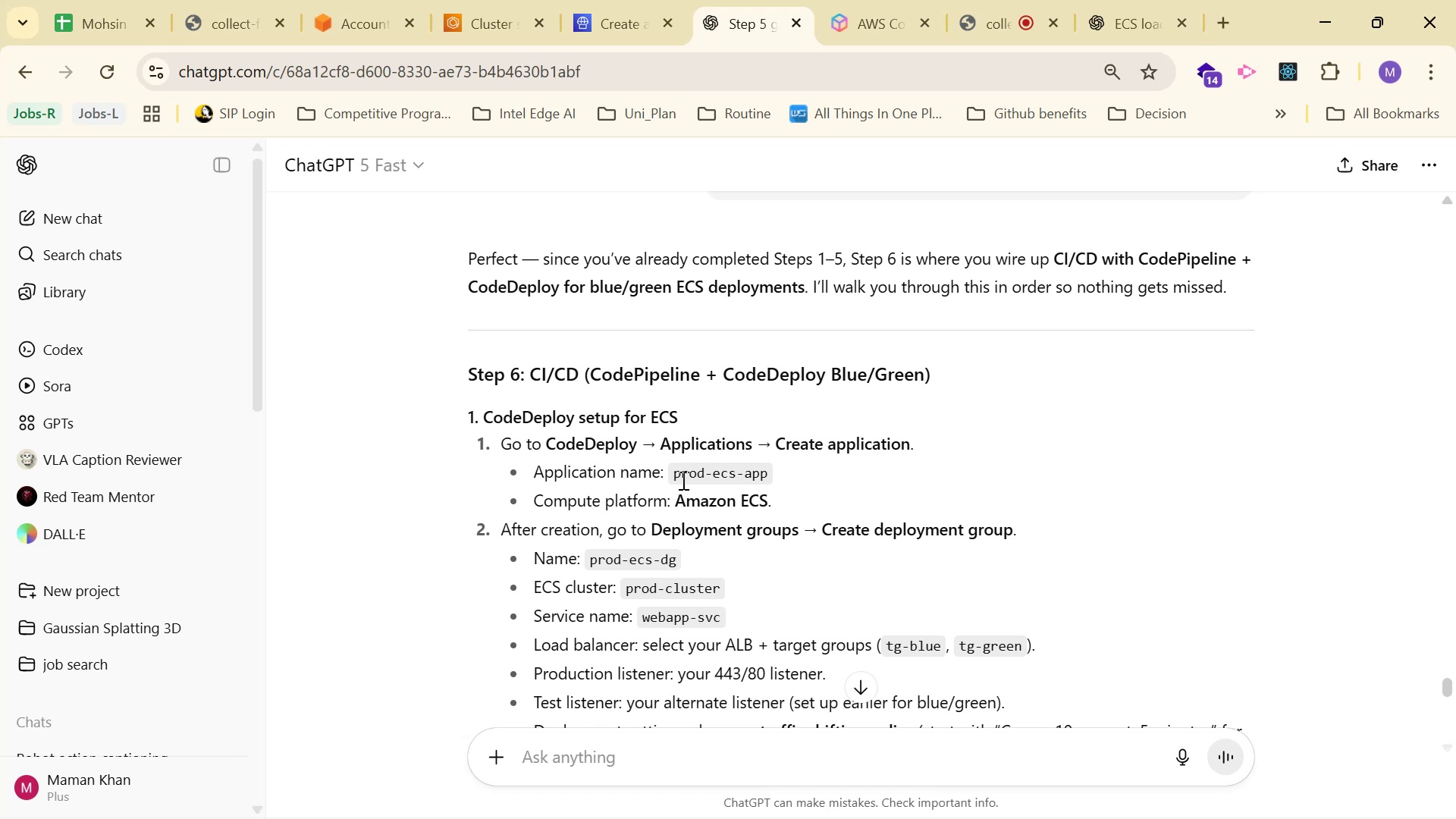 
left_click_drag(start_coordinate=[673, 468], to_coordinate=[773, 465])
 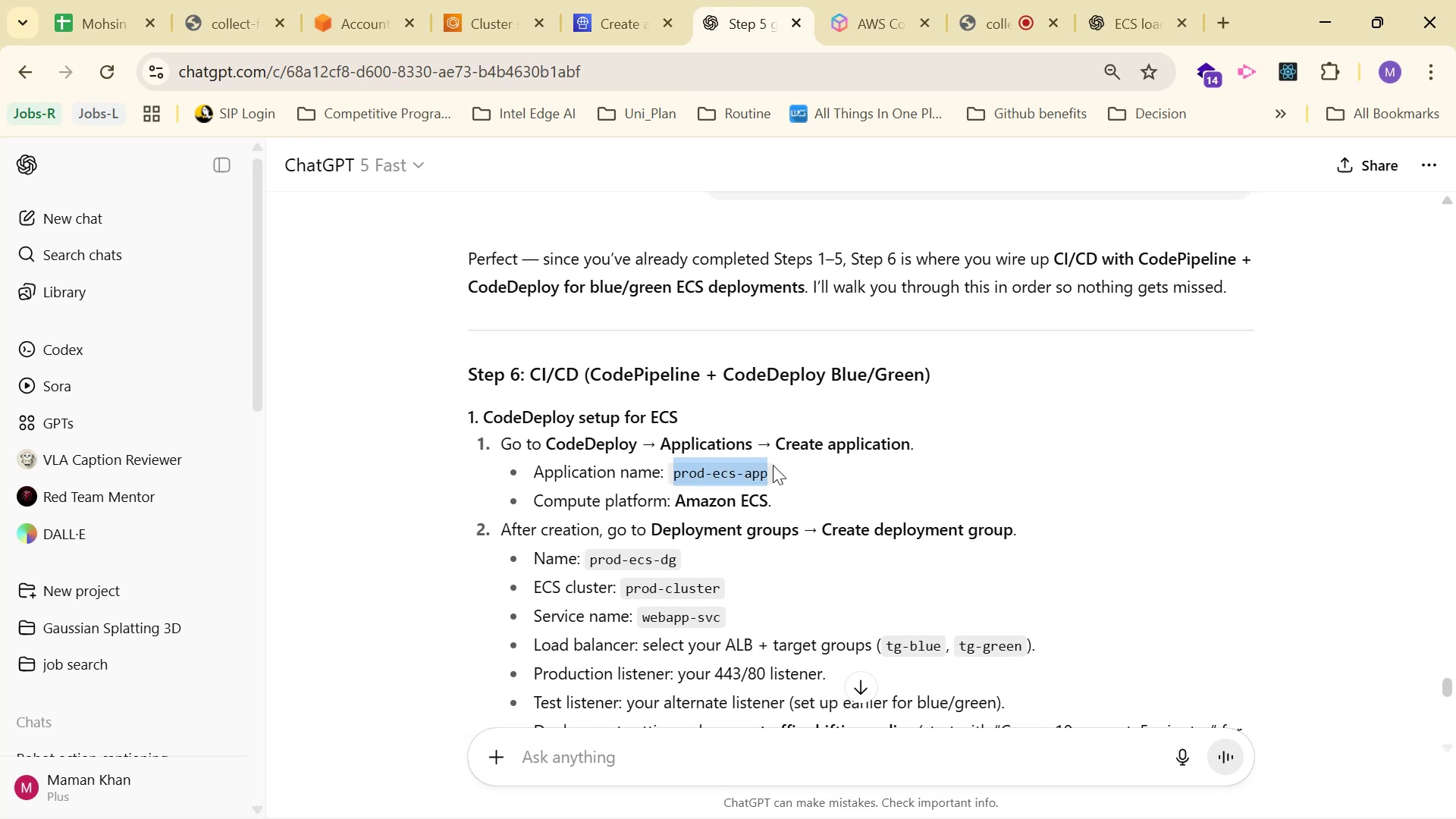 
key(Control+C)
 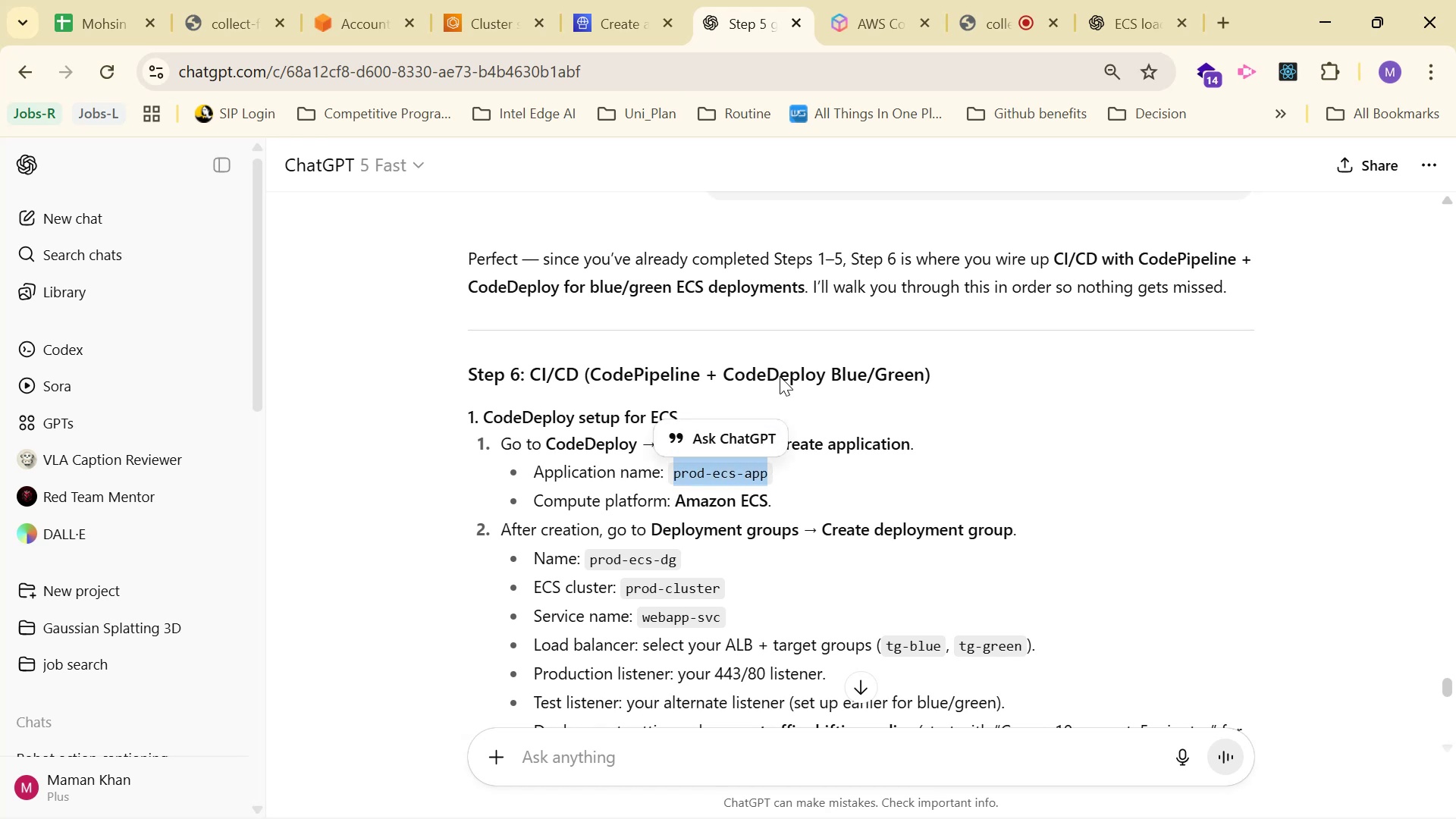 
key(Control+C)
 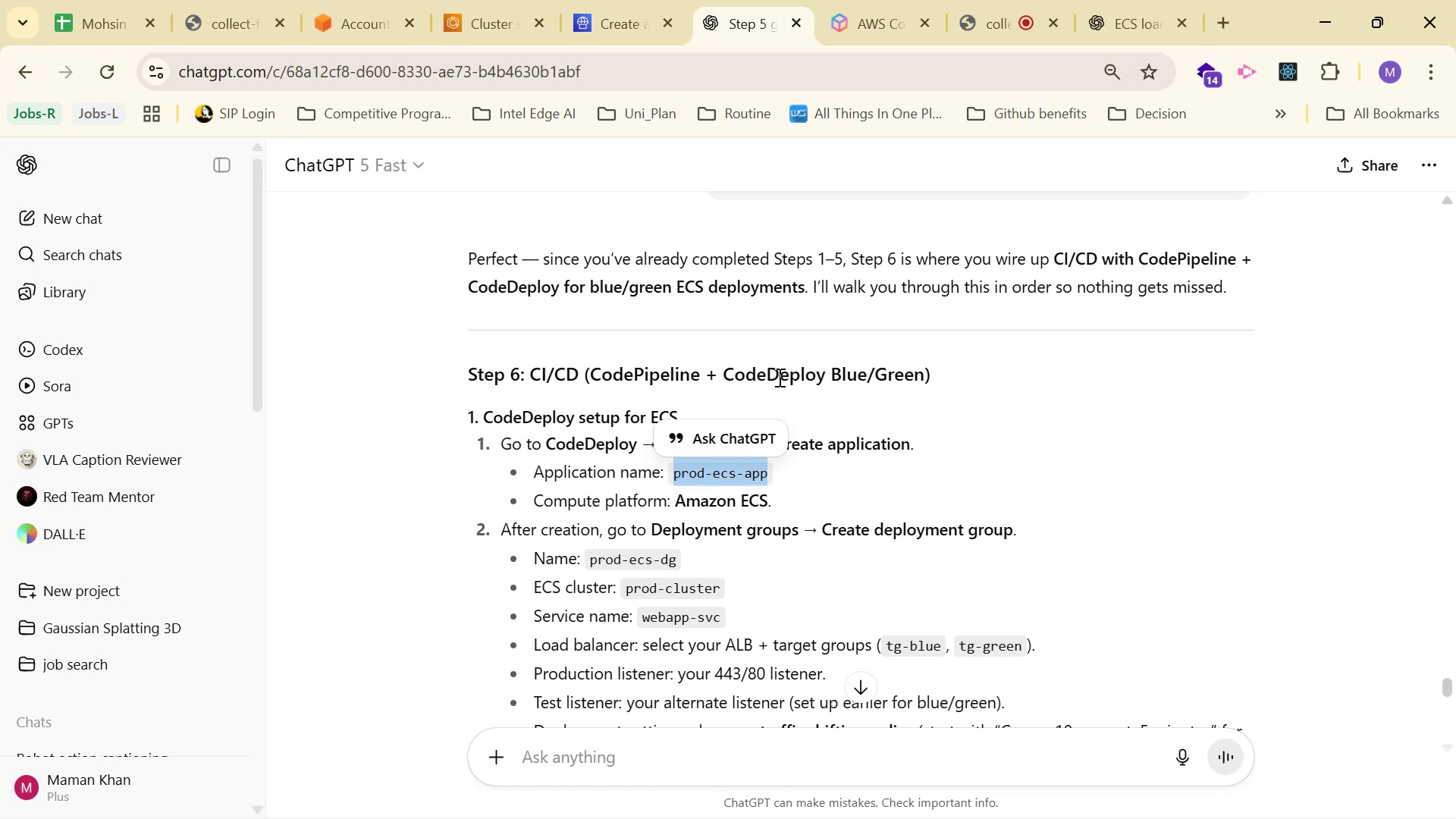 
key(Control+C)
 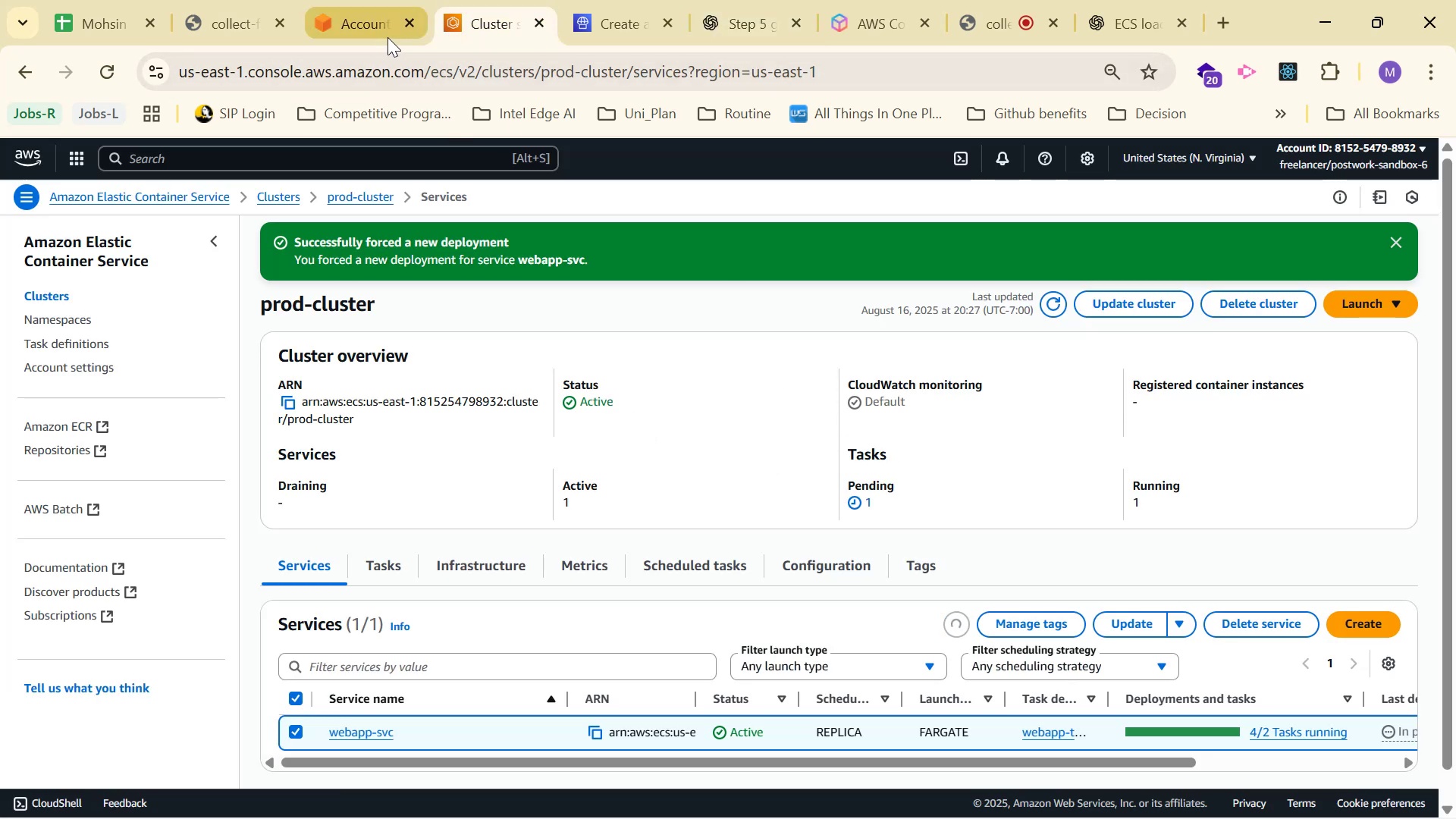 
key(Control+V)
 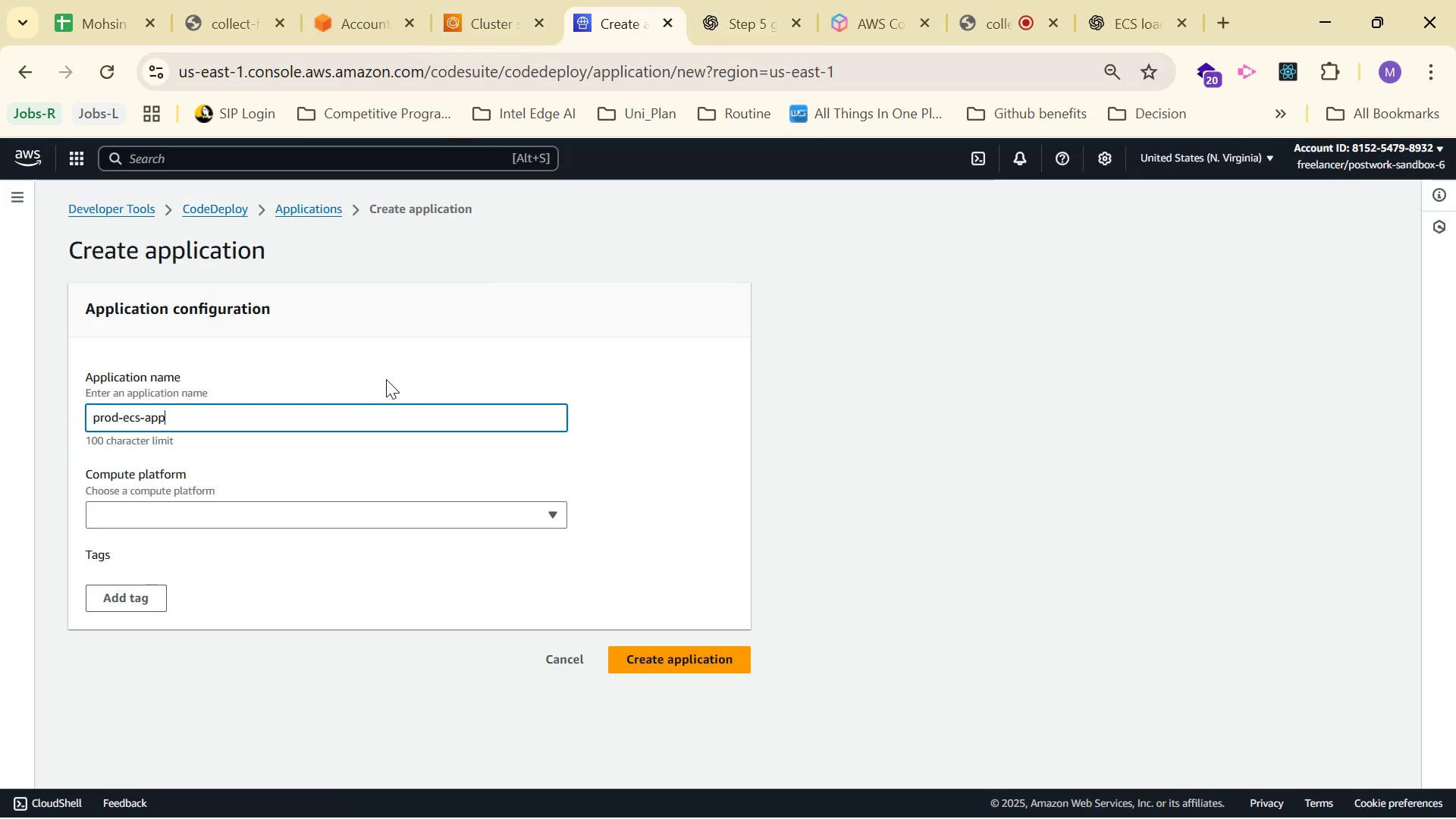 
key(Alt+Tab)
 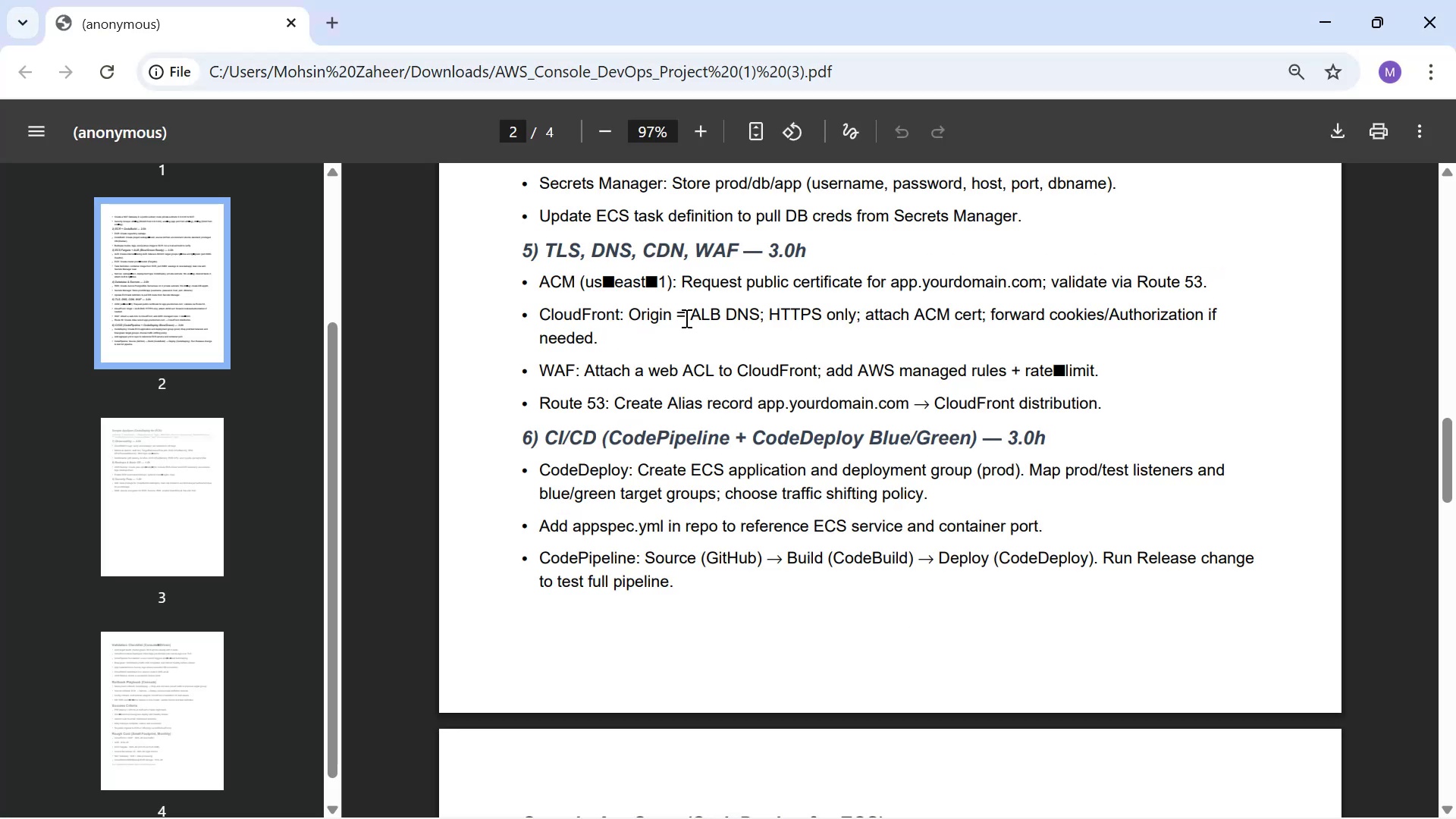 
scroll: coordinate [748, 494], scroll_direction: down, amount: 1.0
 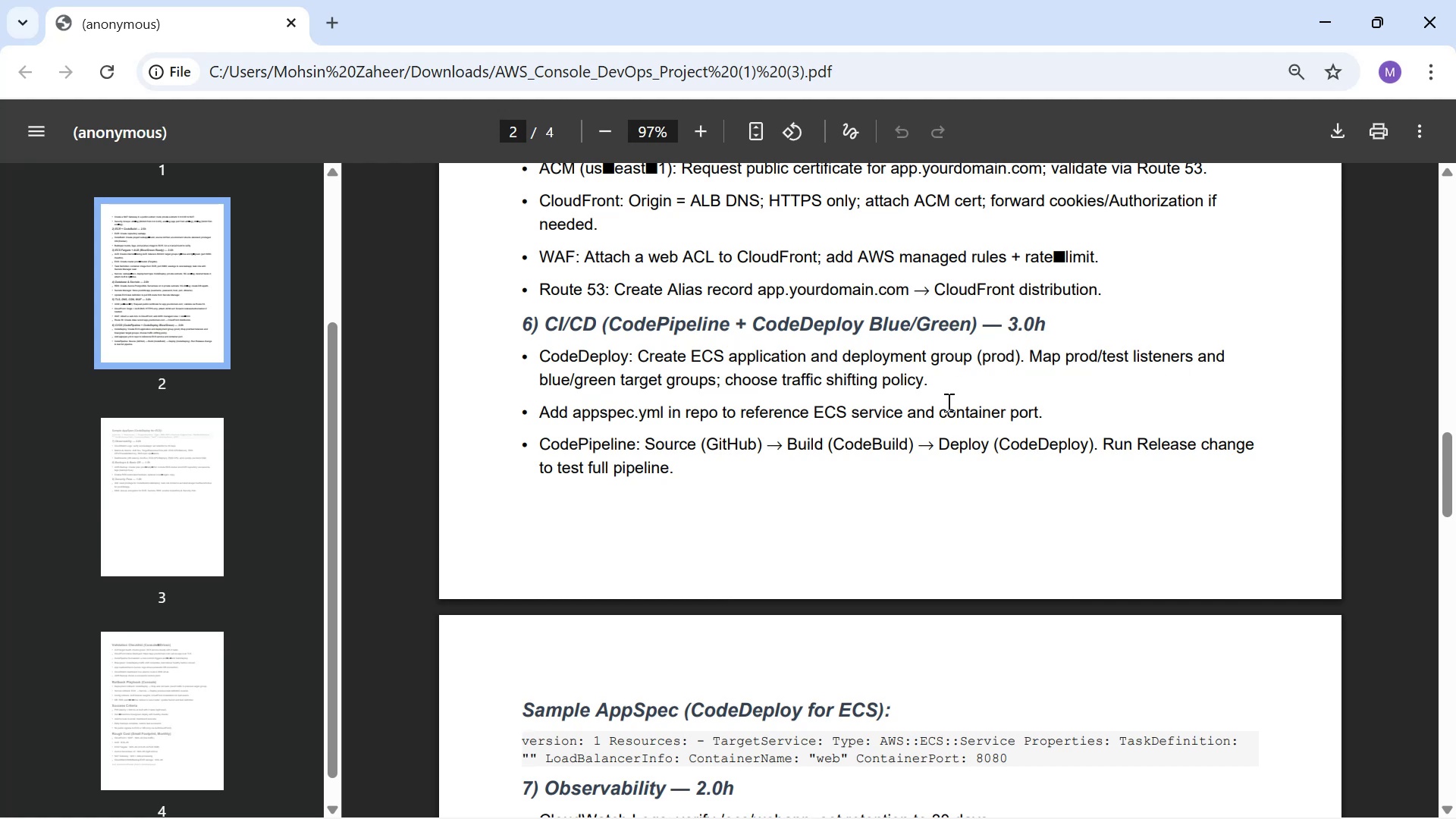 
key(Alt+AltLeft)
 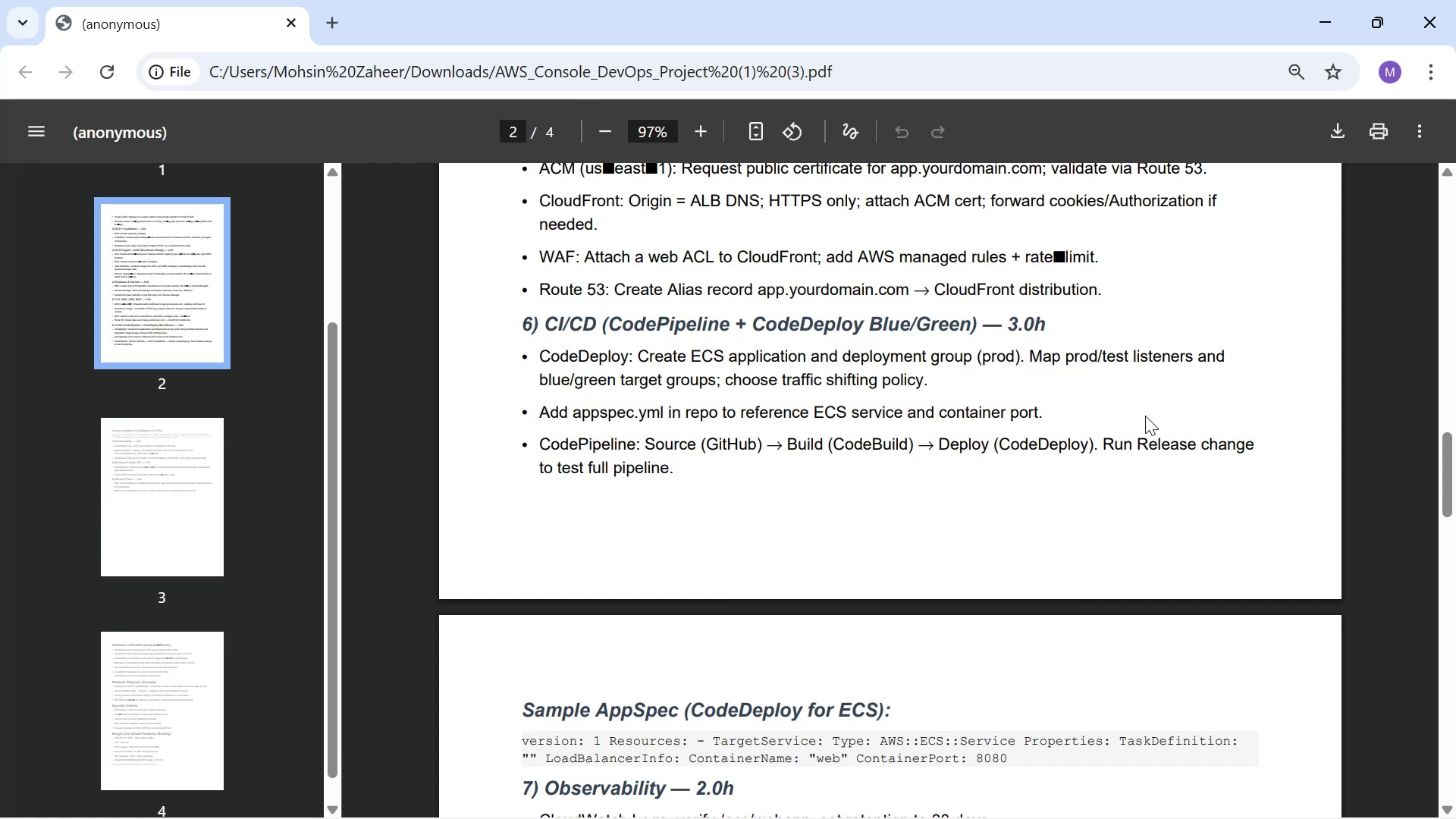 
key(Alt+Tab)
 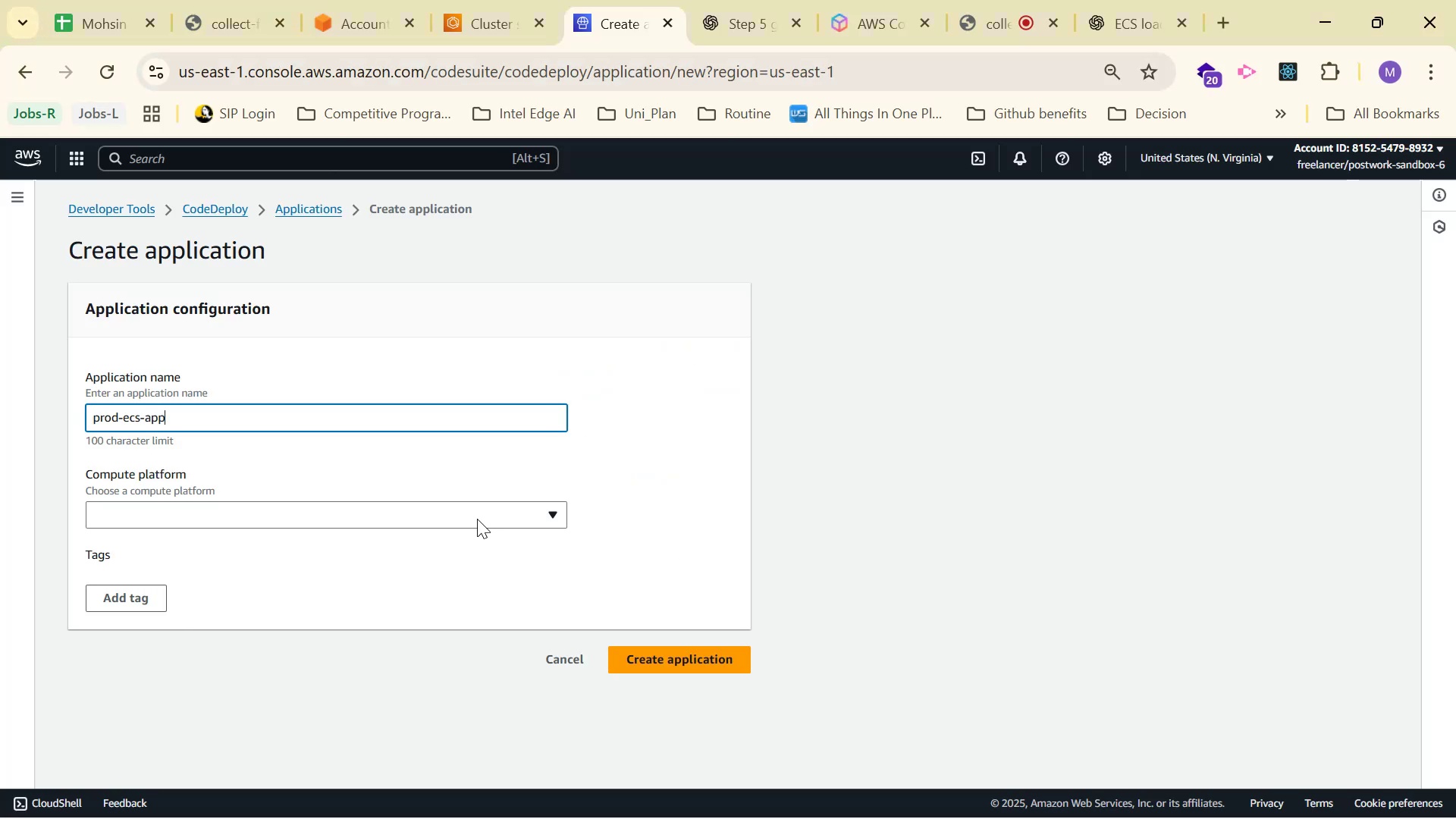 
left_click([479, 513])
 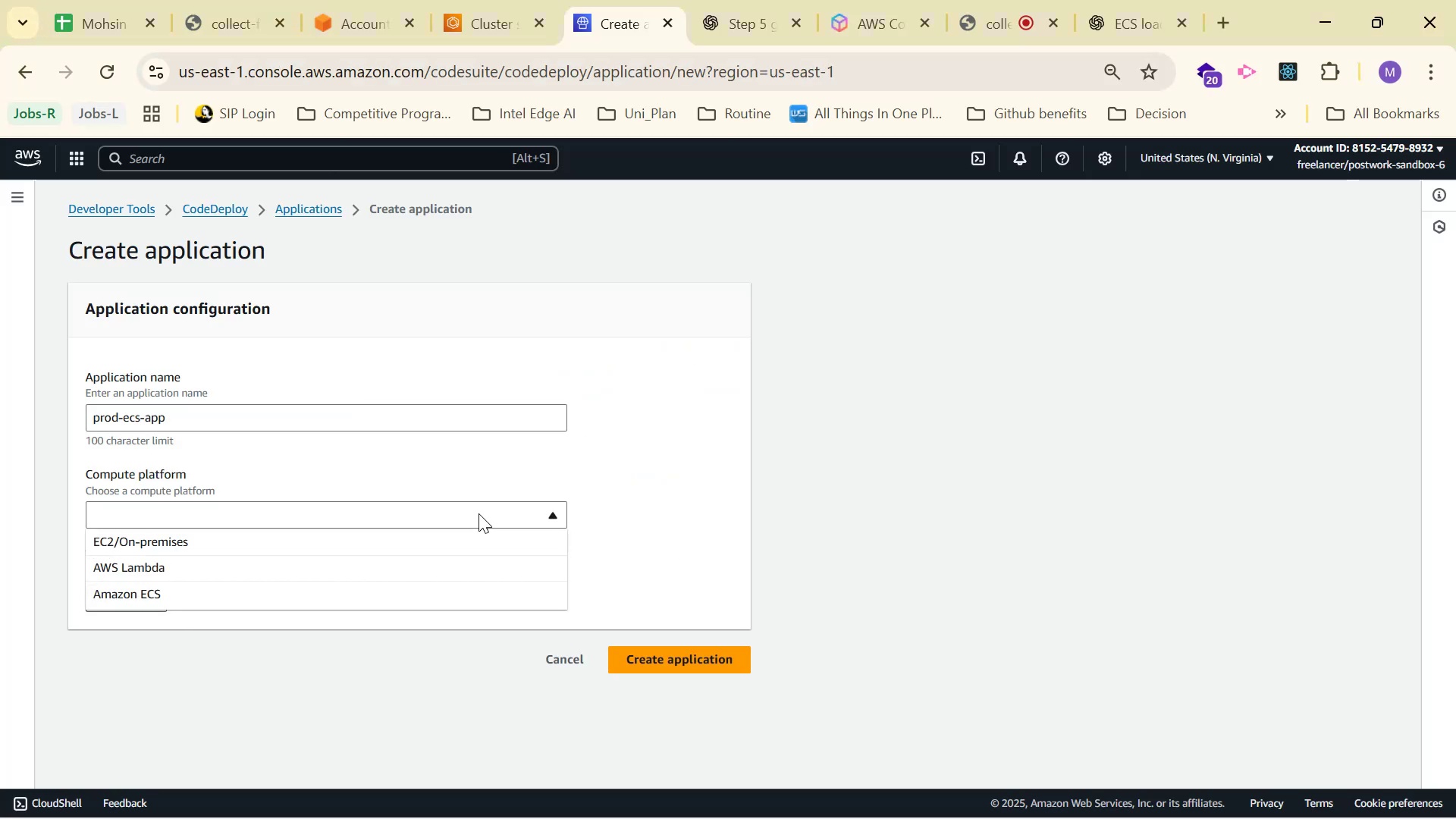 
left_click([440, 589])
 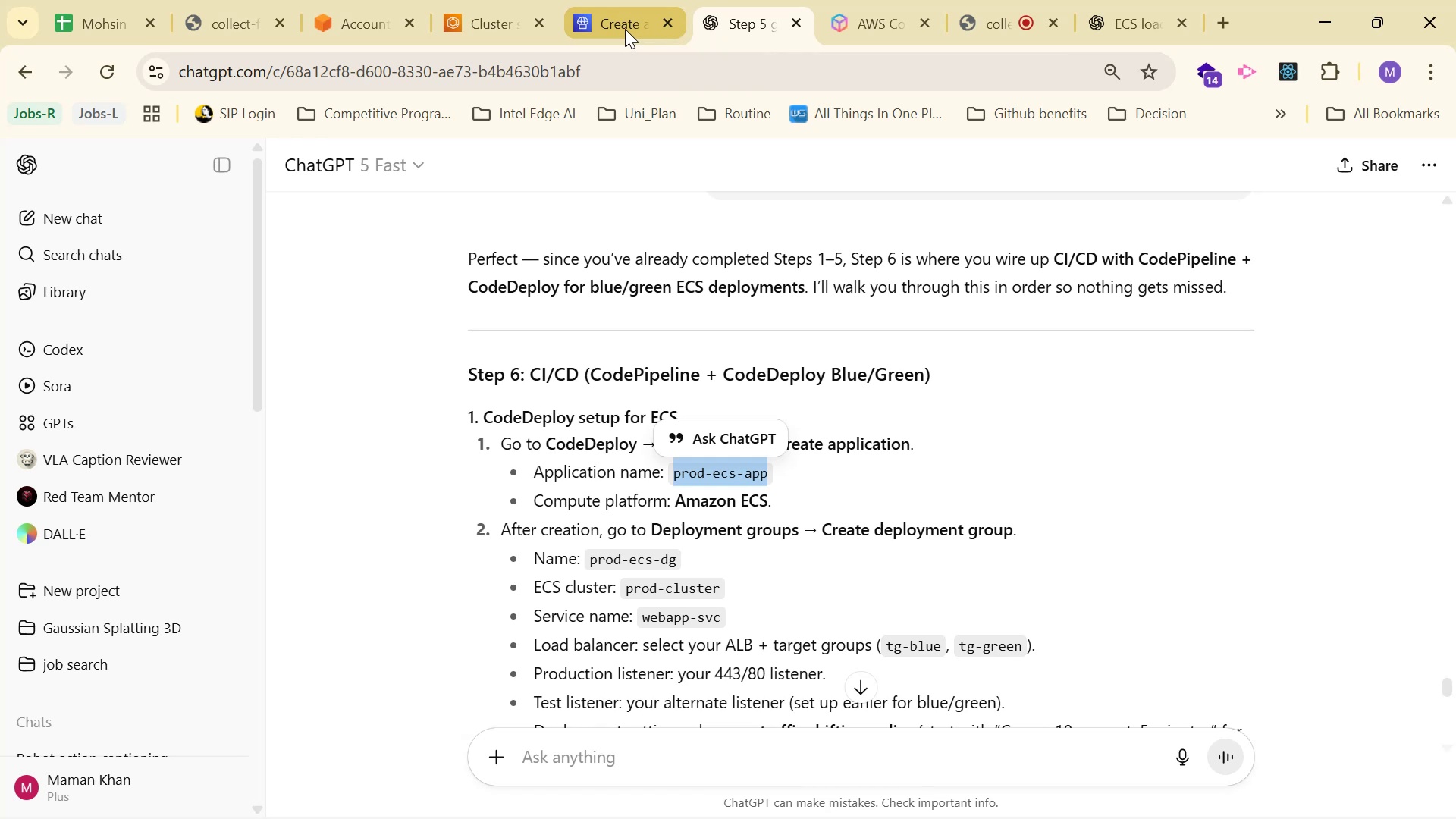 
wait(6.71)
 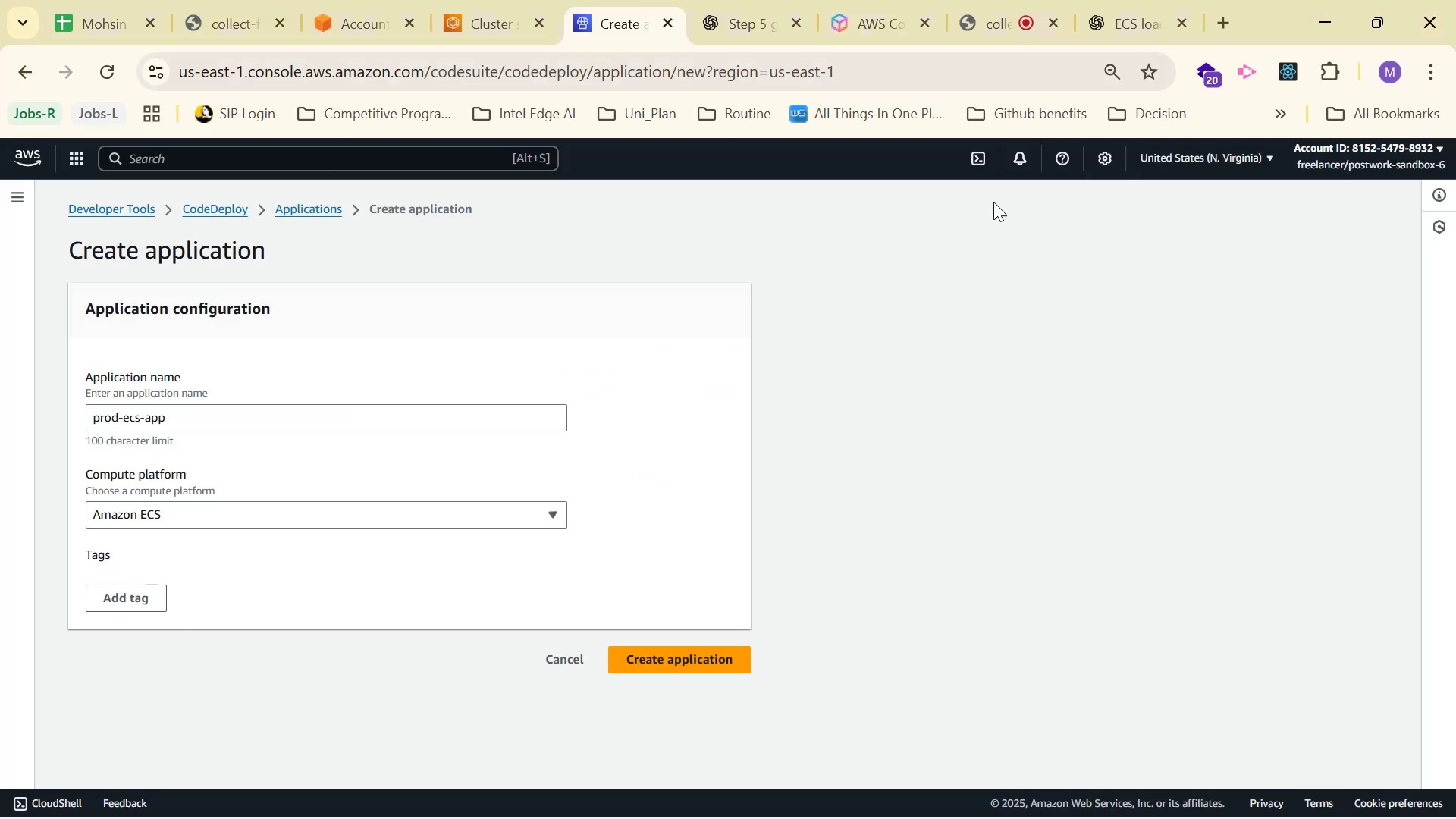 
left_click([715, 661])
 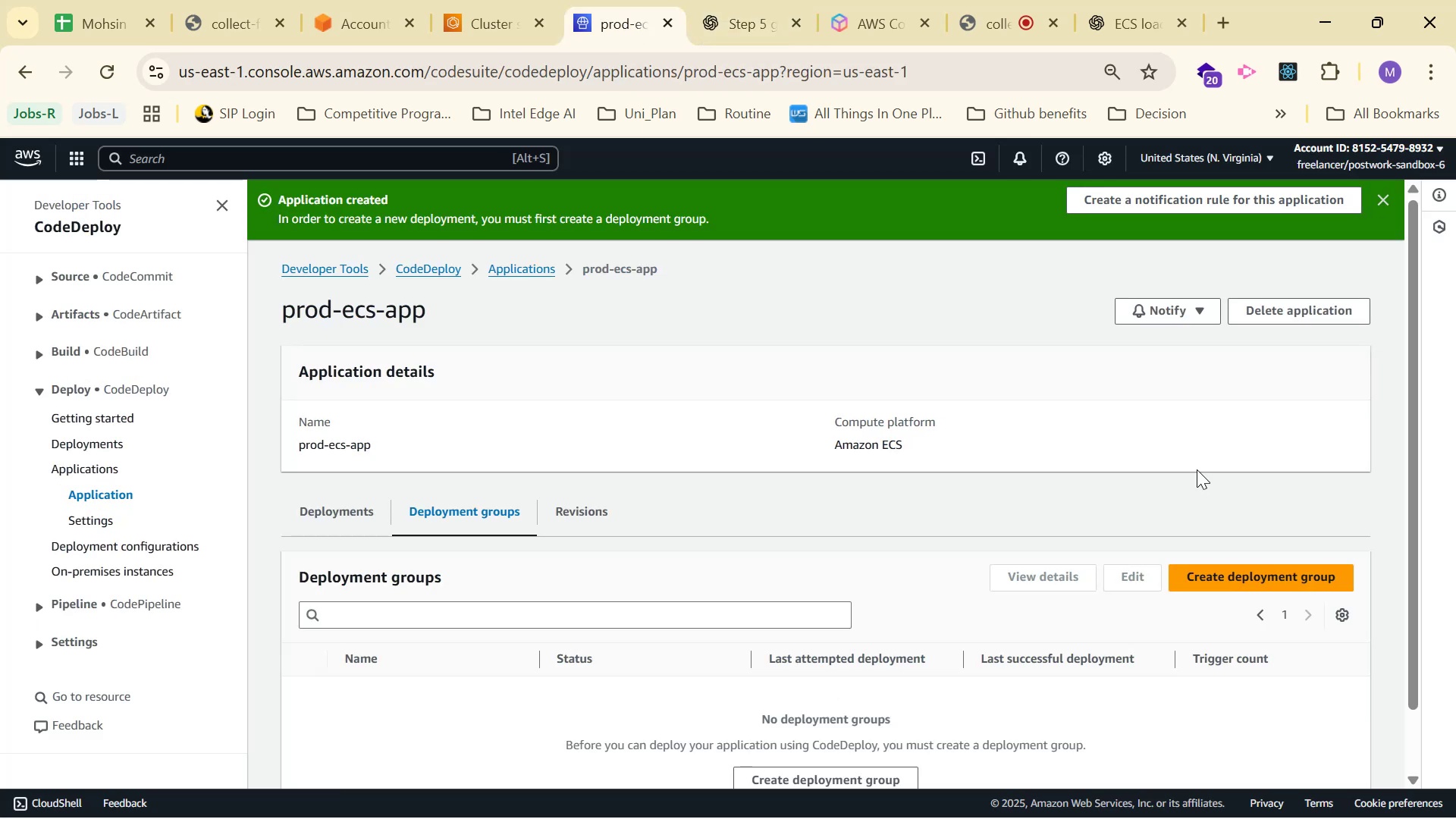 
scroll: coordinate [1249, 350], scroll_direction: down, amount: 2.0
 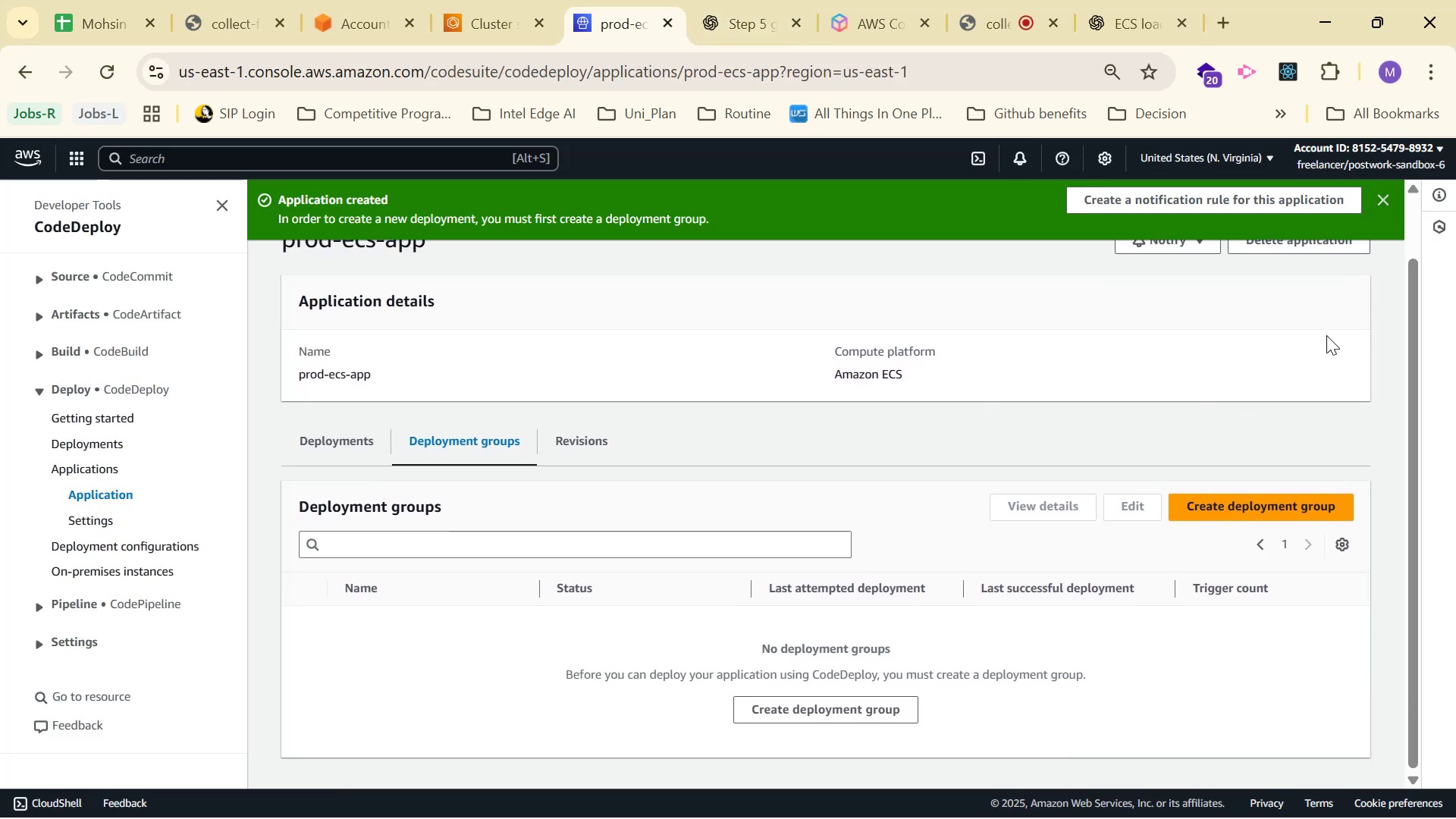 
scroll: coordinate [1323, 335], scroll_direction: up, amount: 1.0
 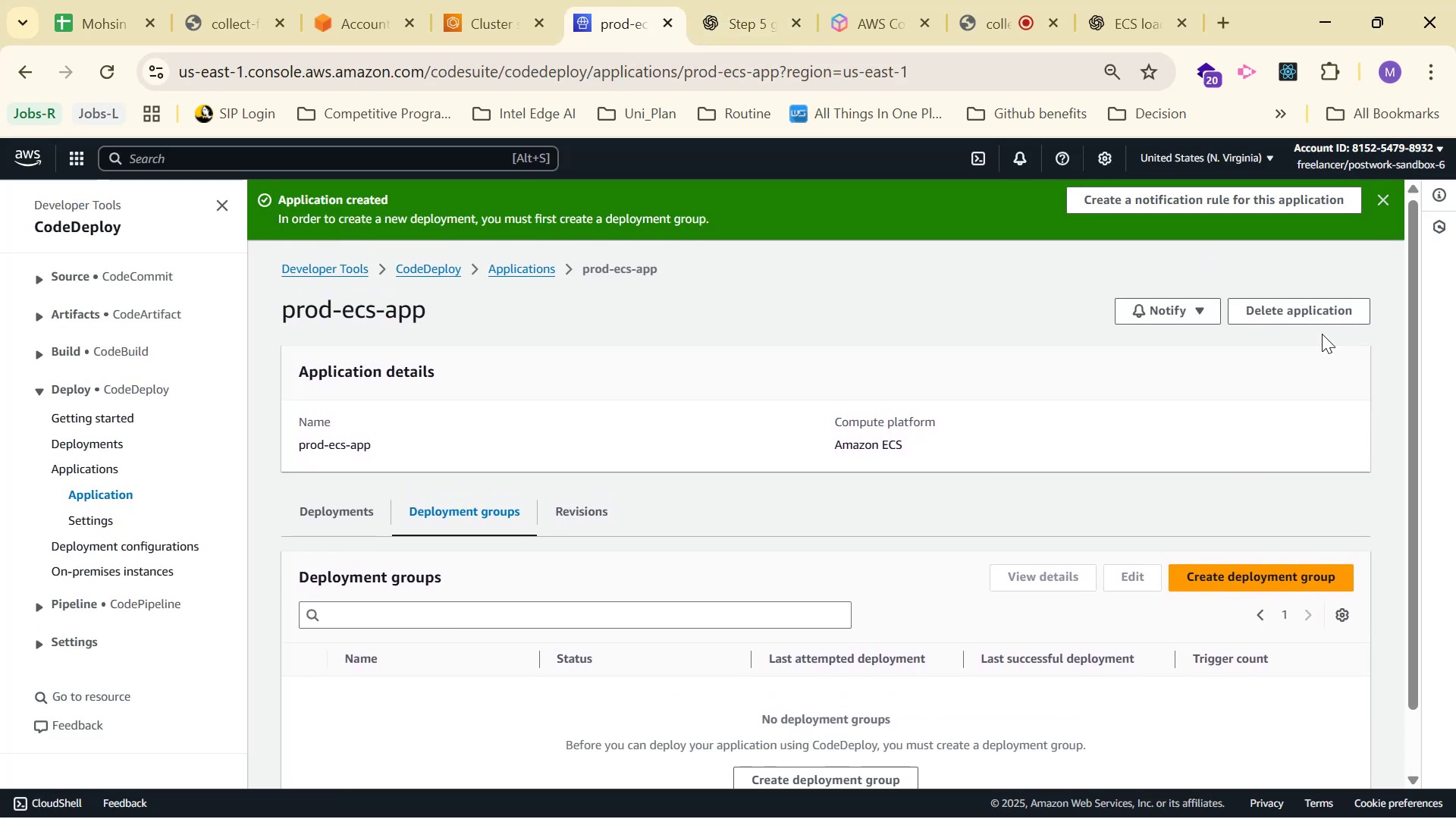 
scroll: coordinate [1322, 334], scroll_direction: down, amount: 1.0
 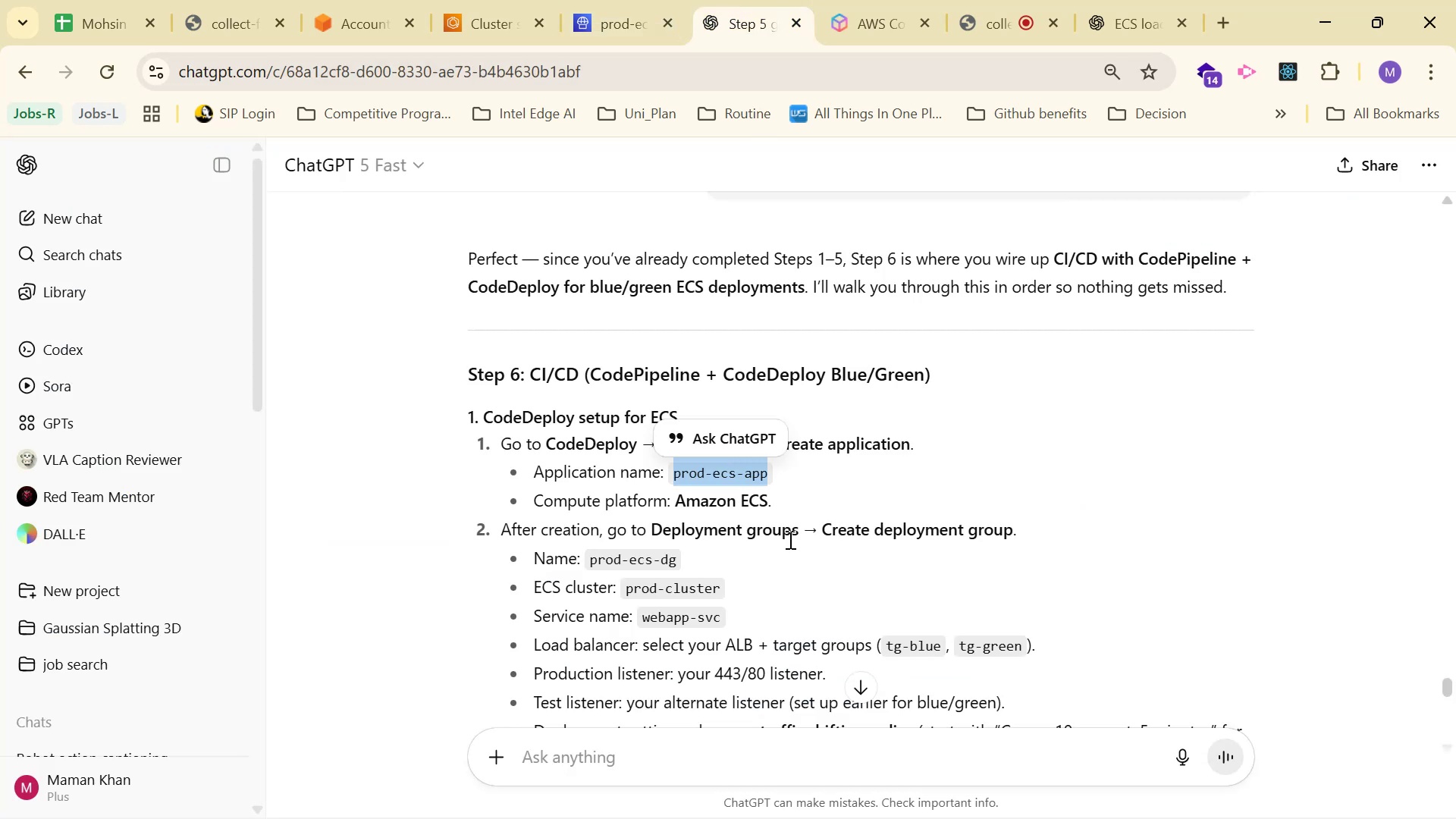 
wait(6.63)
 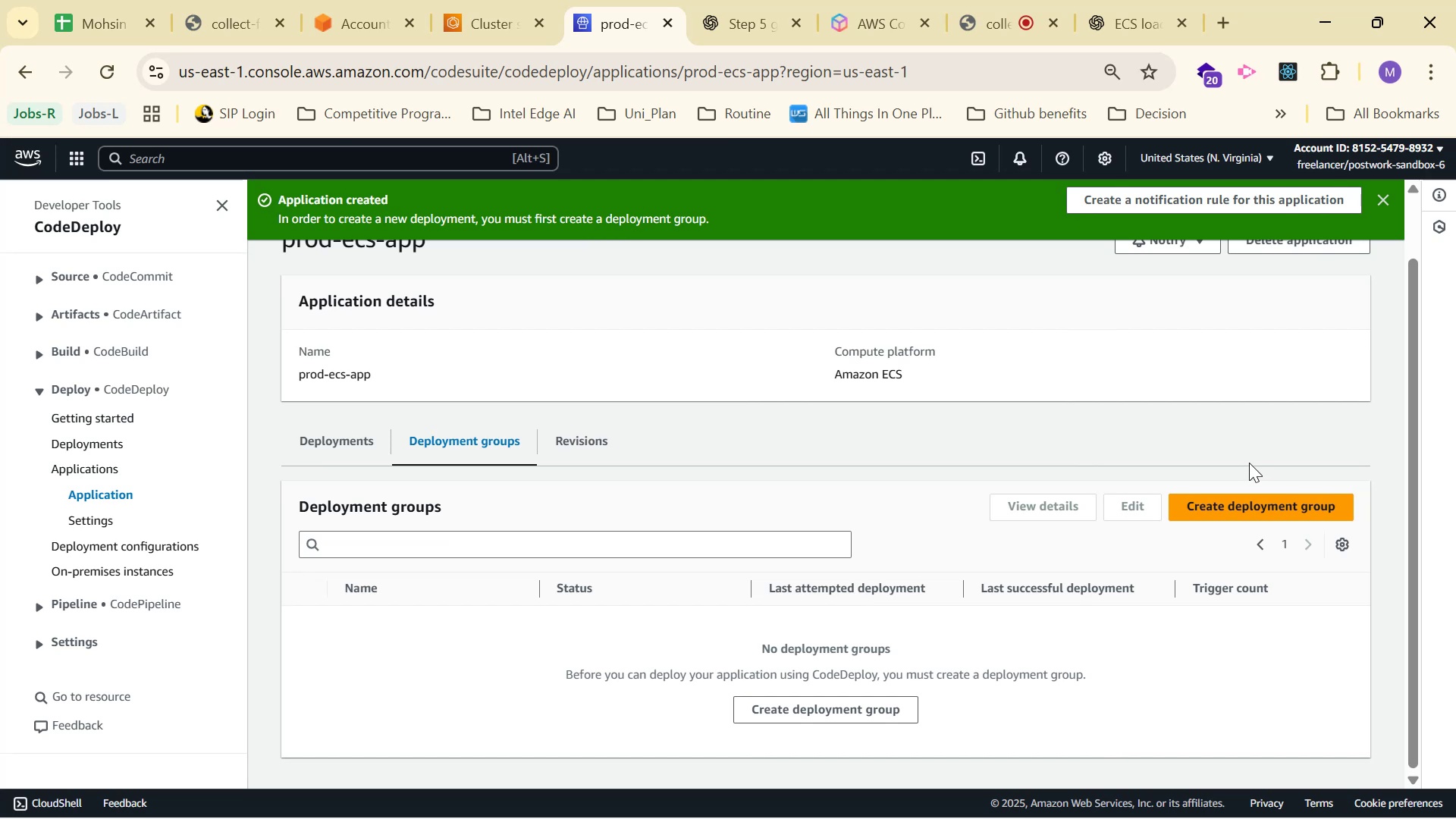 
left_click([597, 0])
 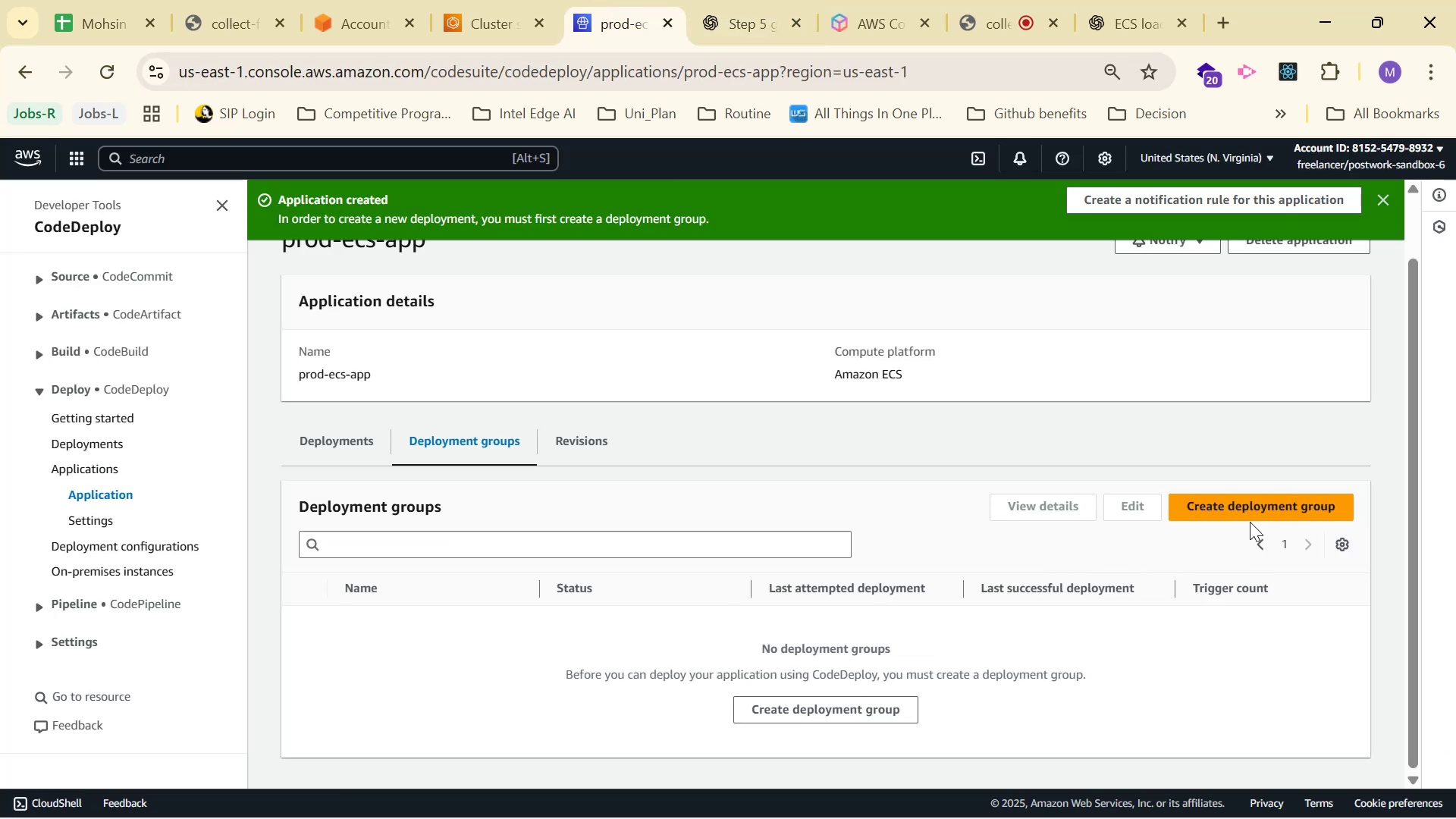 
left_click([1258, 513])
 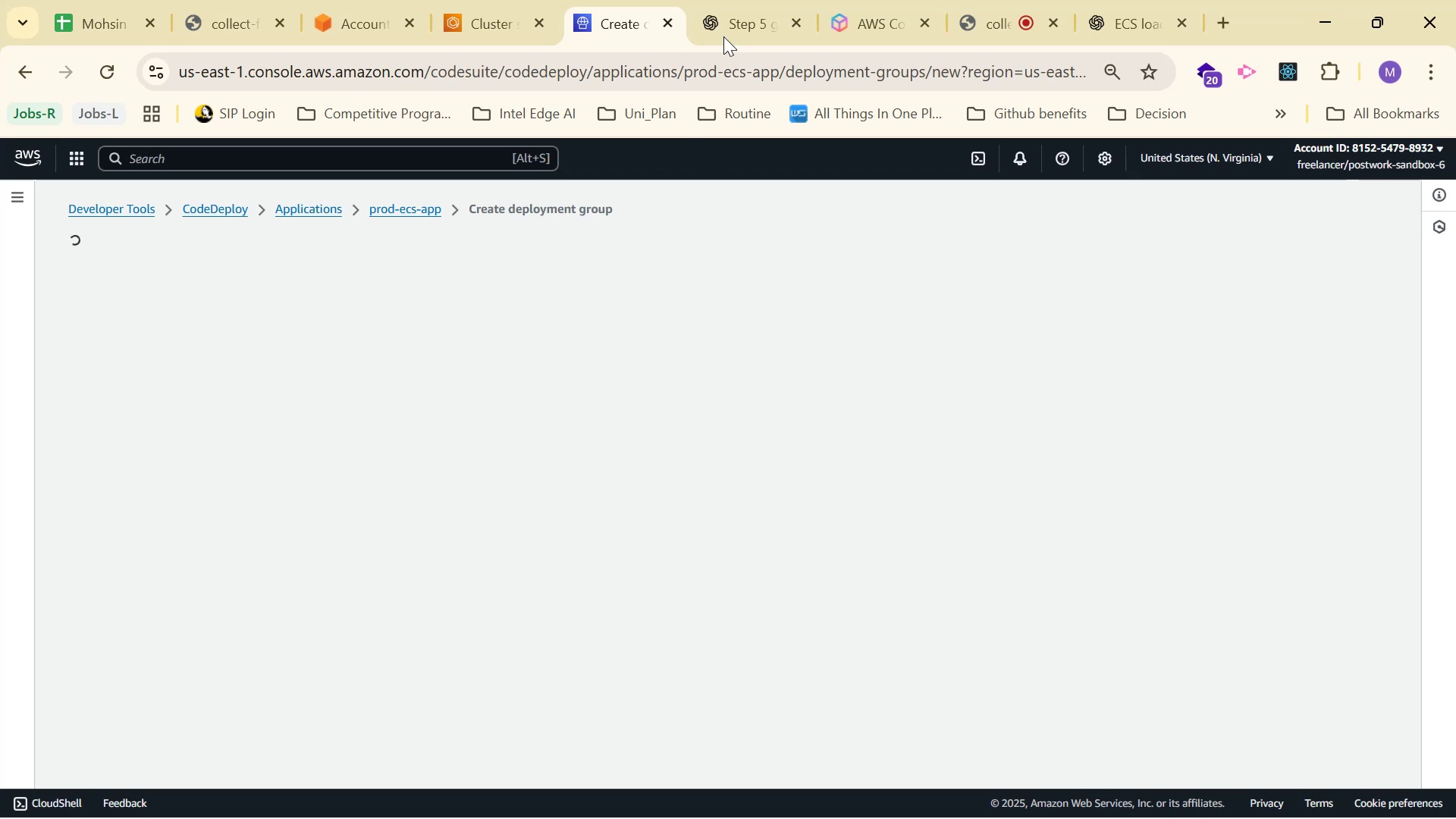 
scroll: coordinate [781, 426], scroll_direction: down, amount: 2.0
 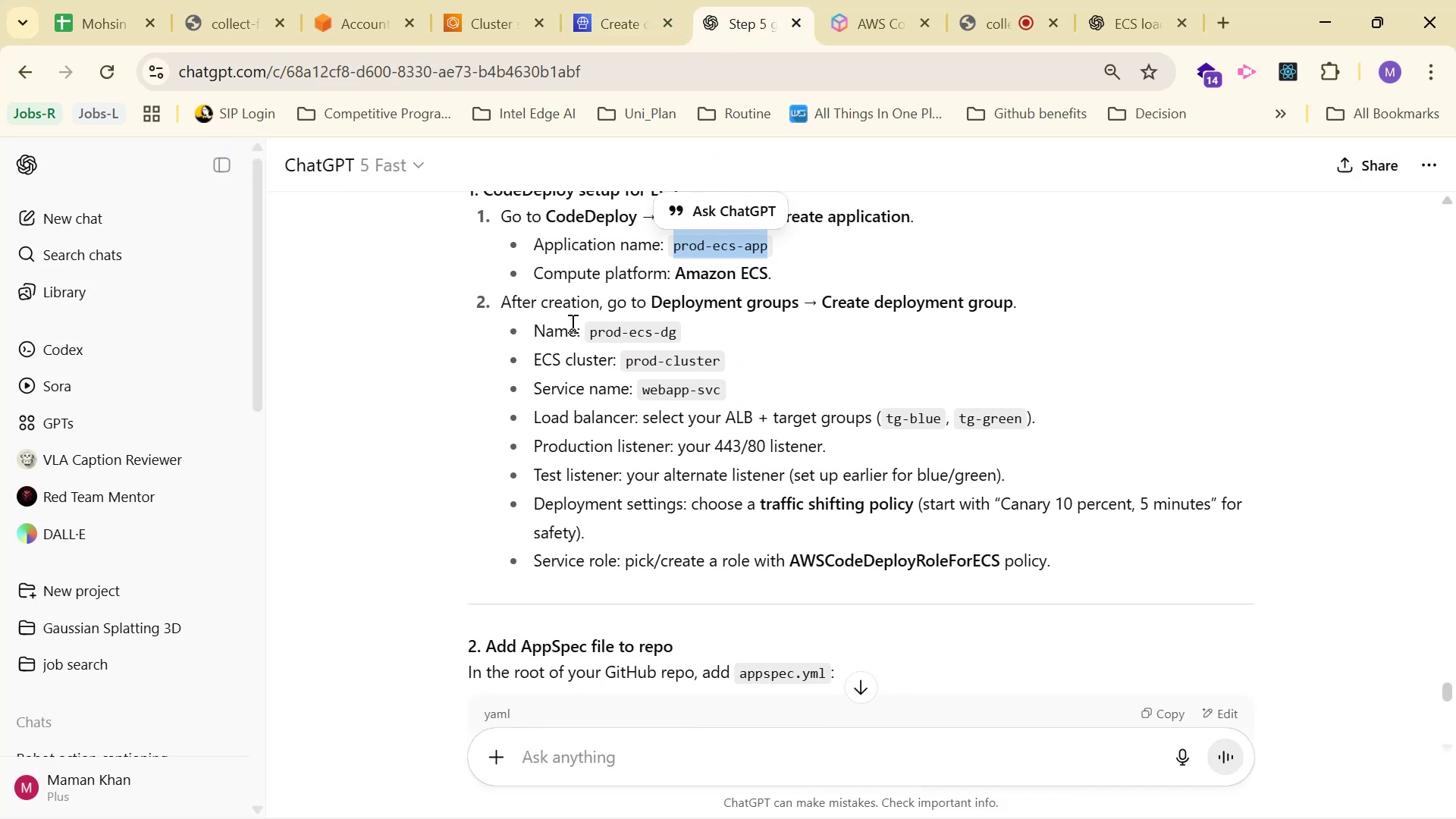 
left_click_drag(start_coordinate=[593, 325], to_coordinate=[683, 320])
 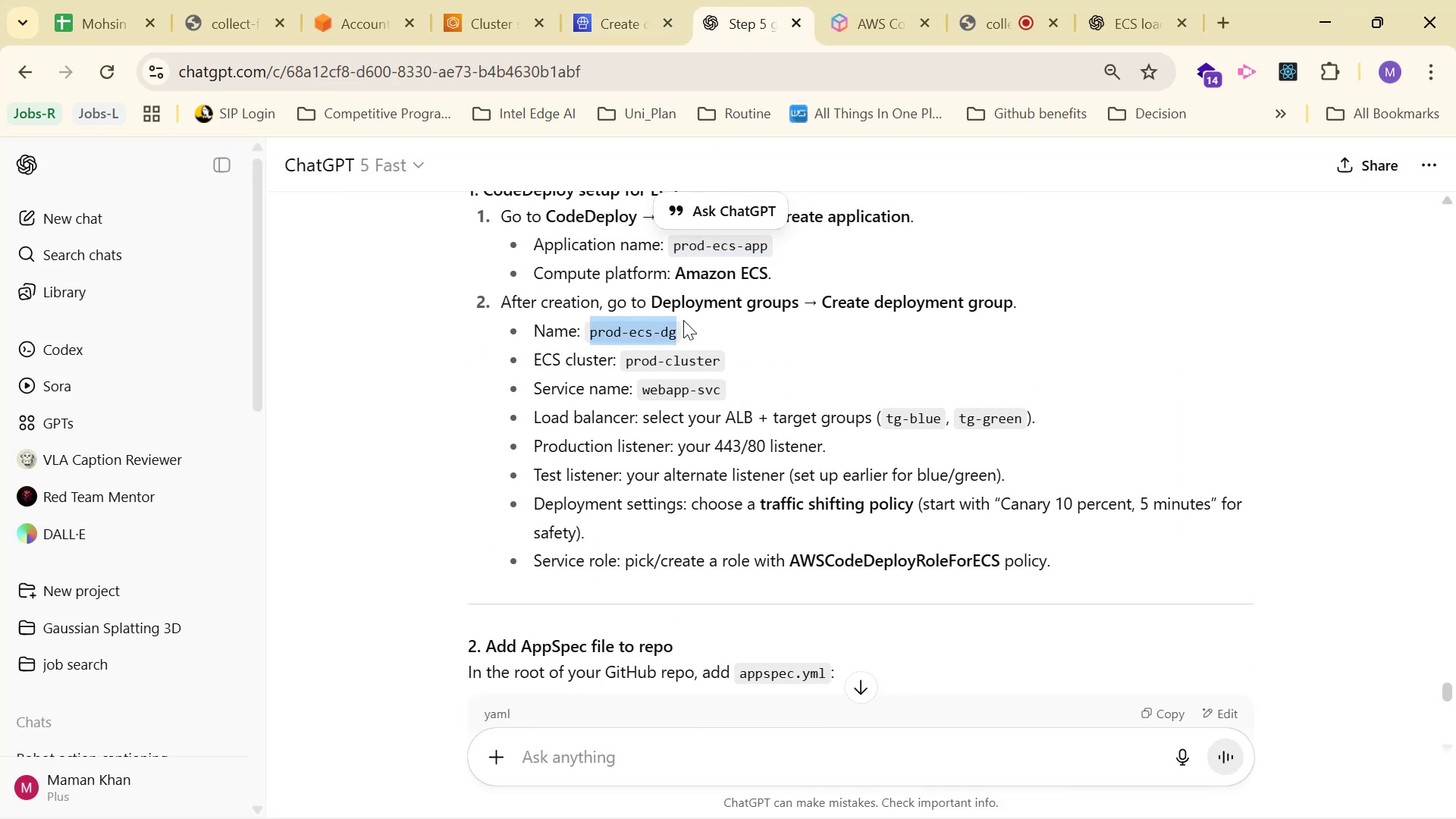 
key(Control+C)
 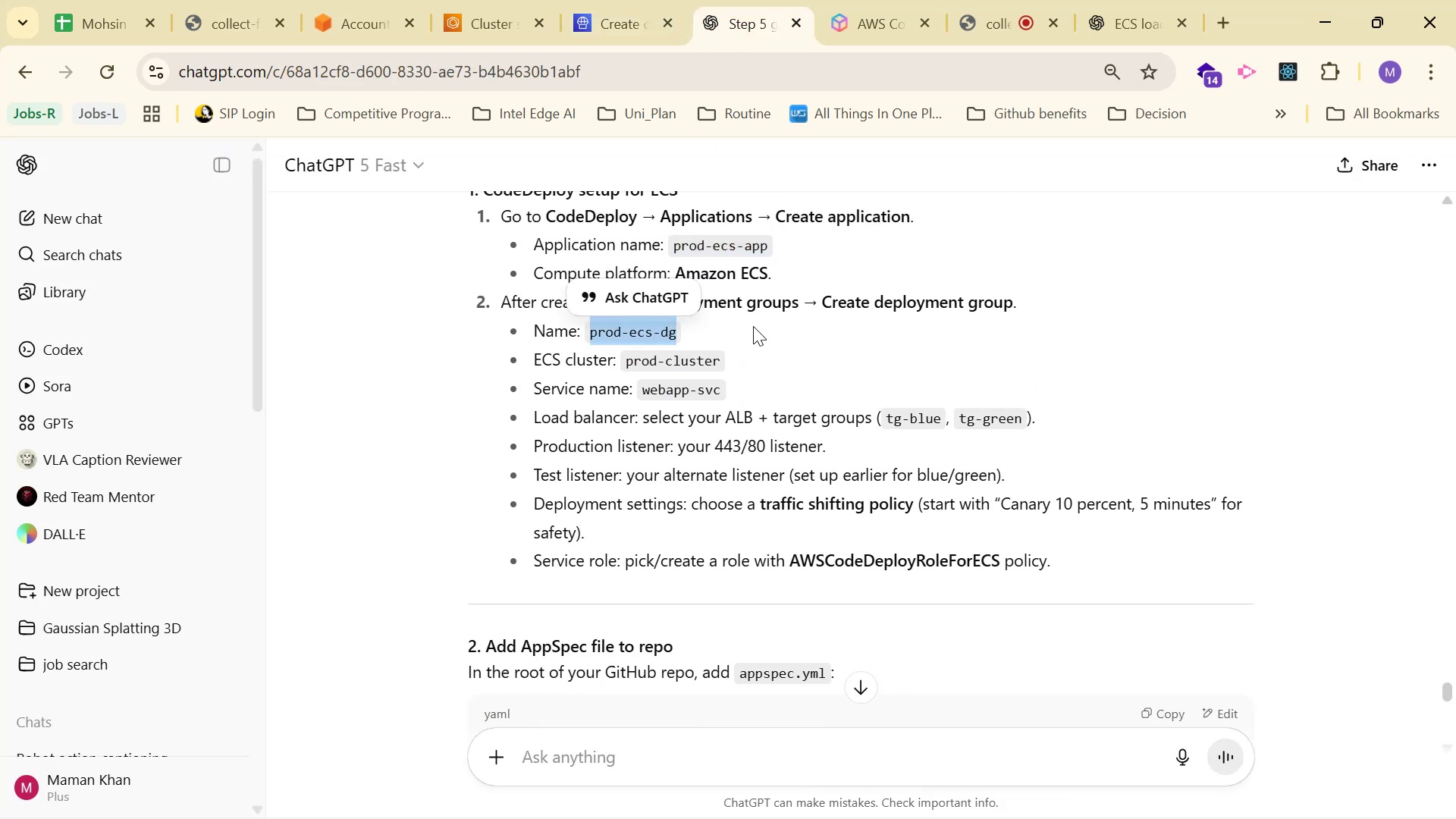 
key(Alt+Tab)
 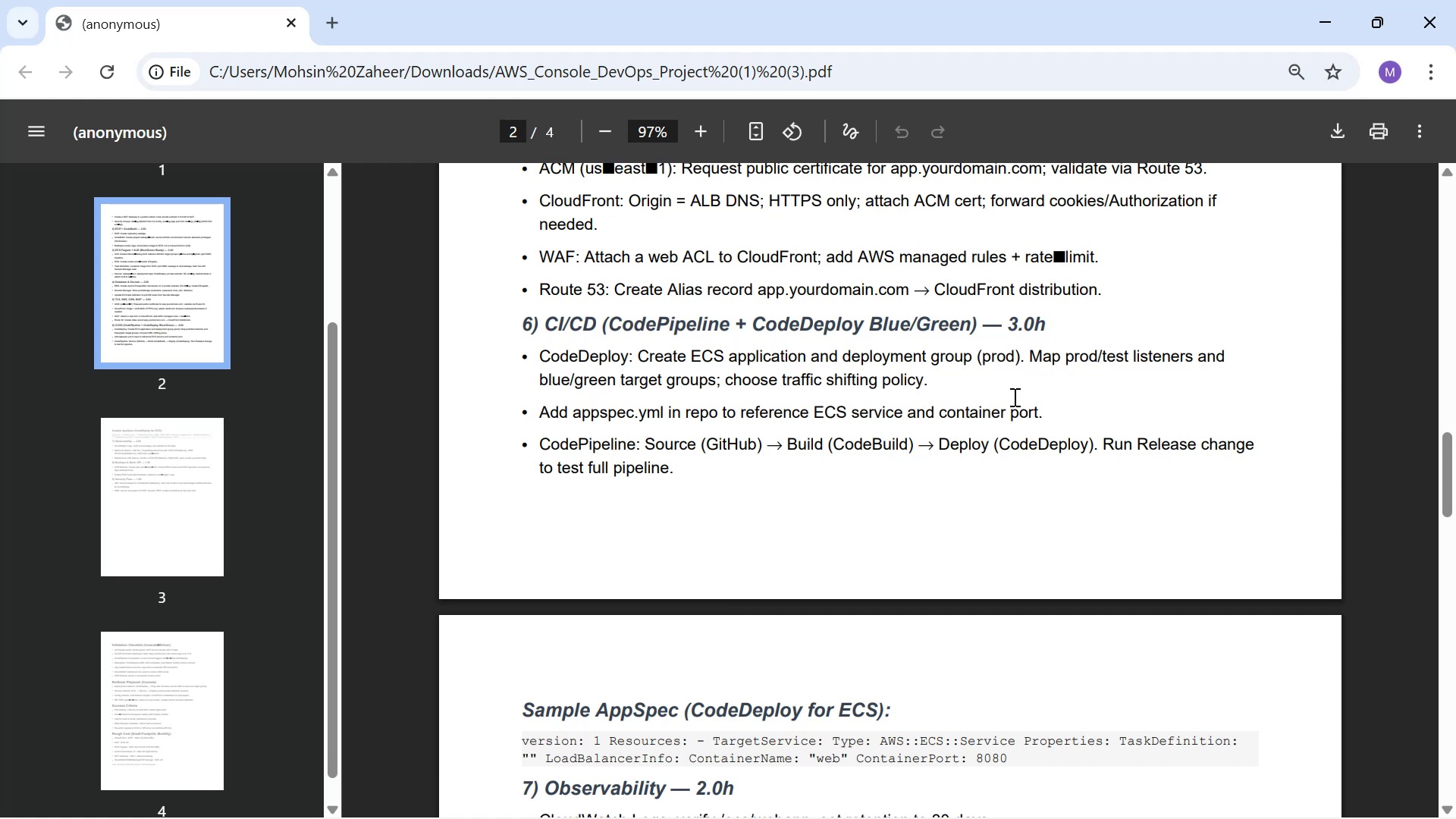 
wait(6.58)
 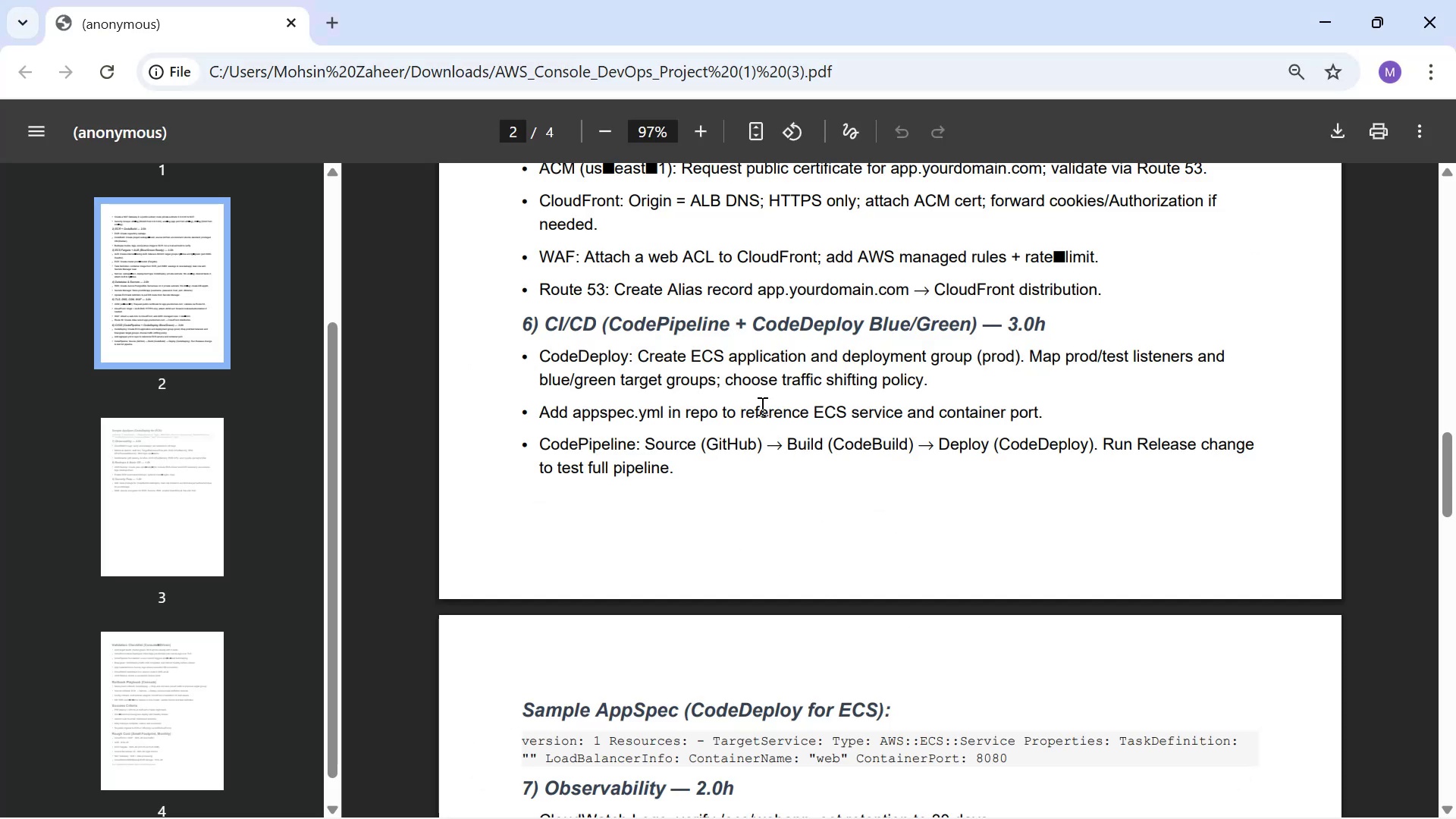 
key(Alt+AltLeft)
 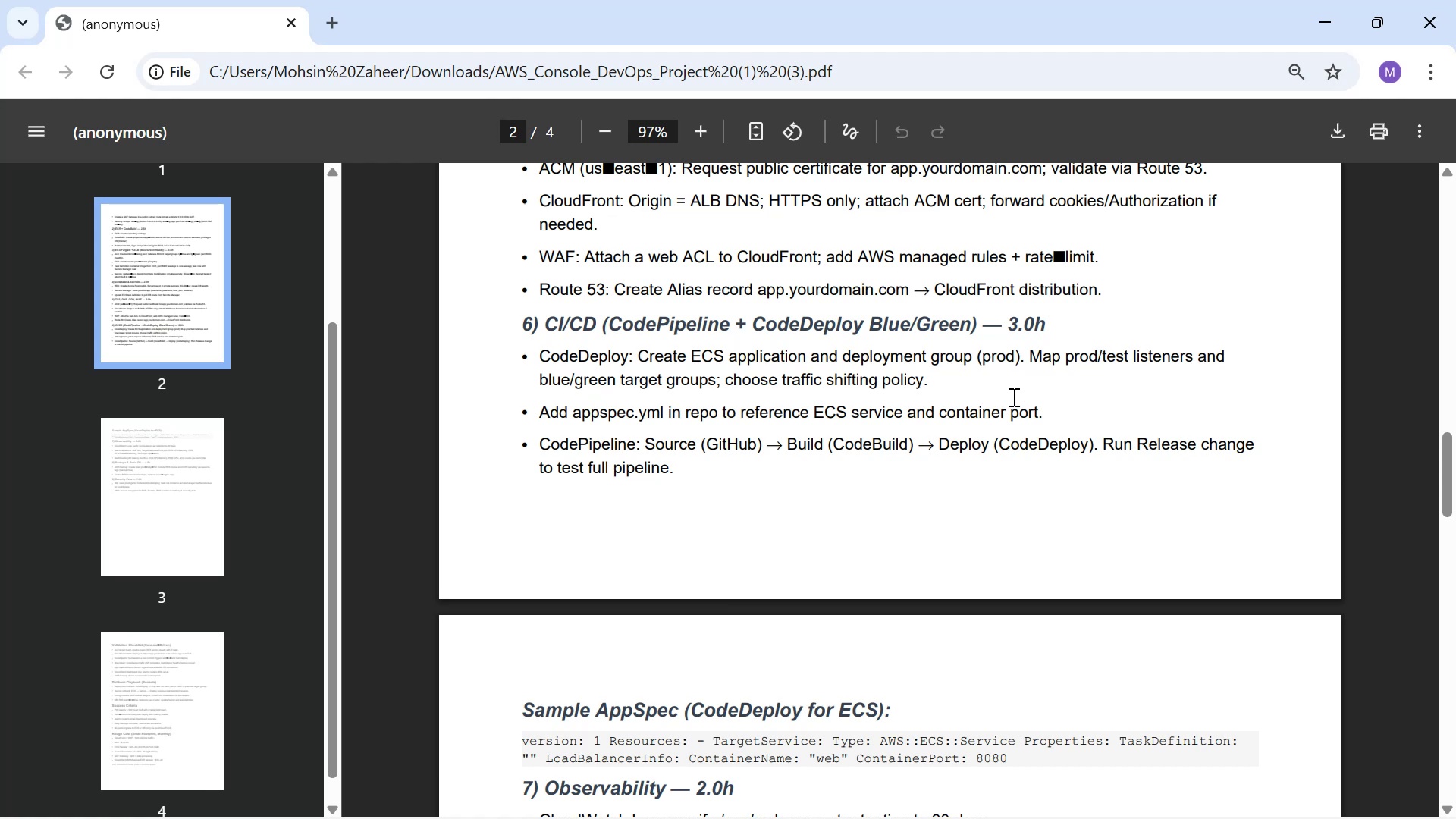 
key(Alt+Tab)
 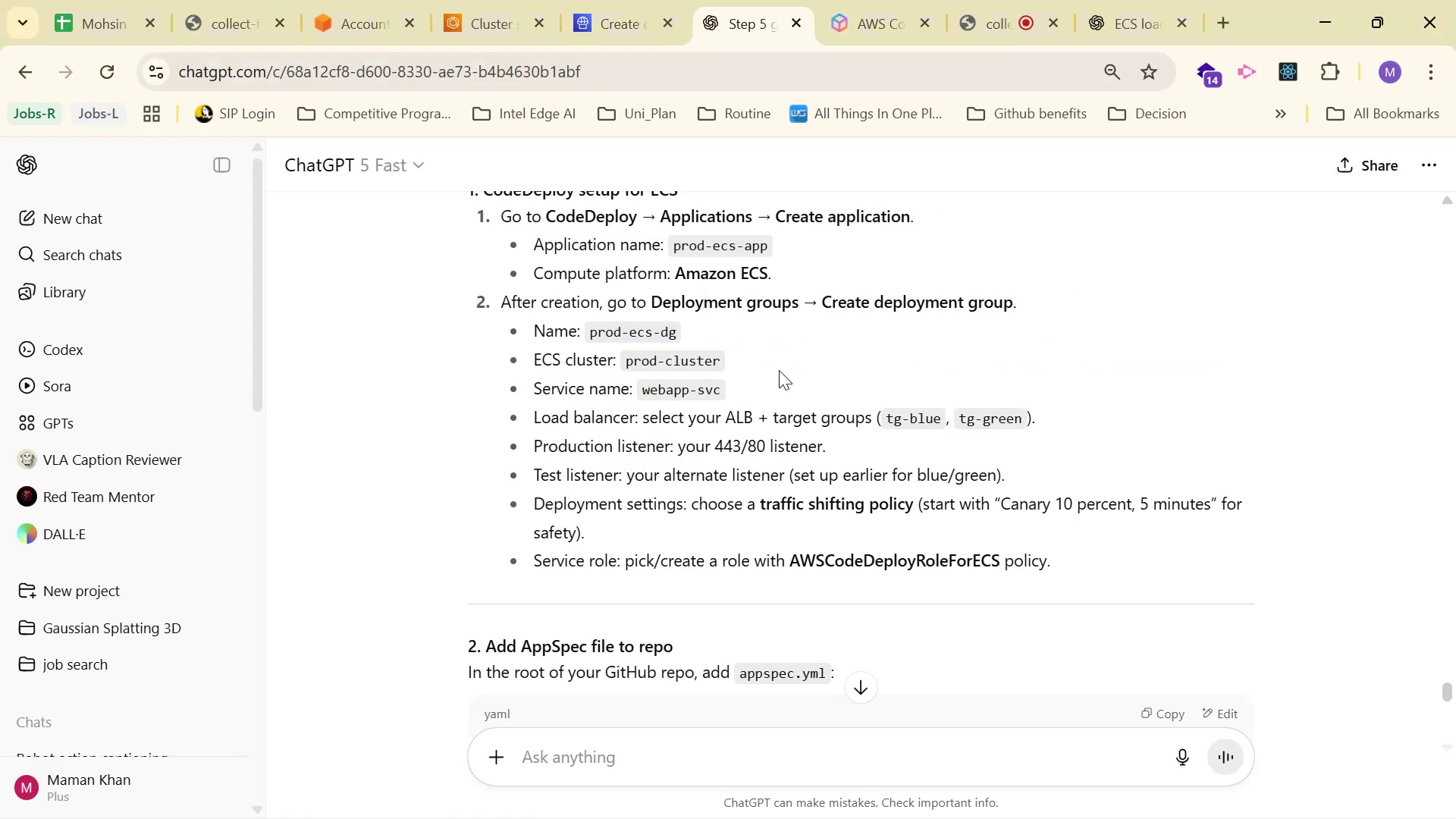 
left_click_drag(start_coordinate=[588, 325], to_coordinate=[621, 326])
 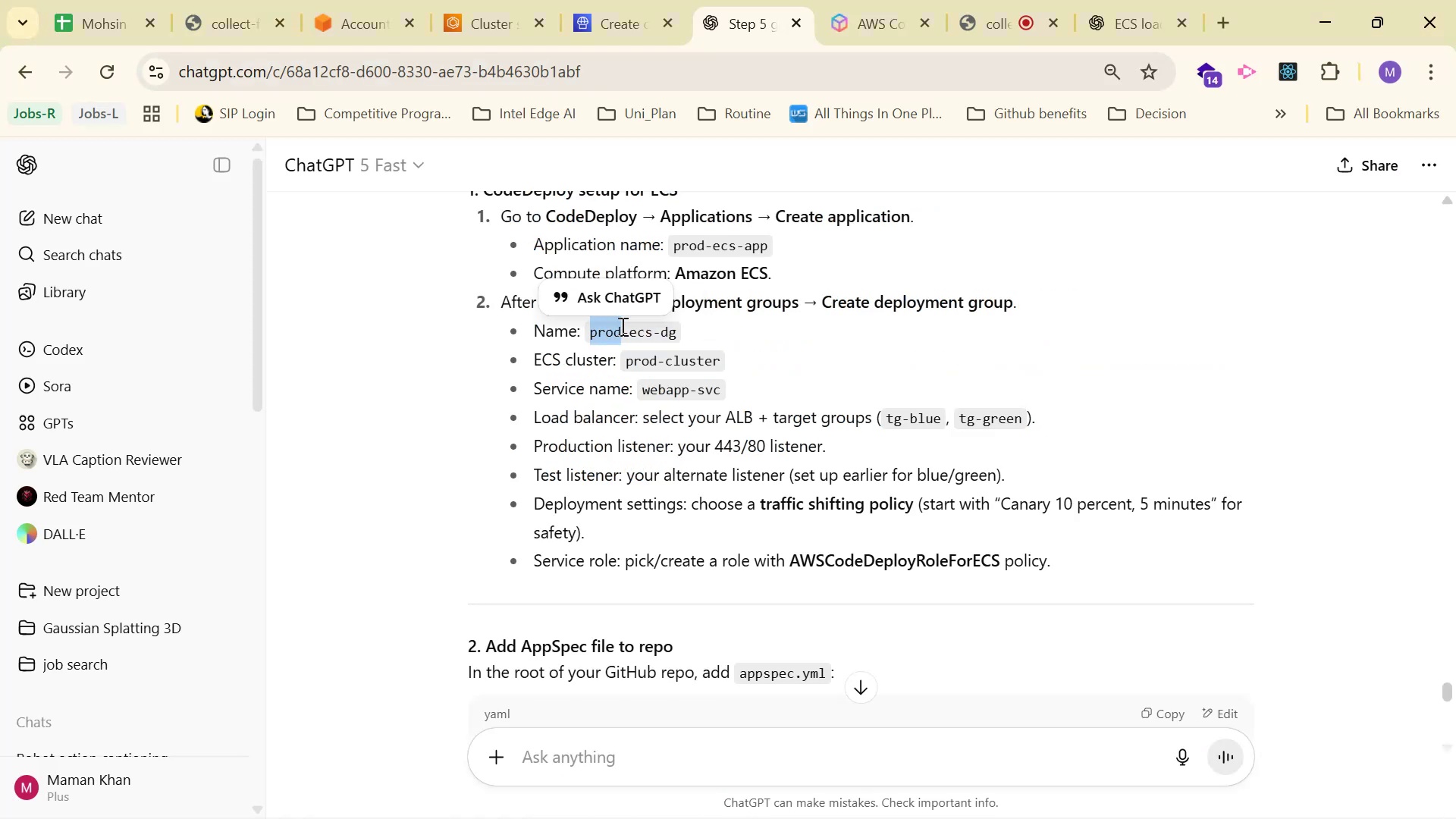 
key(Control+C)
 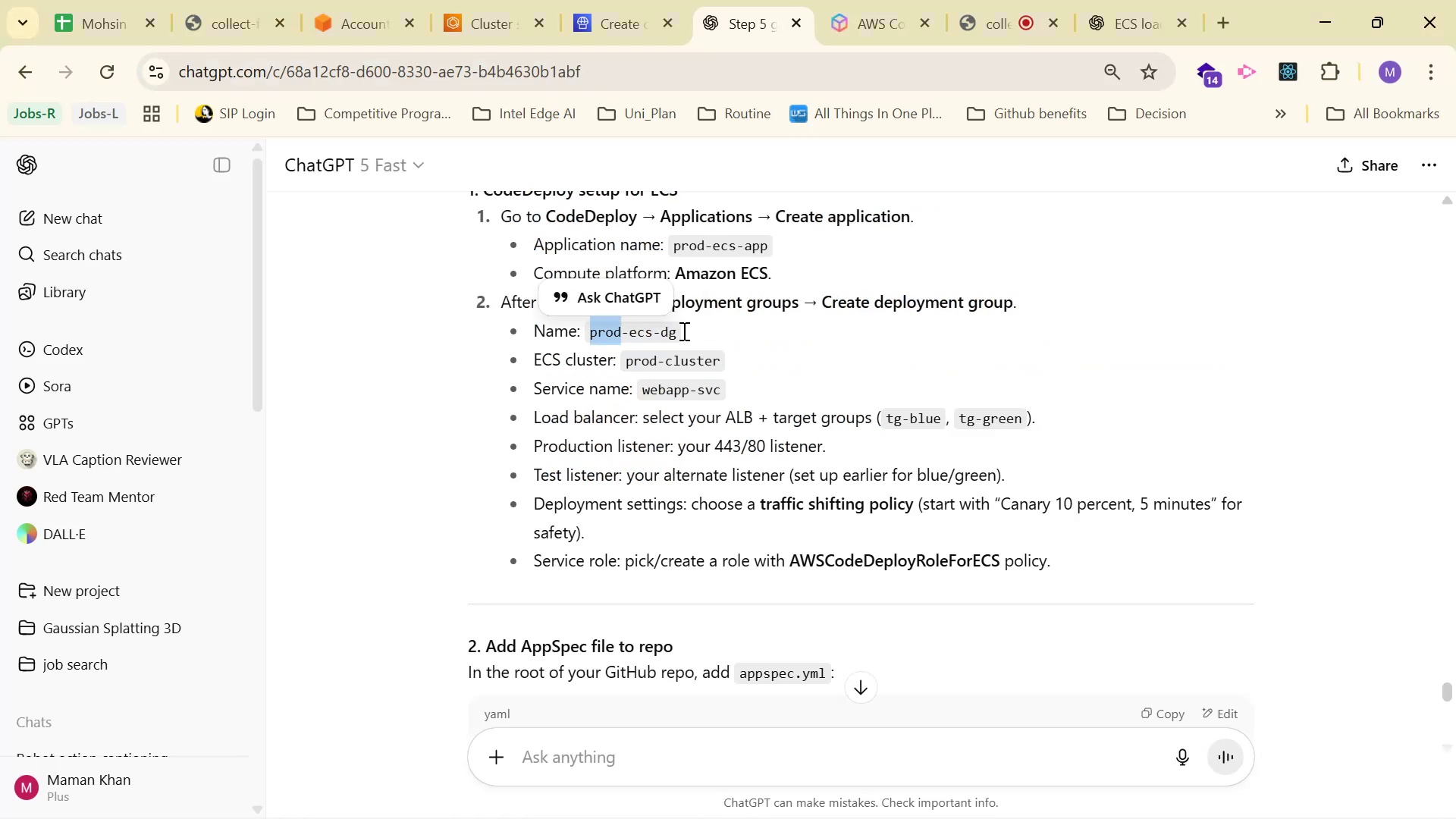 
key(Control+C)
 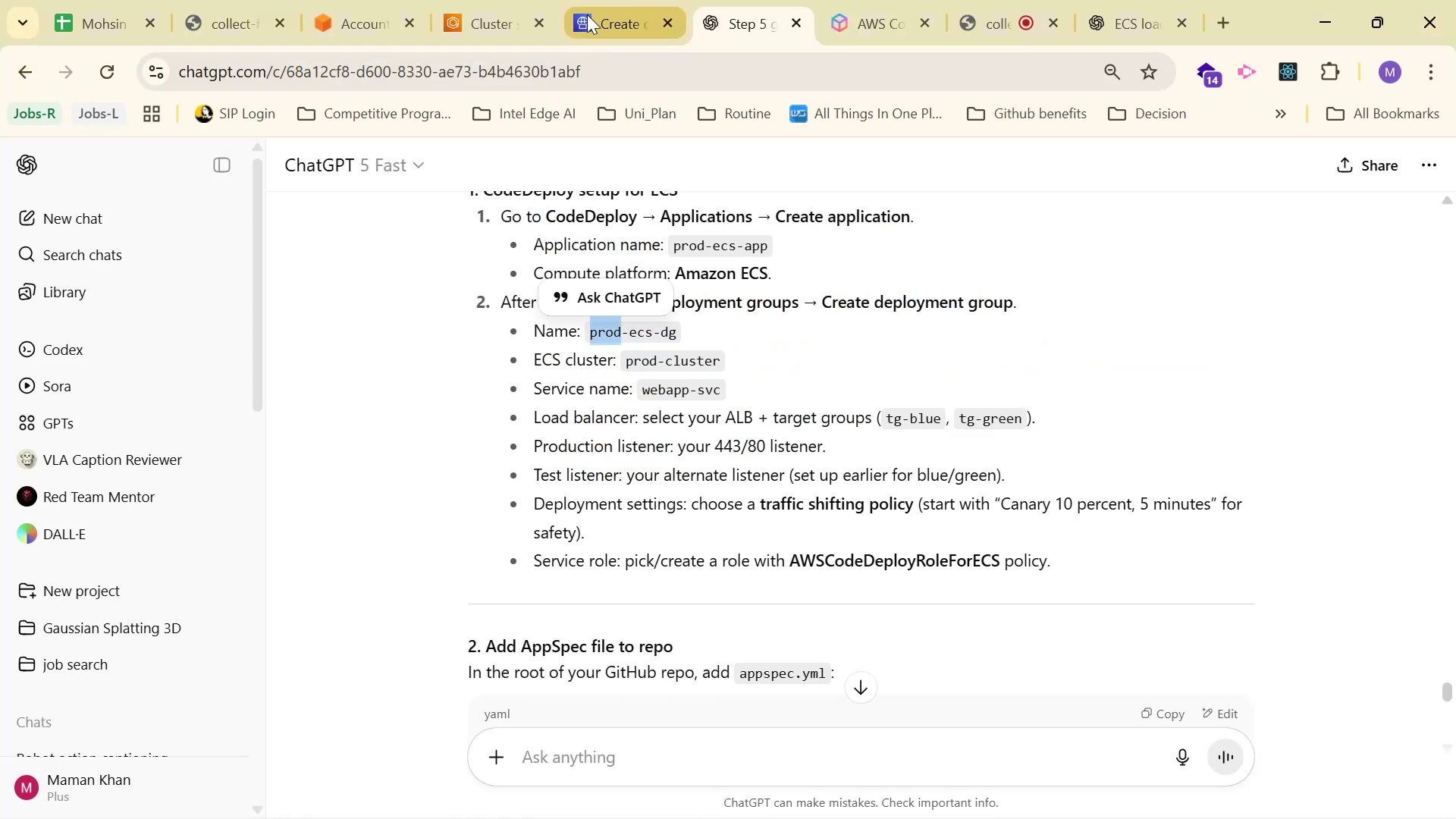 
left_click([587, 13])
 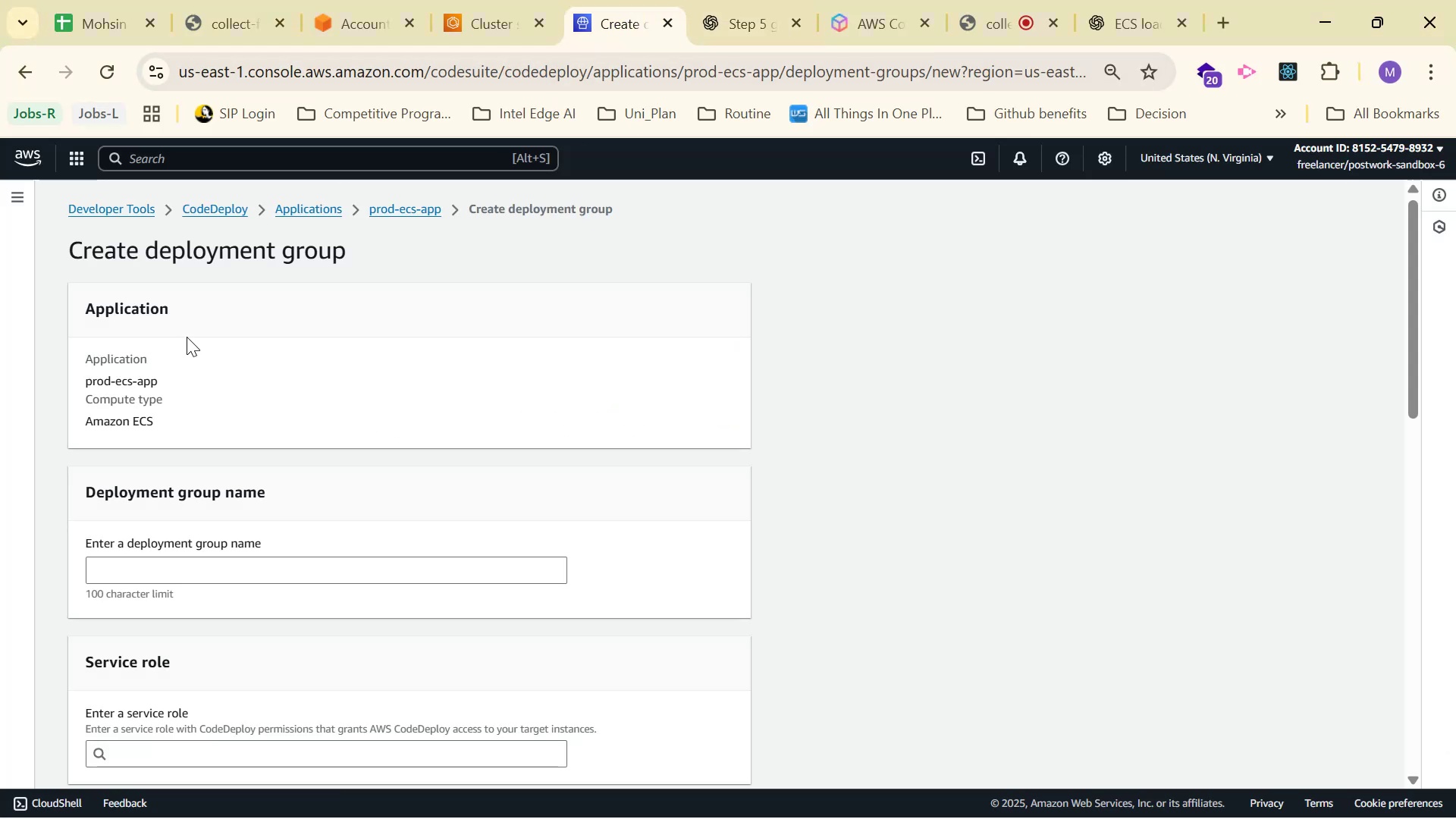 
scroll: coordinate [191, 341], scroll_direction: down, amount: 1.0
 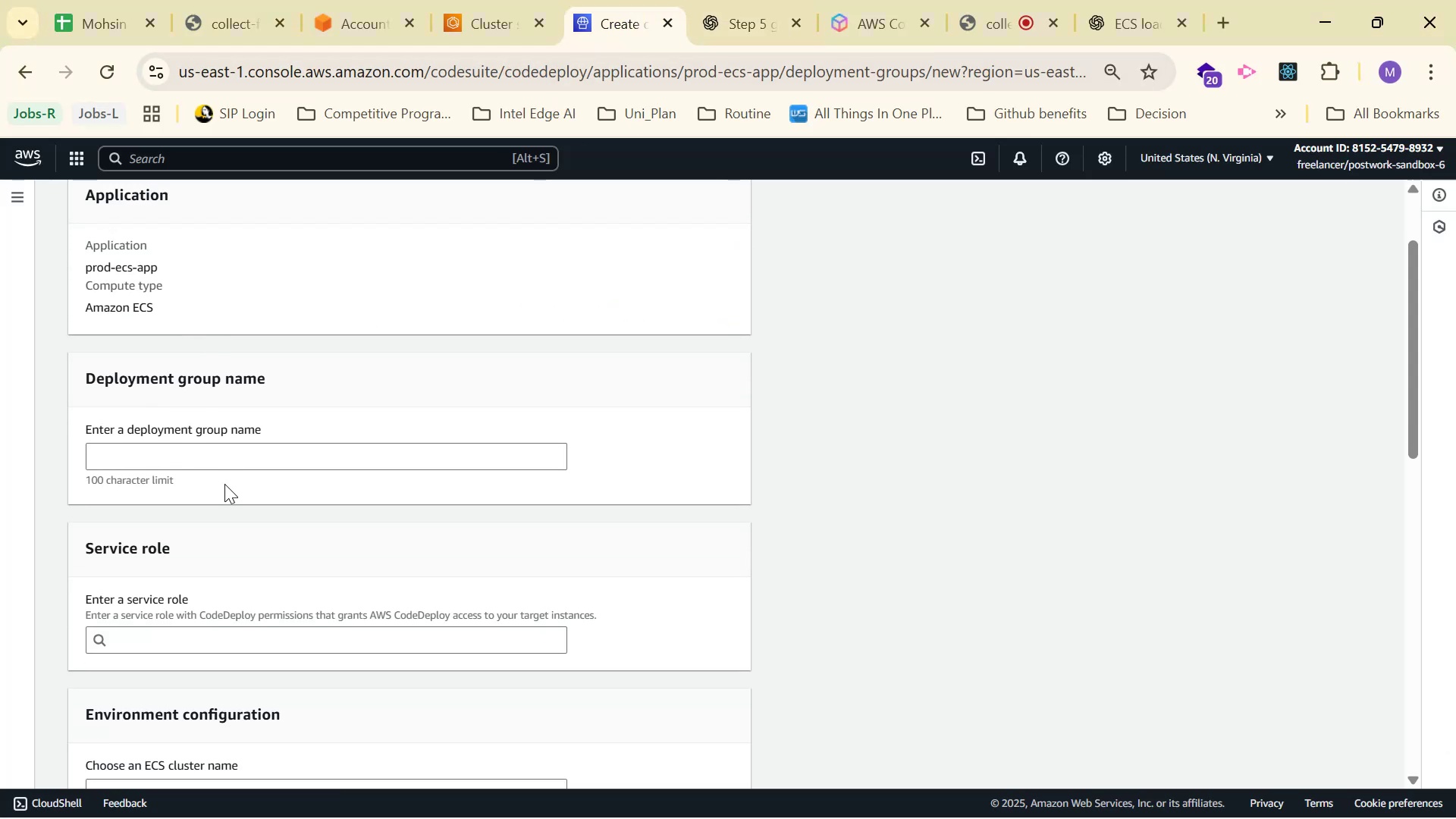 
left_click([253, 456])
 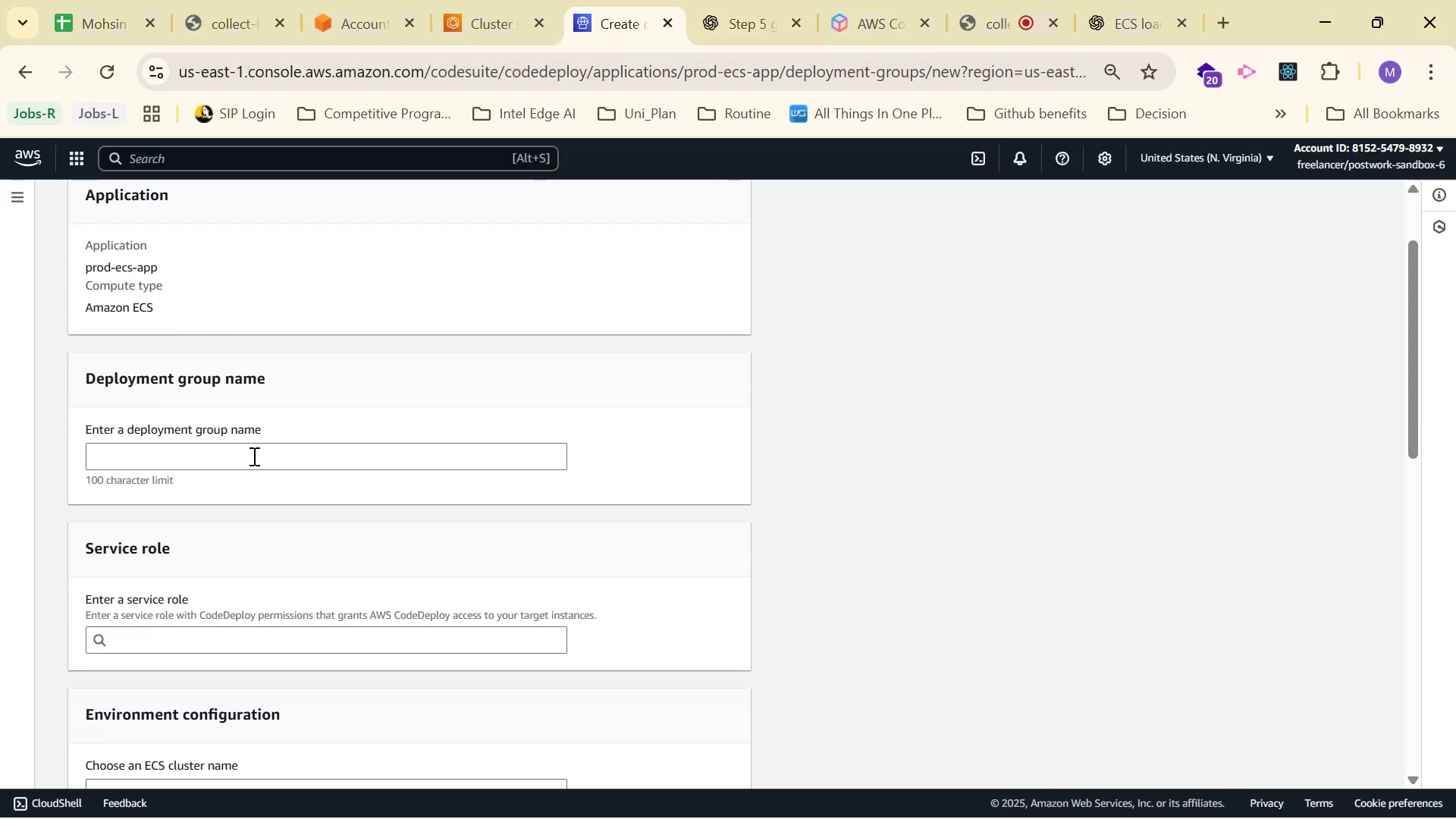 
key(Control+V)
 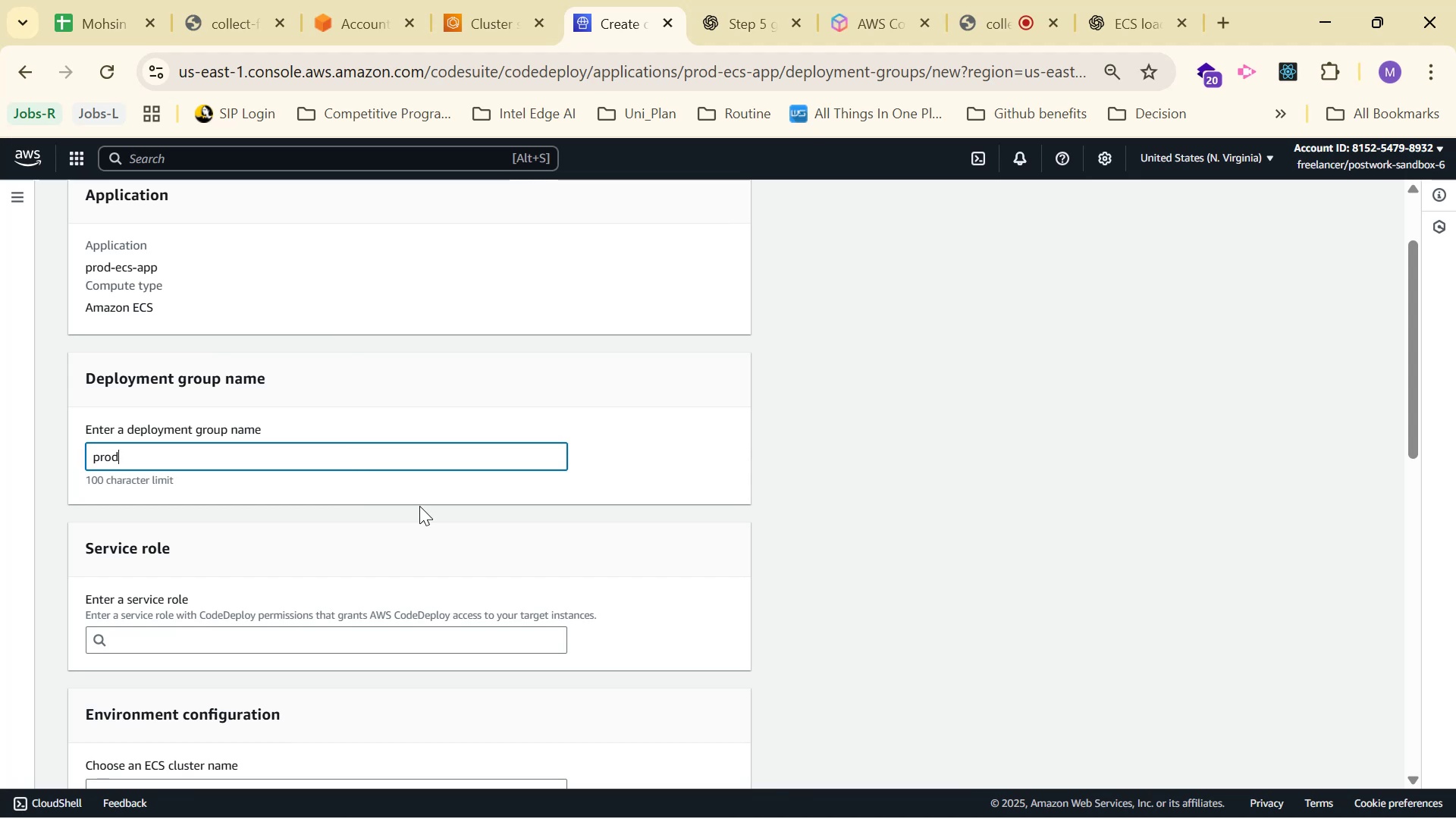 
scroll: coordinate [438, 504], scroll_direction: down, amount: 1.0
 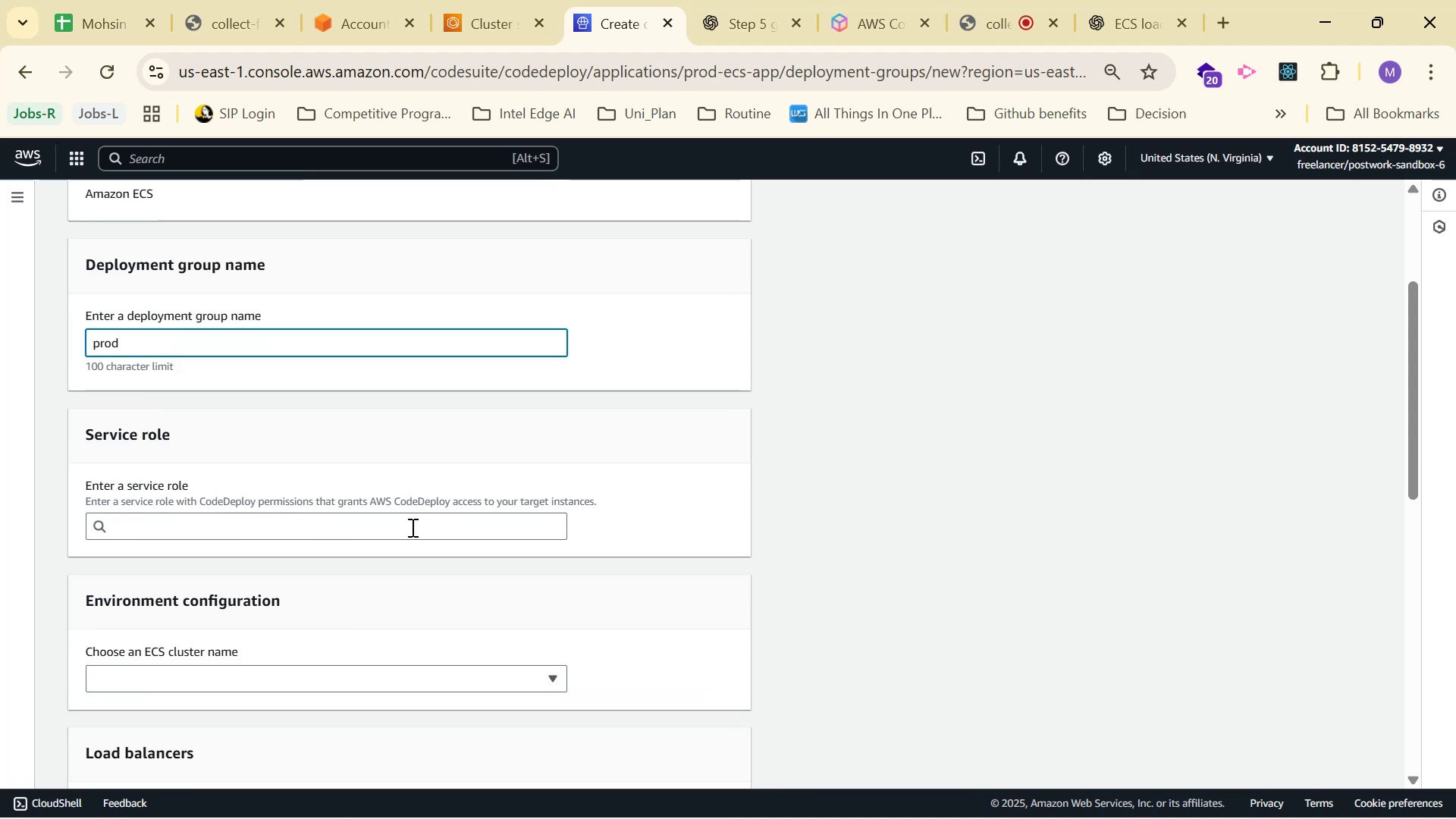 
left_click([411, 527])
 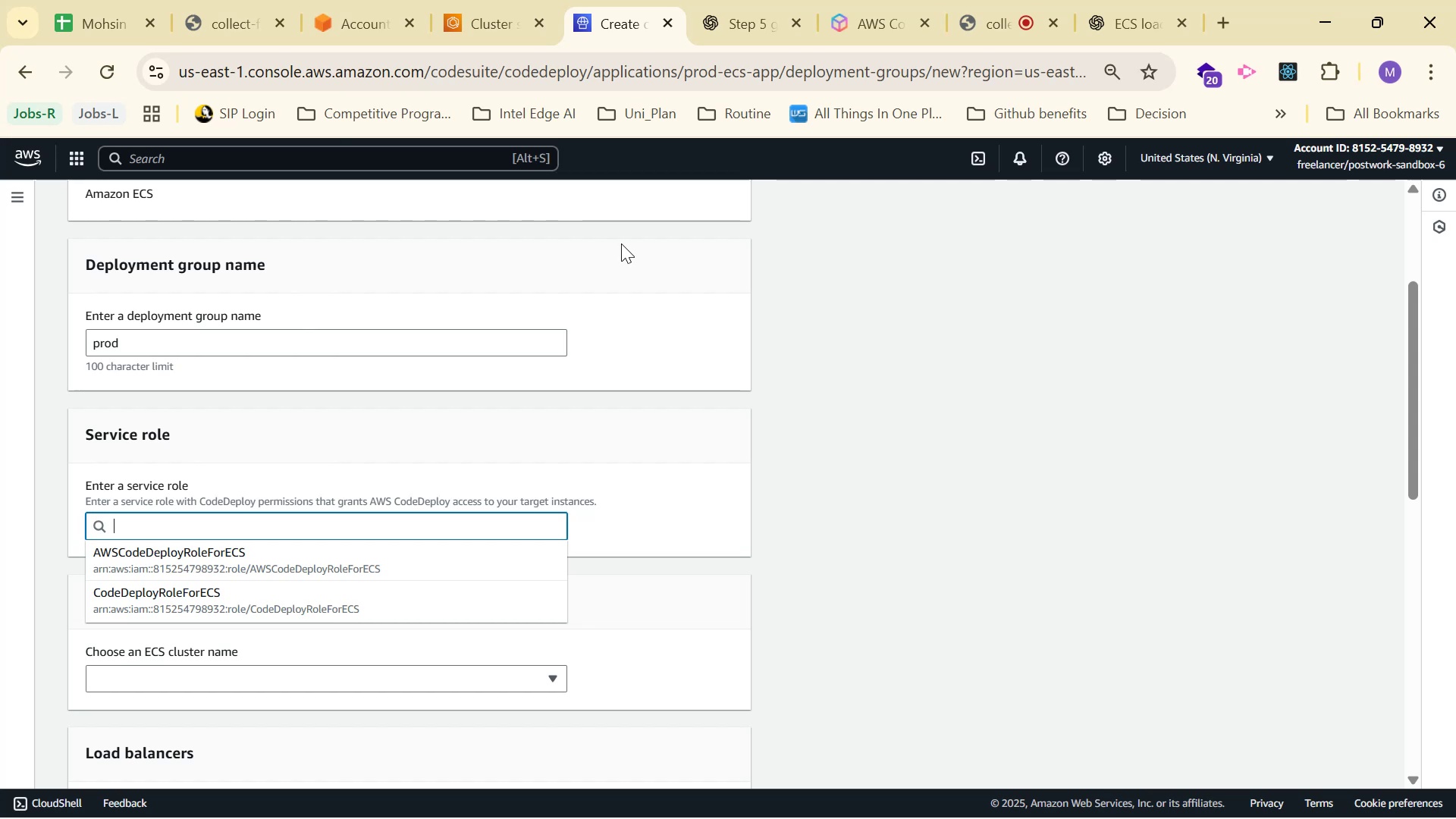 
wait(15.75)
 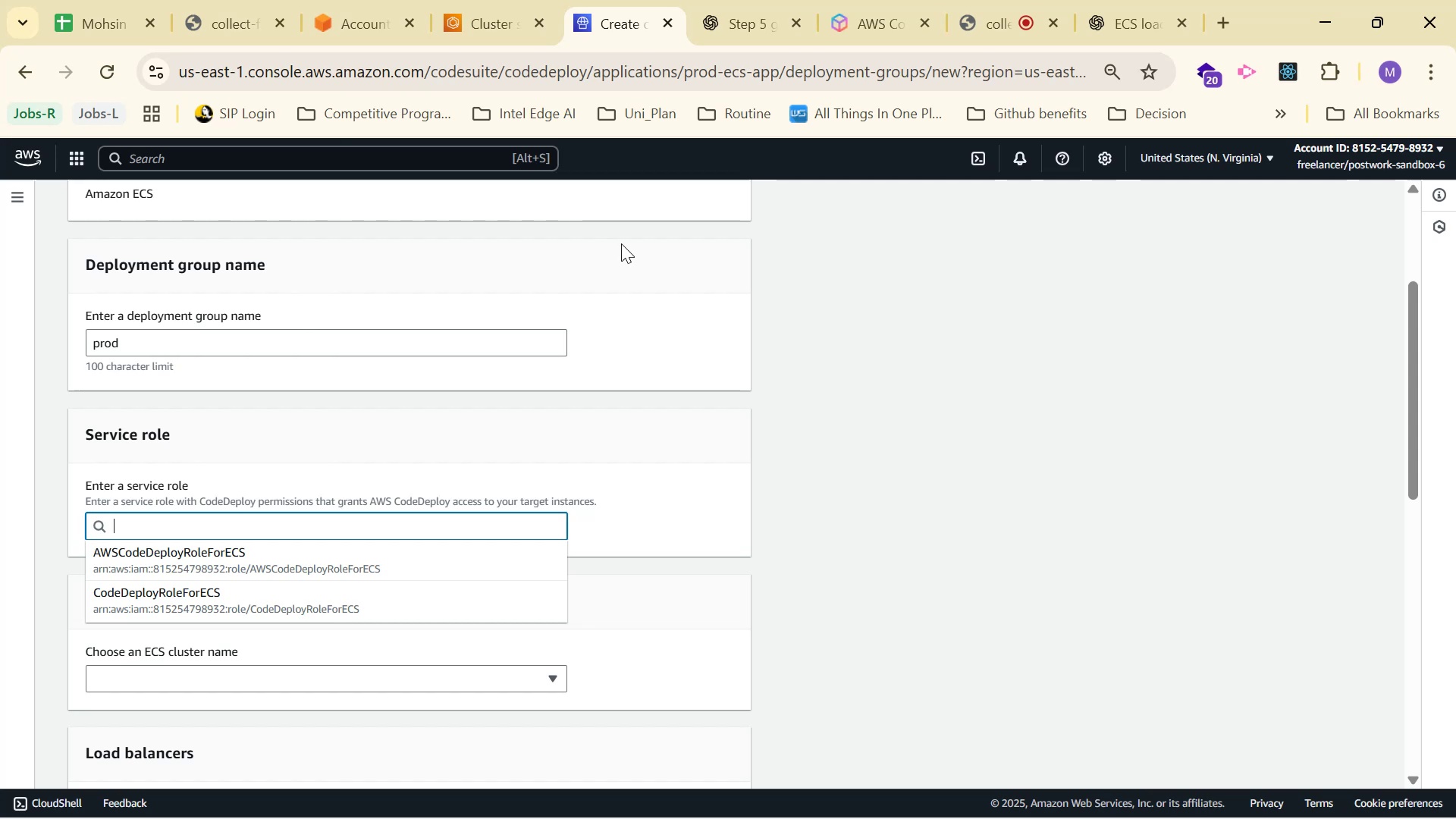 
left_click([762, 376])
 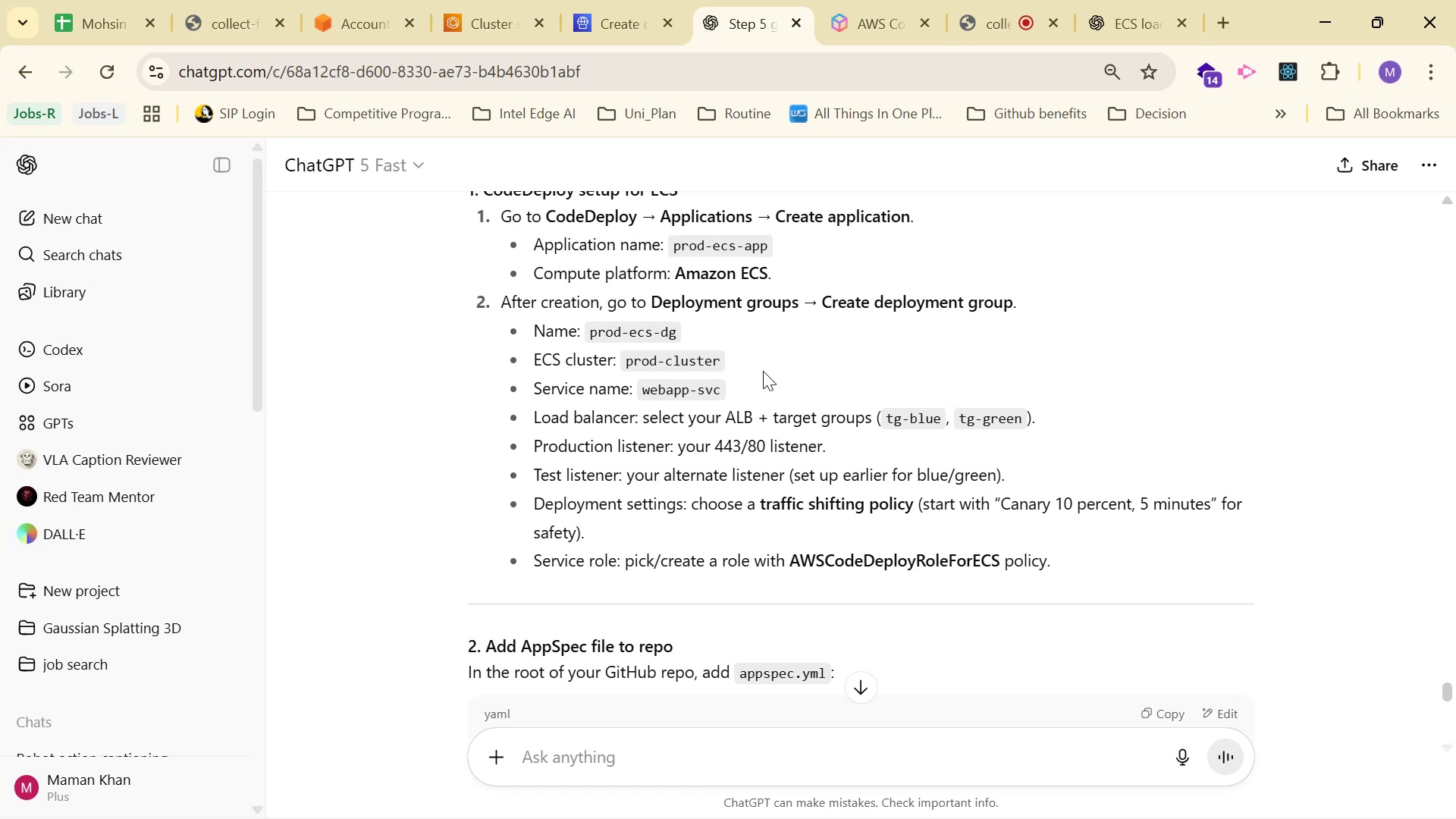 
wait(11.52)
 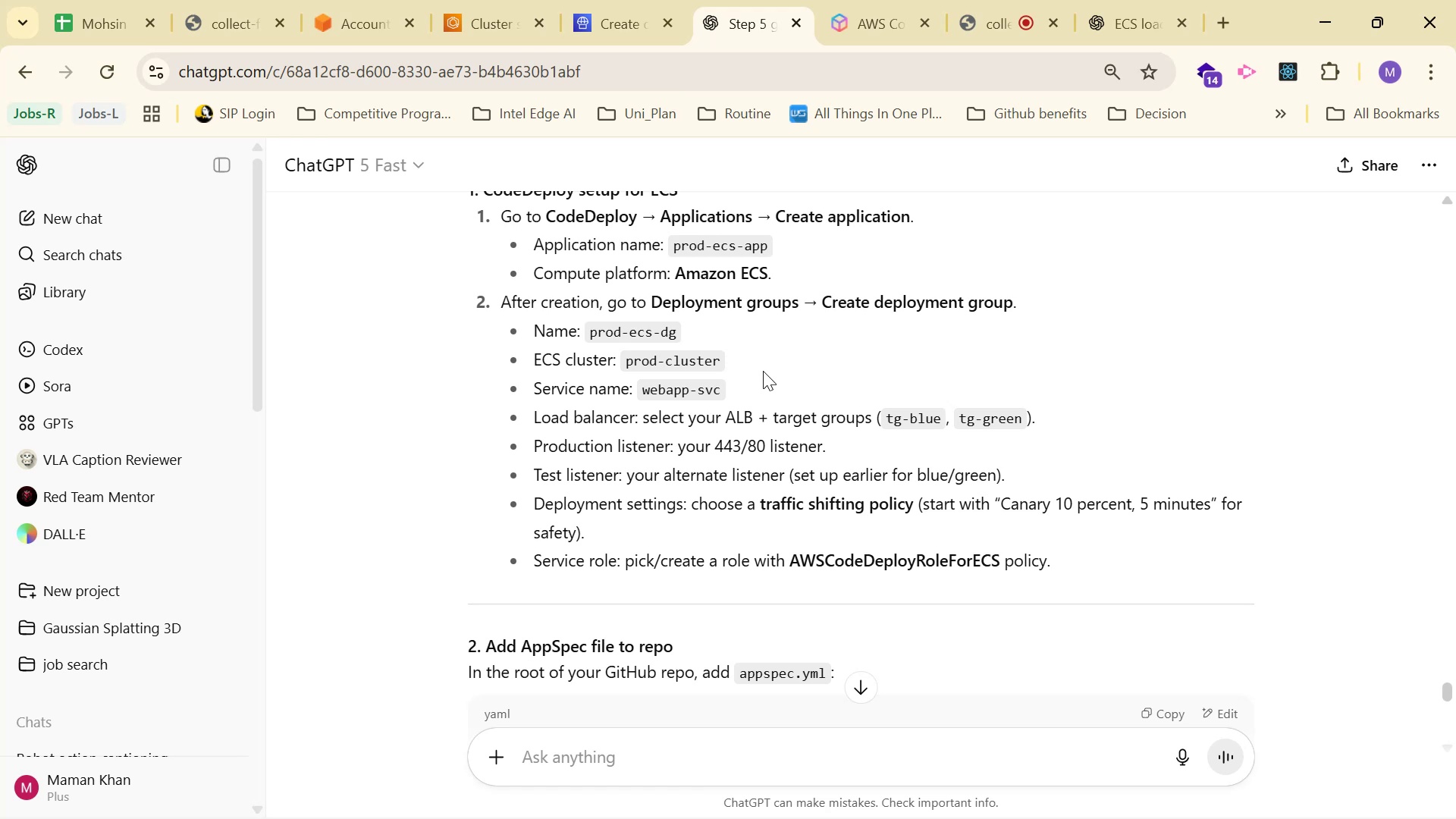 
left_click([416, 557])
 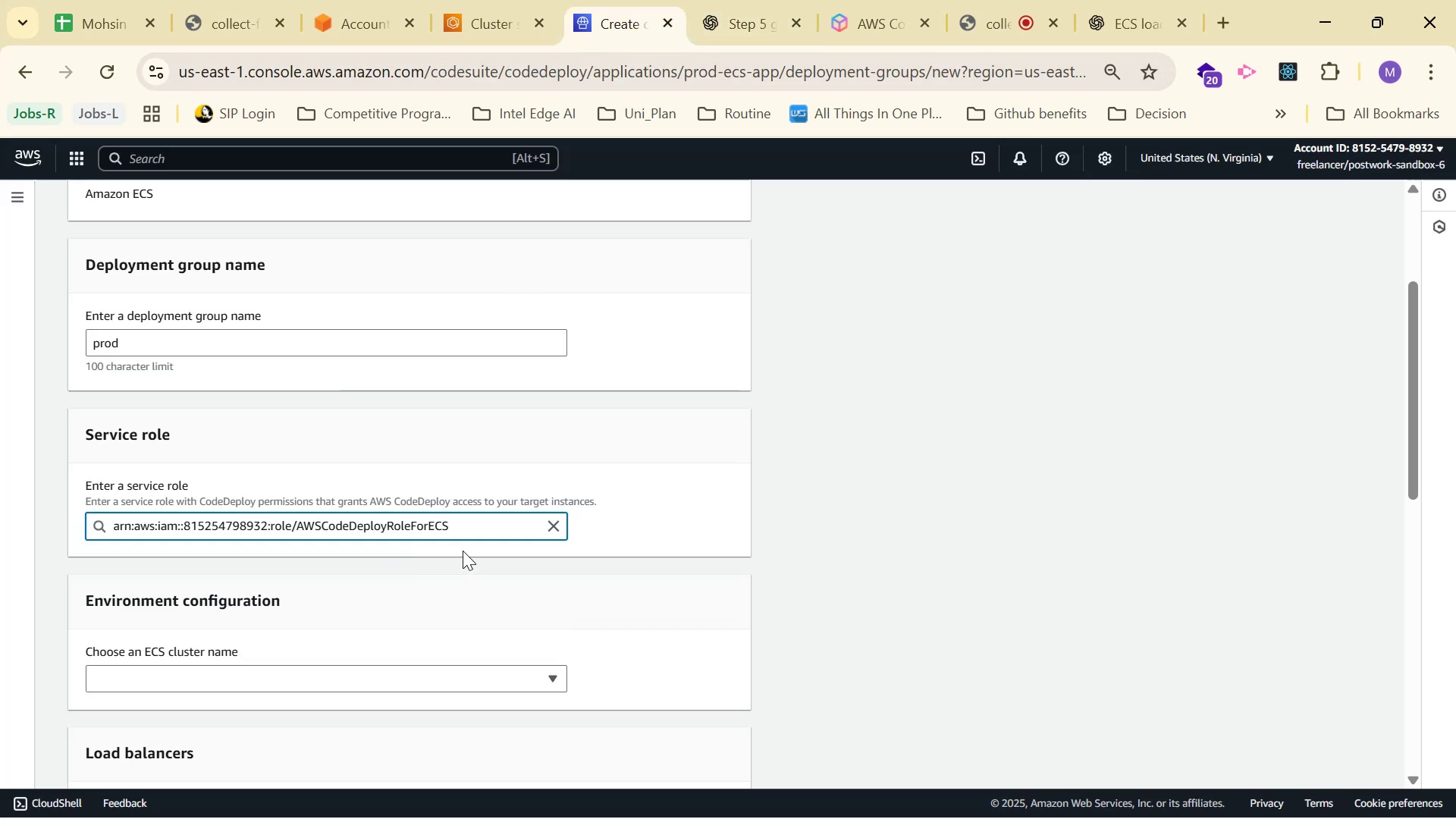 
scroll: coordinate [783, 441], scroll_direction: down, amount: 1.0
 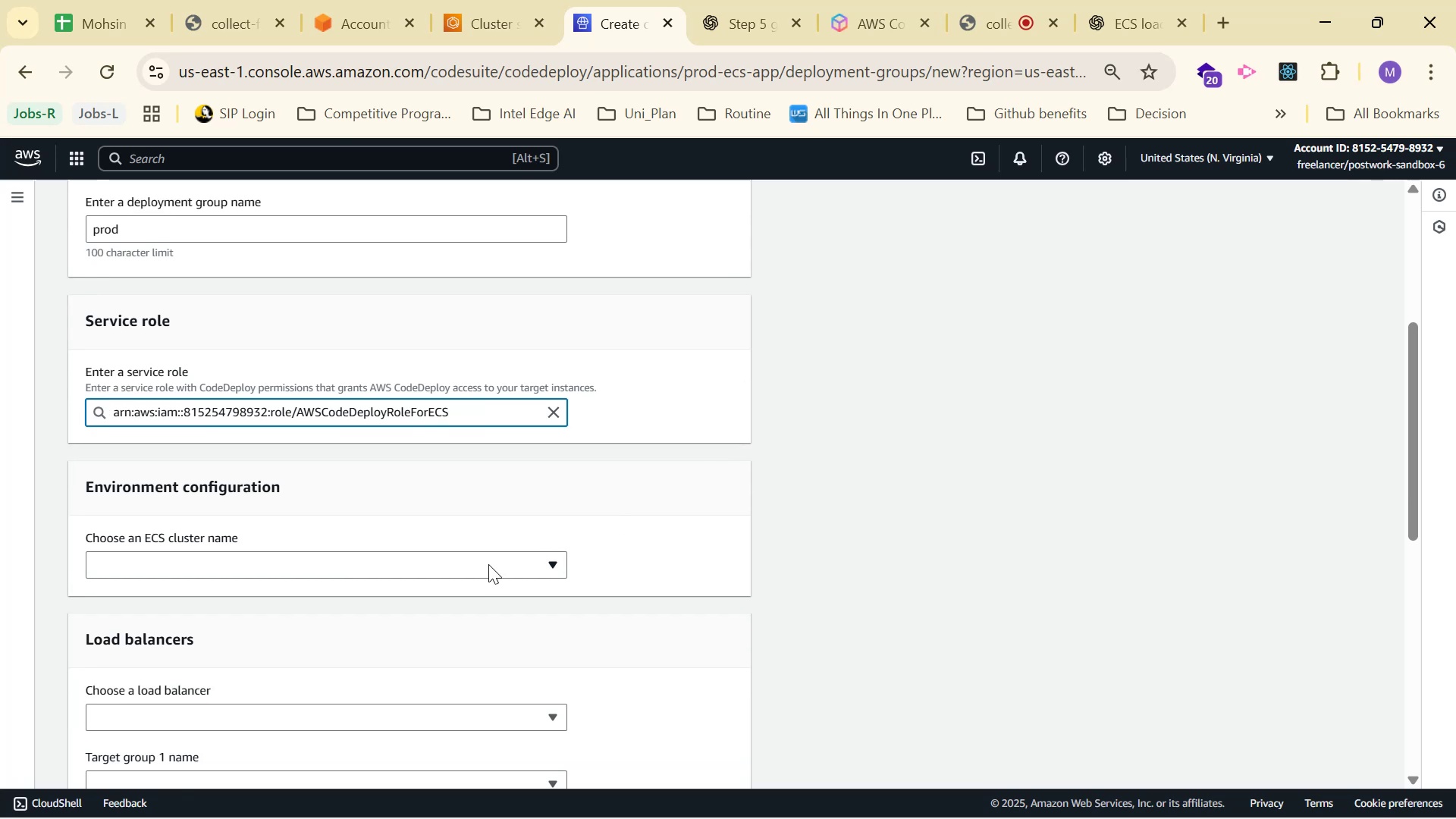 
left_click([464, 566])
 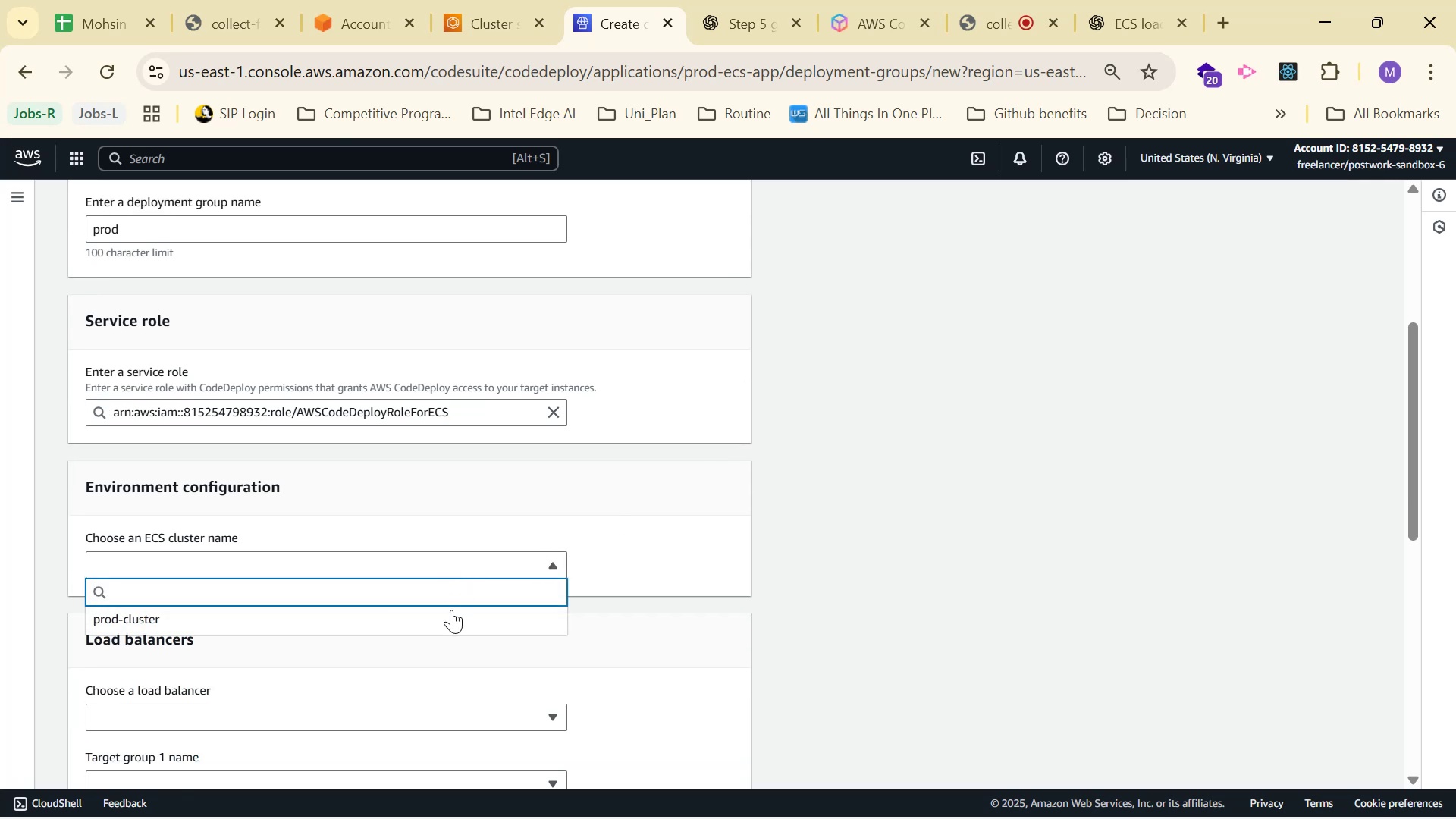 
left_click([451, 610])
 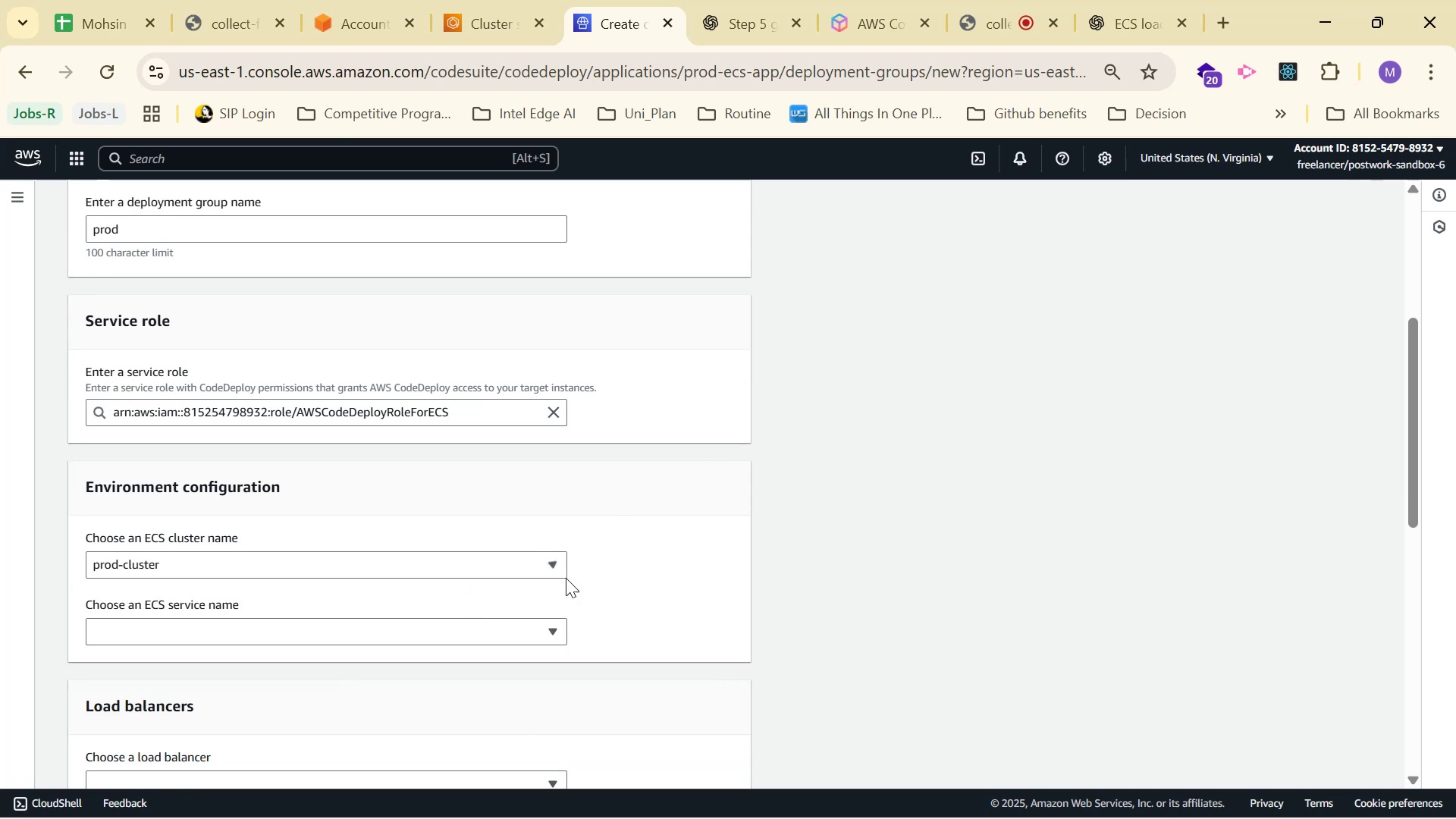 
scroll: coordinate [696, 516], scroll_direction: down, amount: 2.0
 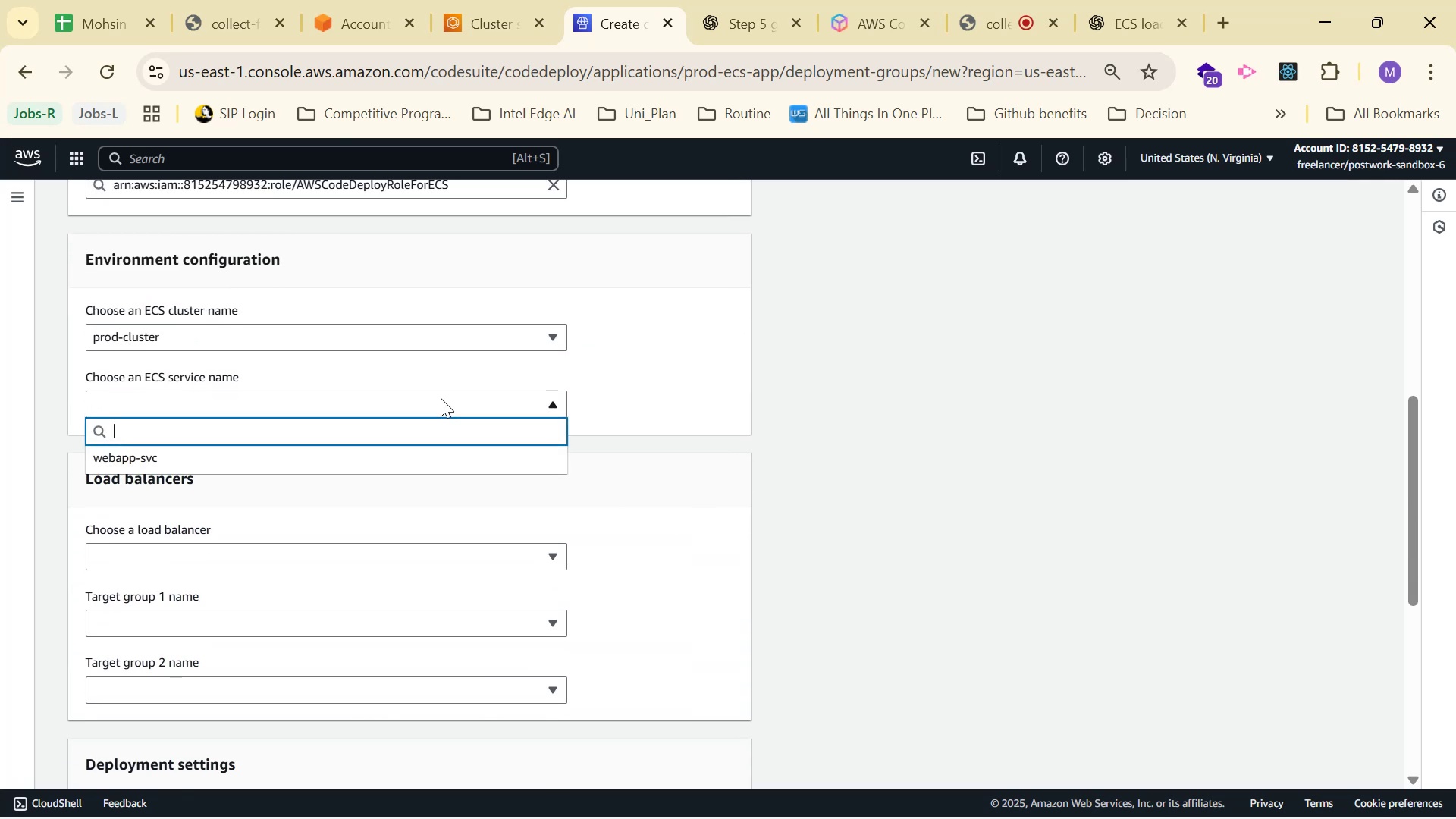 
left_click([413, 458])
 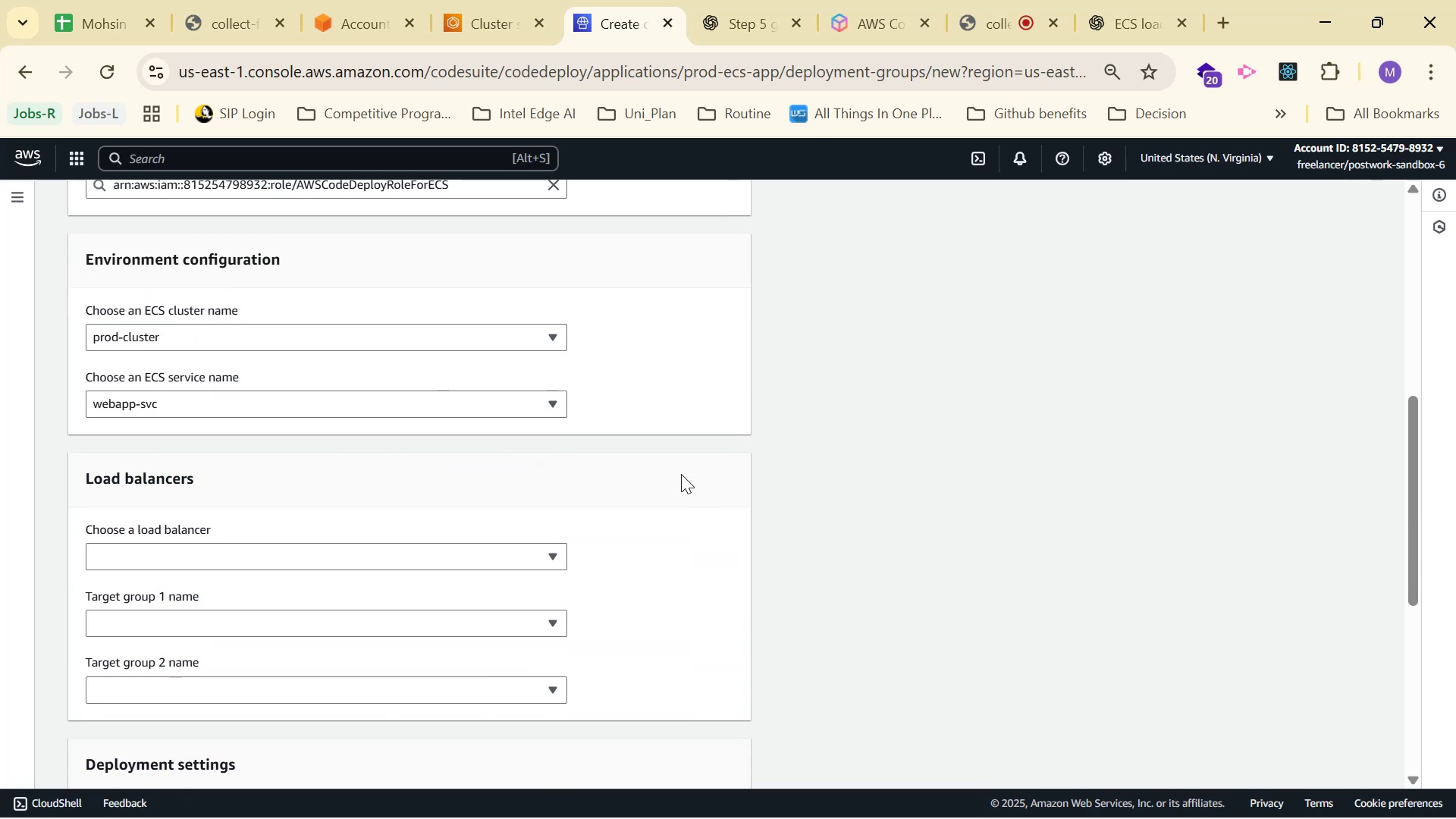 
scroll: coordinate [688, 450], scroll_direction: down, amount: 1.0
 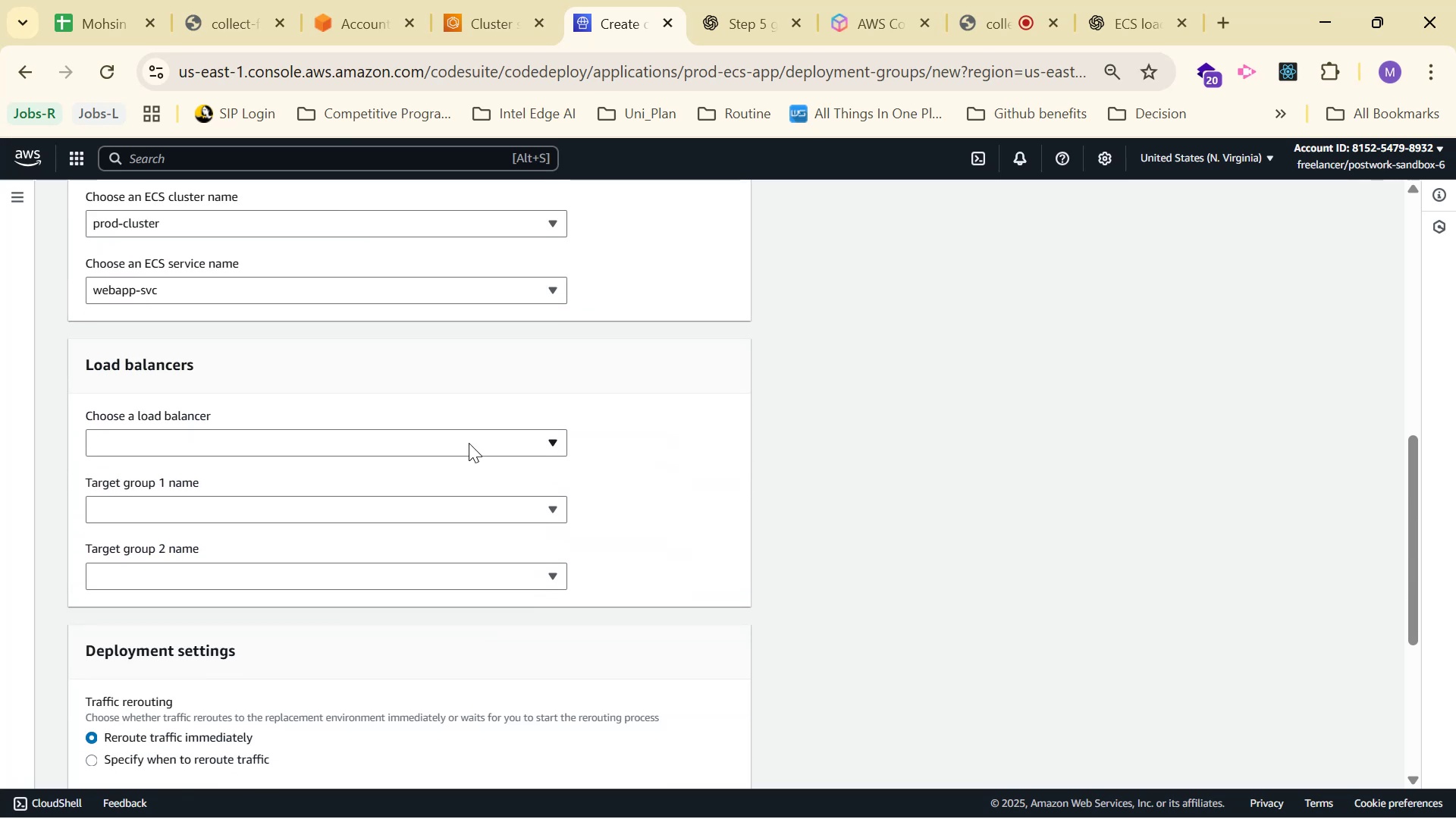 
left_click([455, 425])
 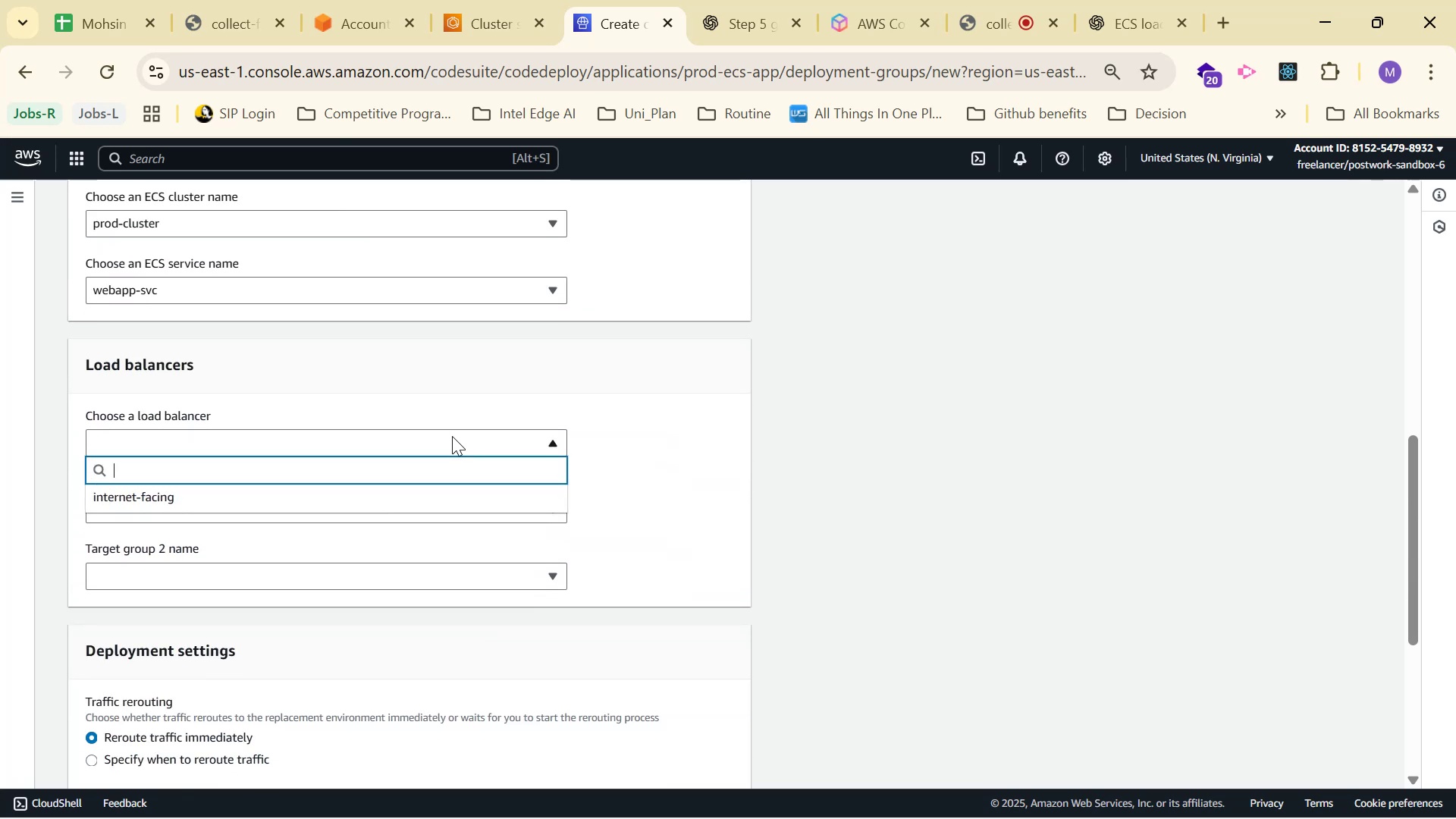 
left_click([430, 491])
 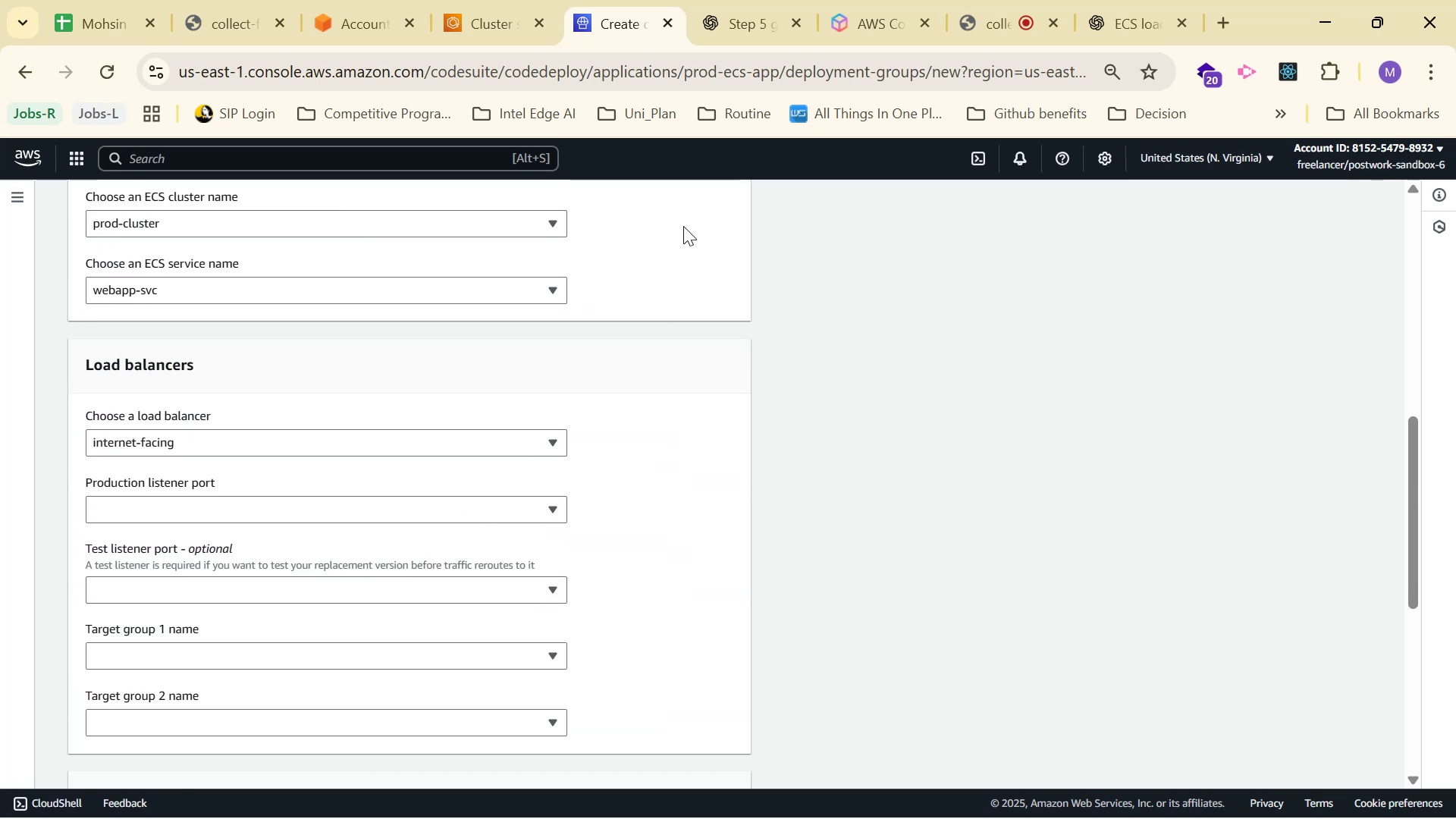 
left_click([709, 6])
 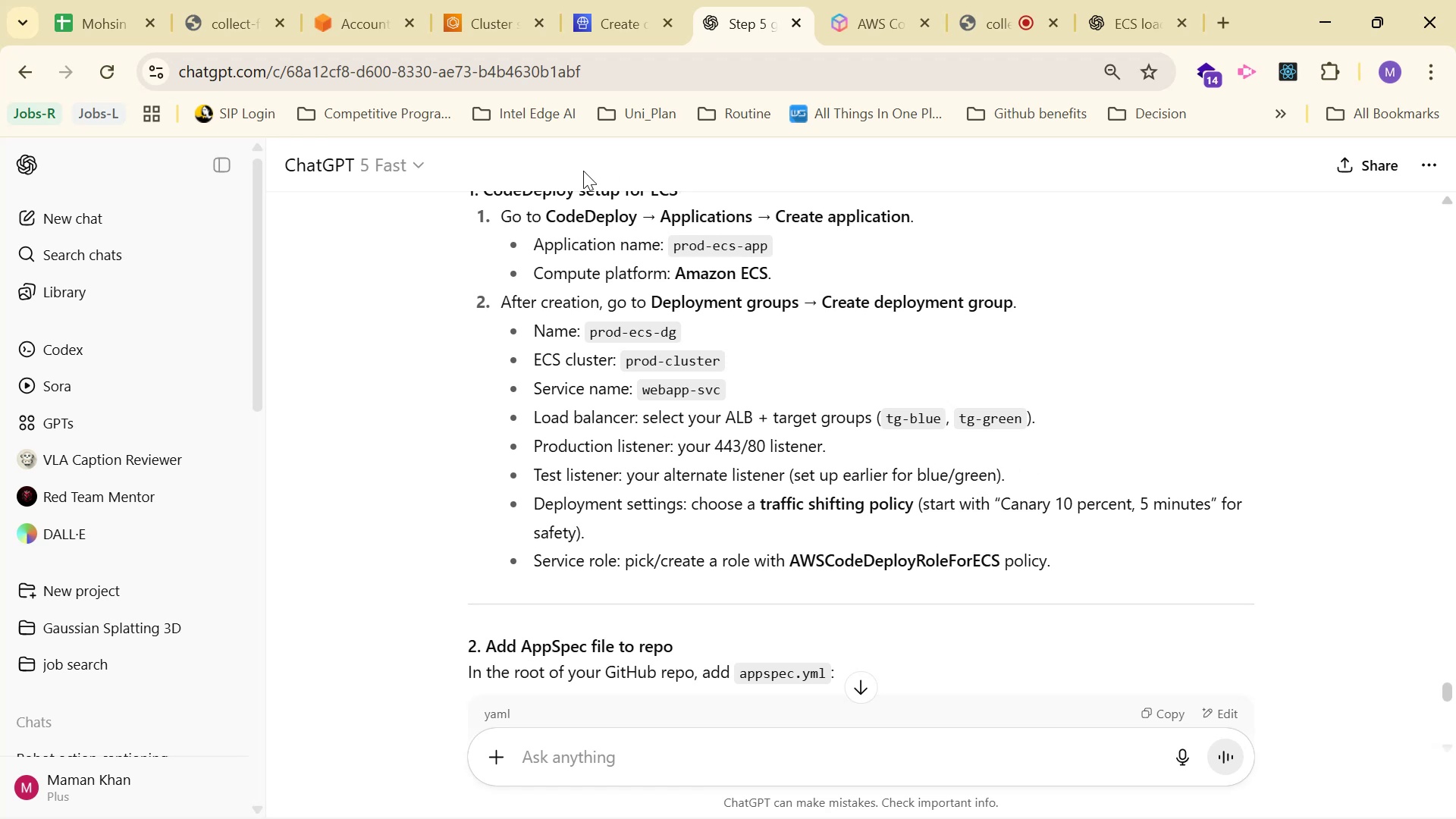 
scroll: coordinate [551, 413], scroll_direction: down, amount: 1.0
 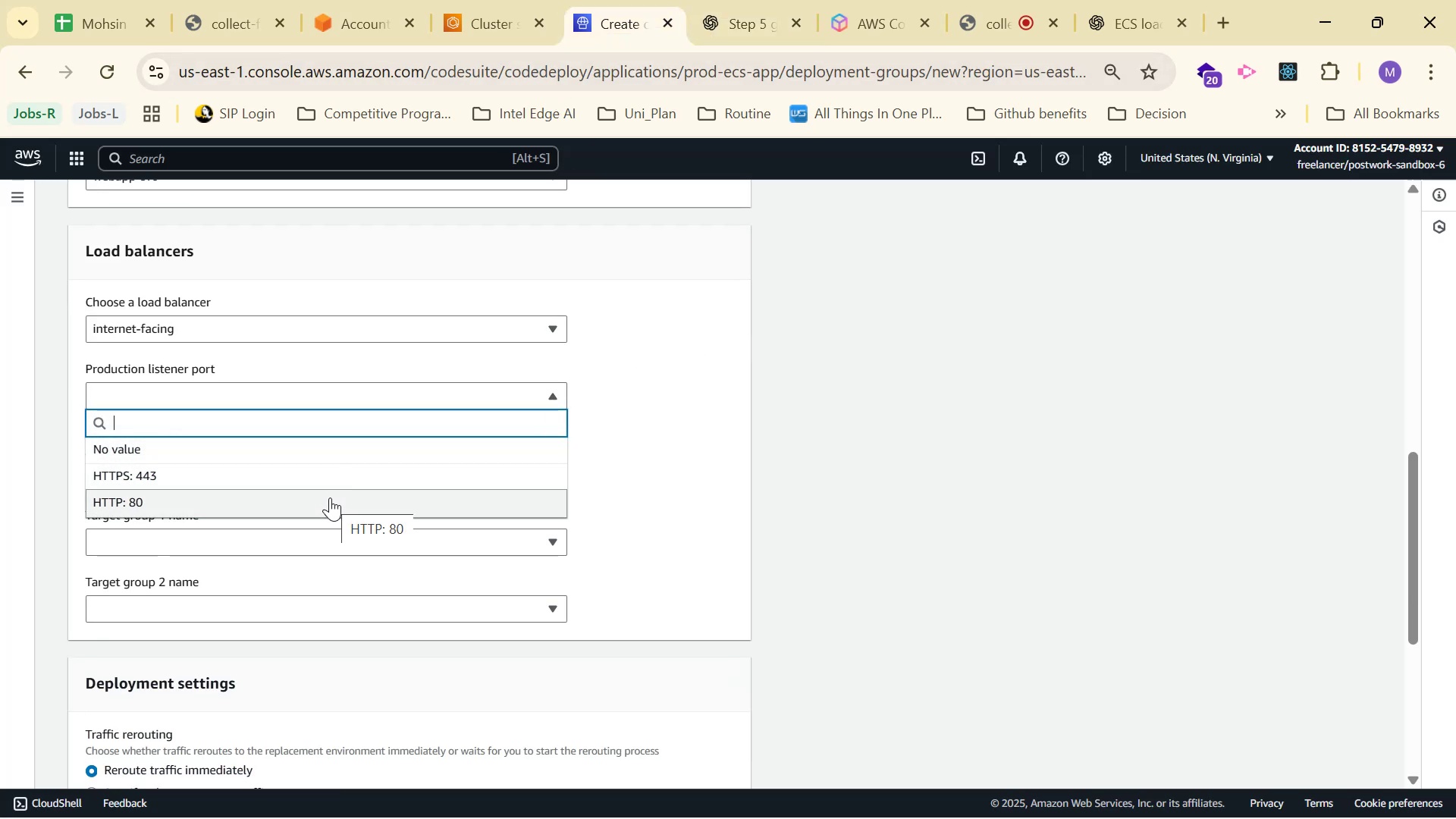 
wait(6.17)
 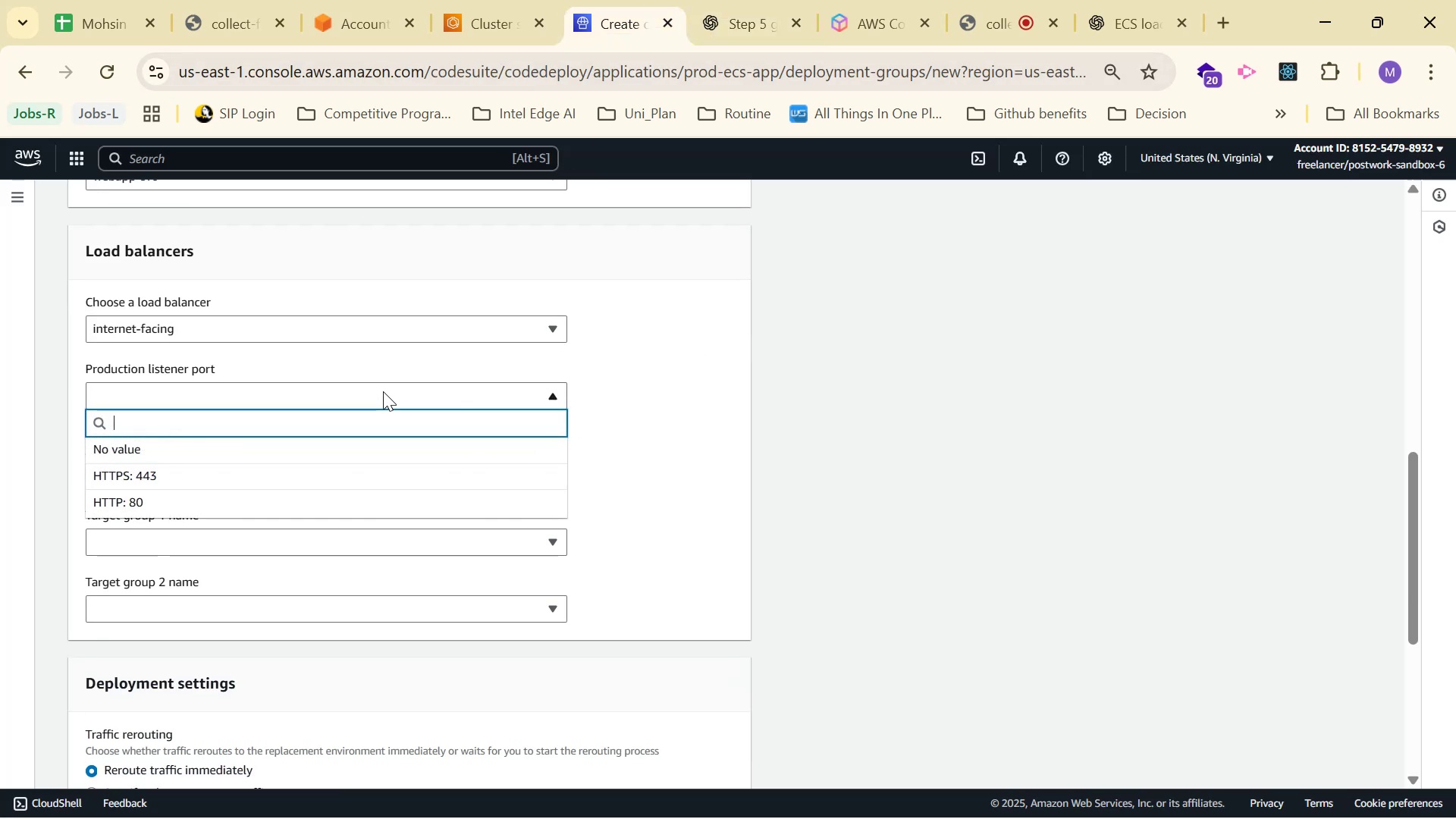 
left_click([337, 496])
 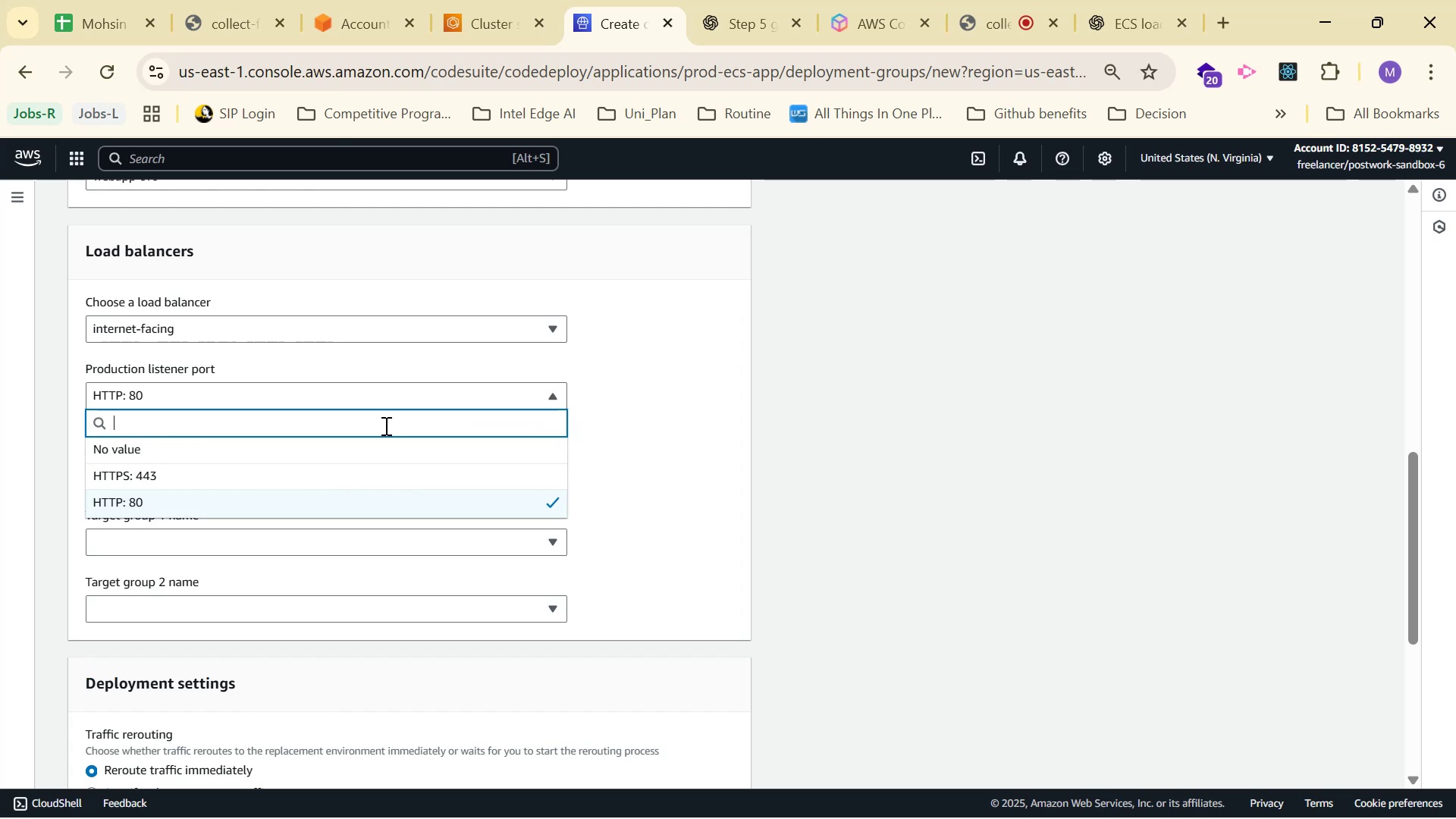 
left_click([346, 474])
 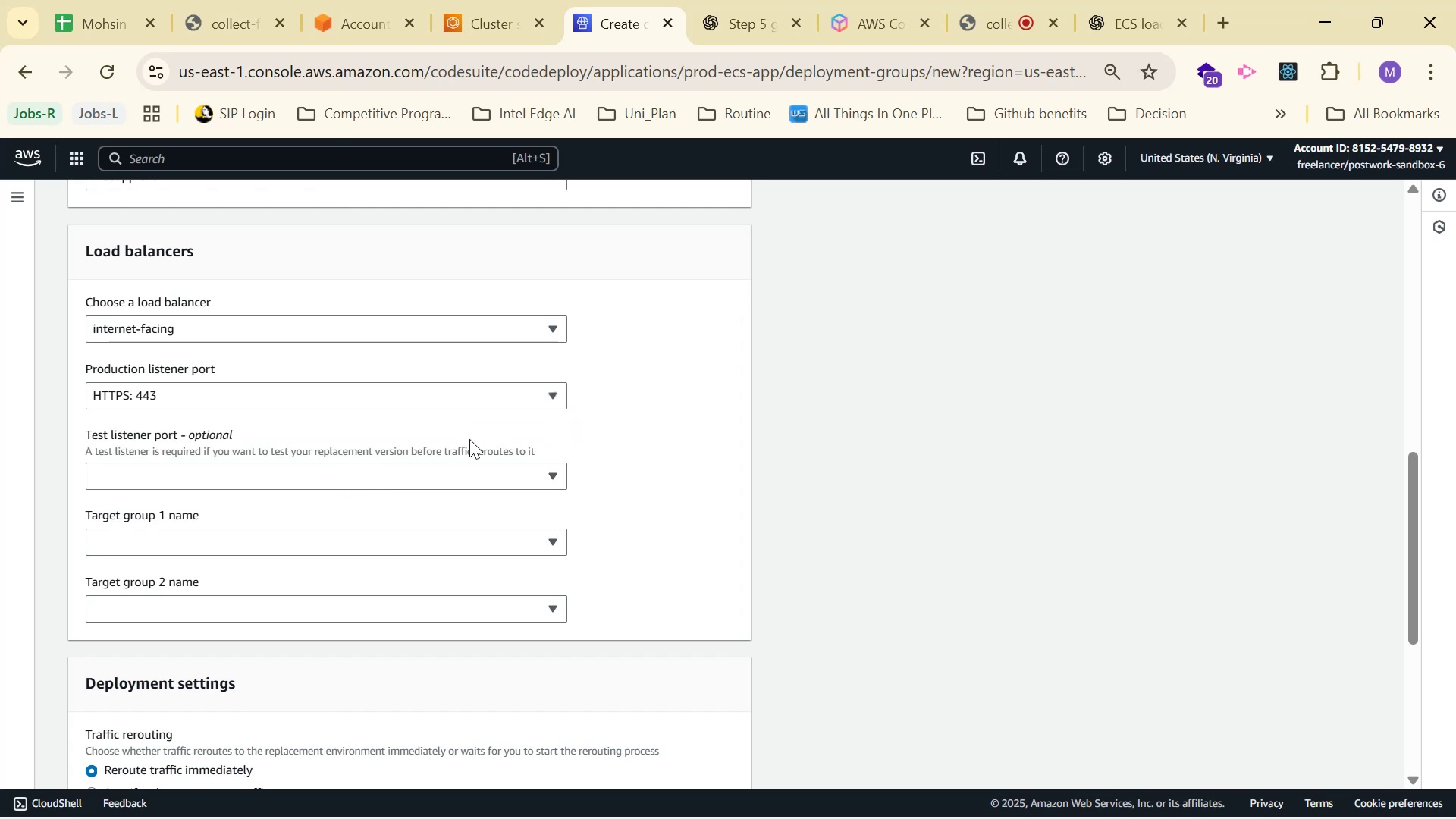 
left_click([483, 401])
 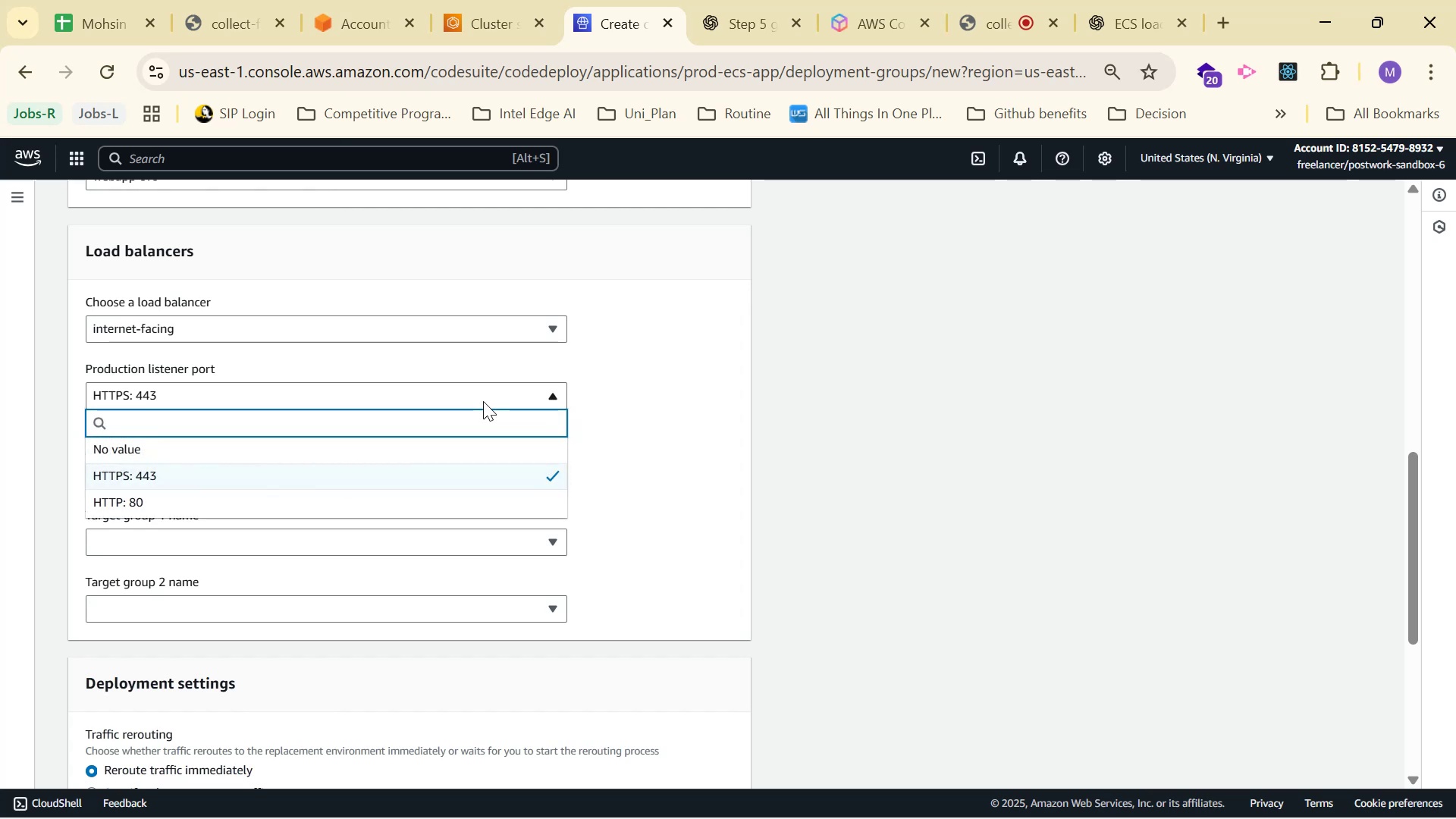 
left_click([483, 401])
 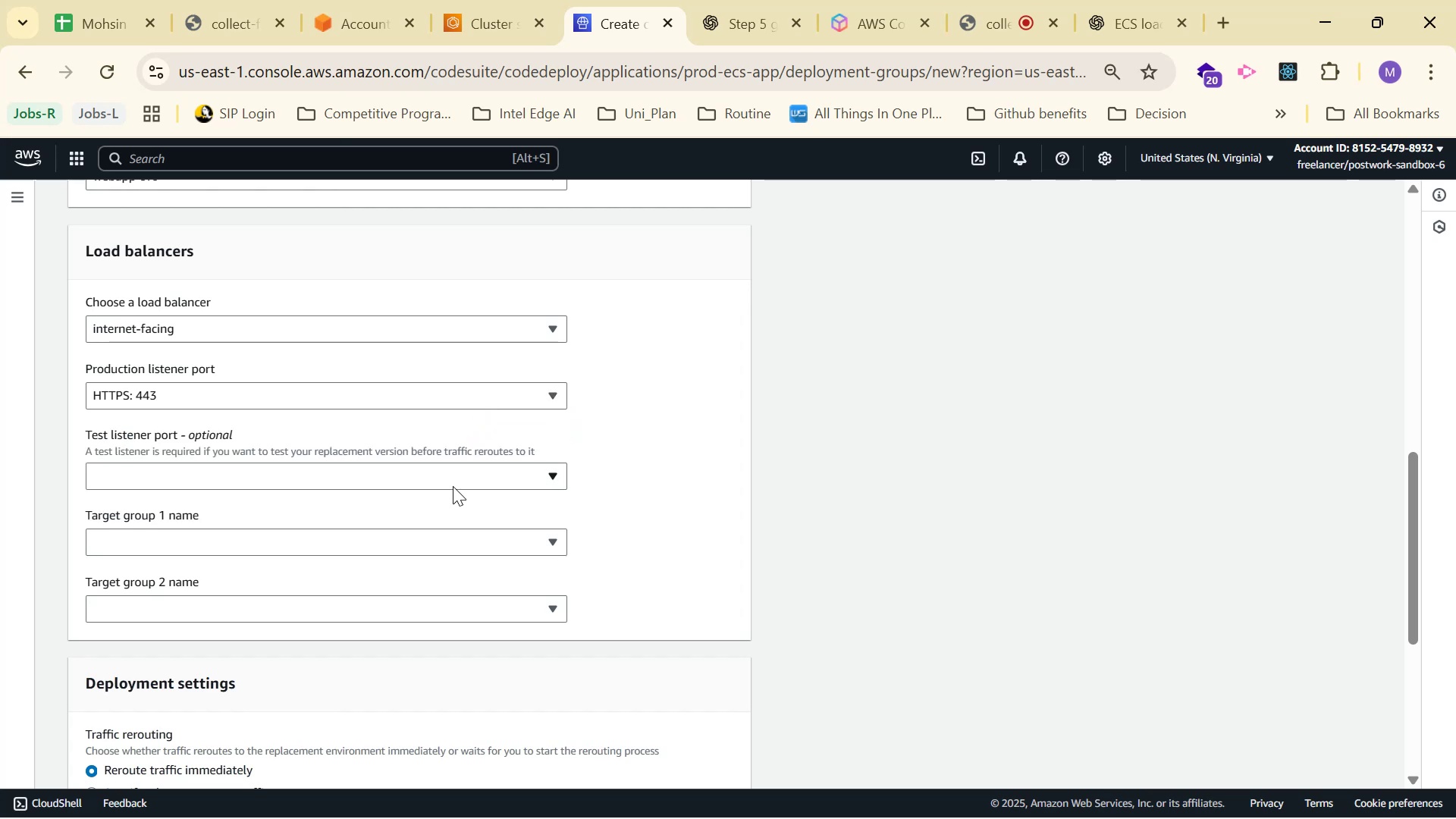 
left_click([457, 477])
 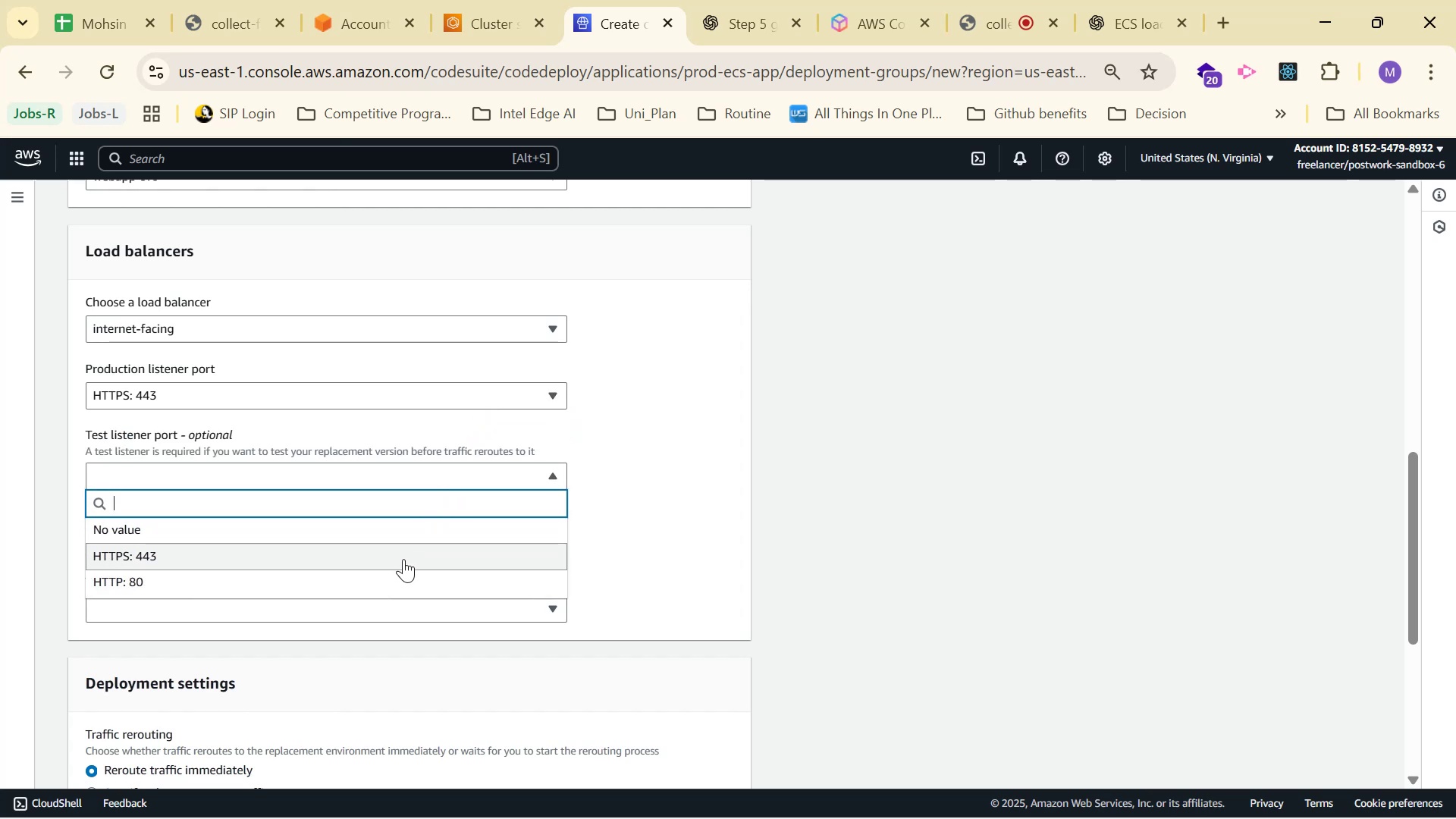 
left_click([393, 576])
 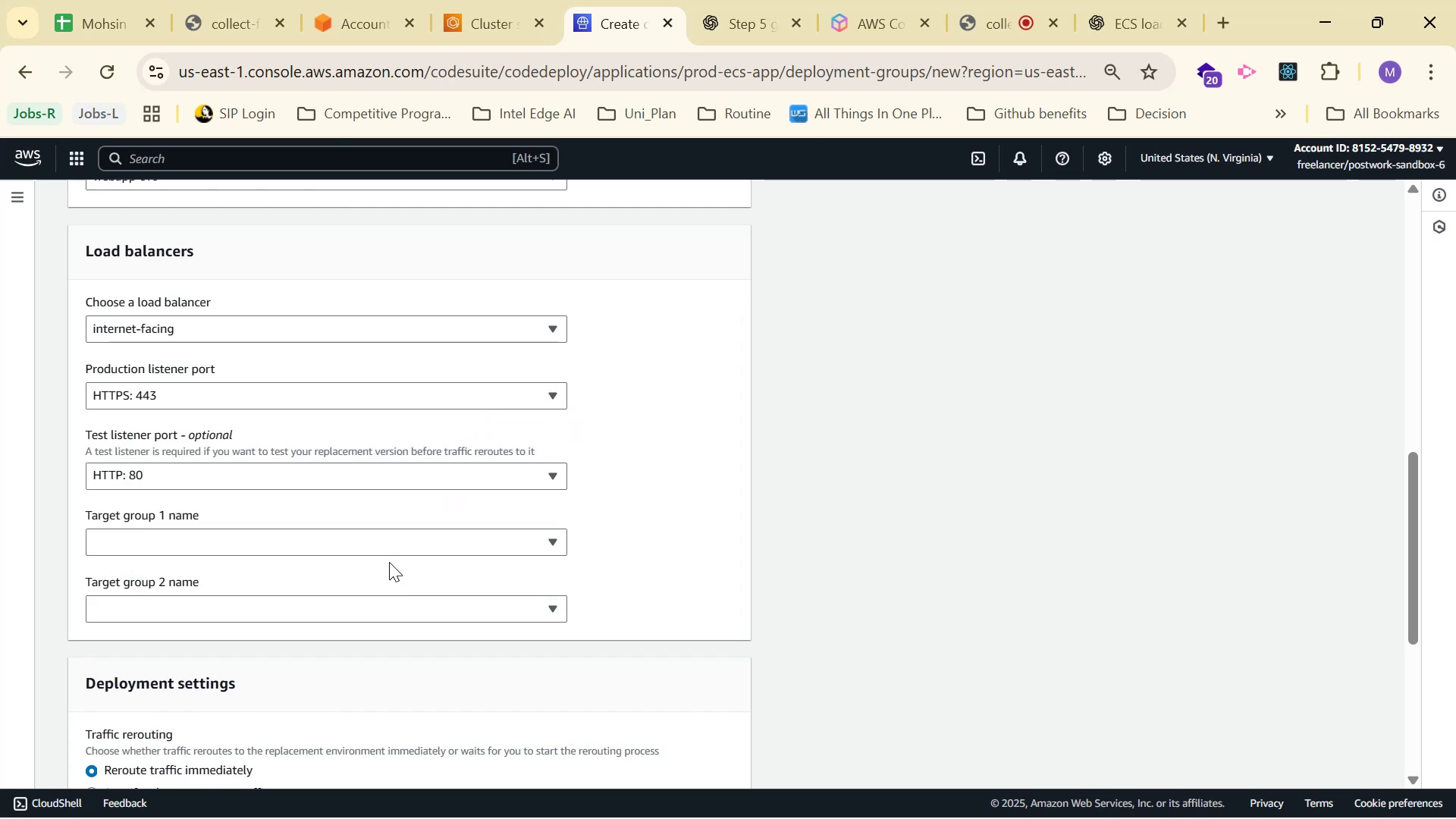 
left_click([396, 544])
 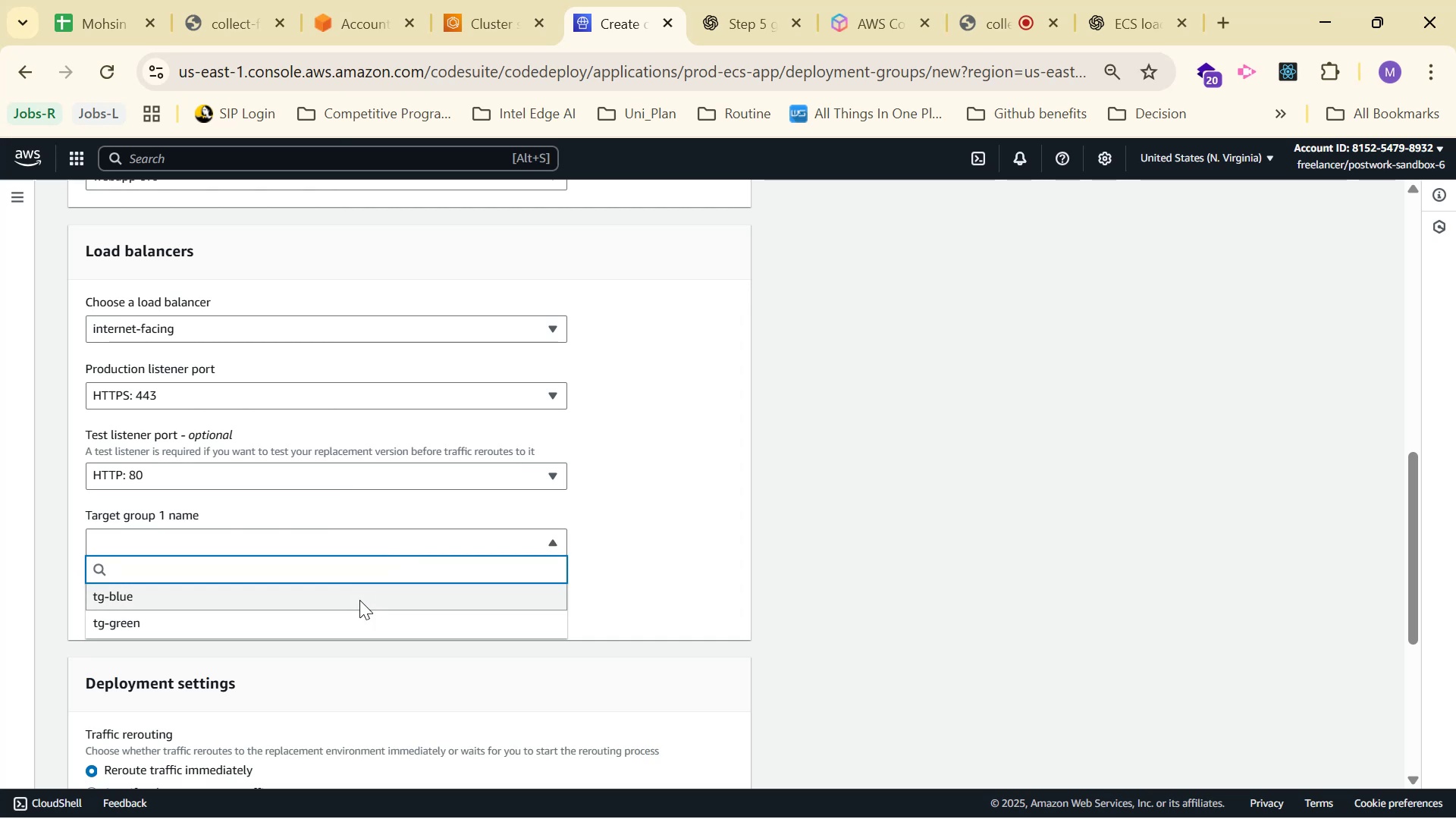 
double_click([369, 603])
 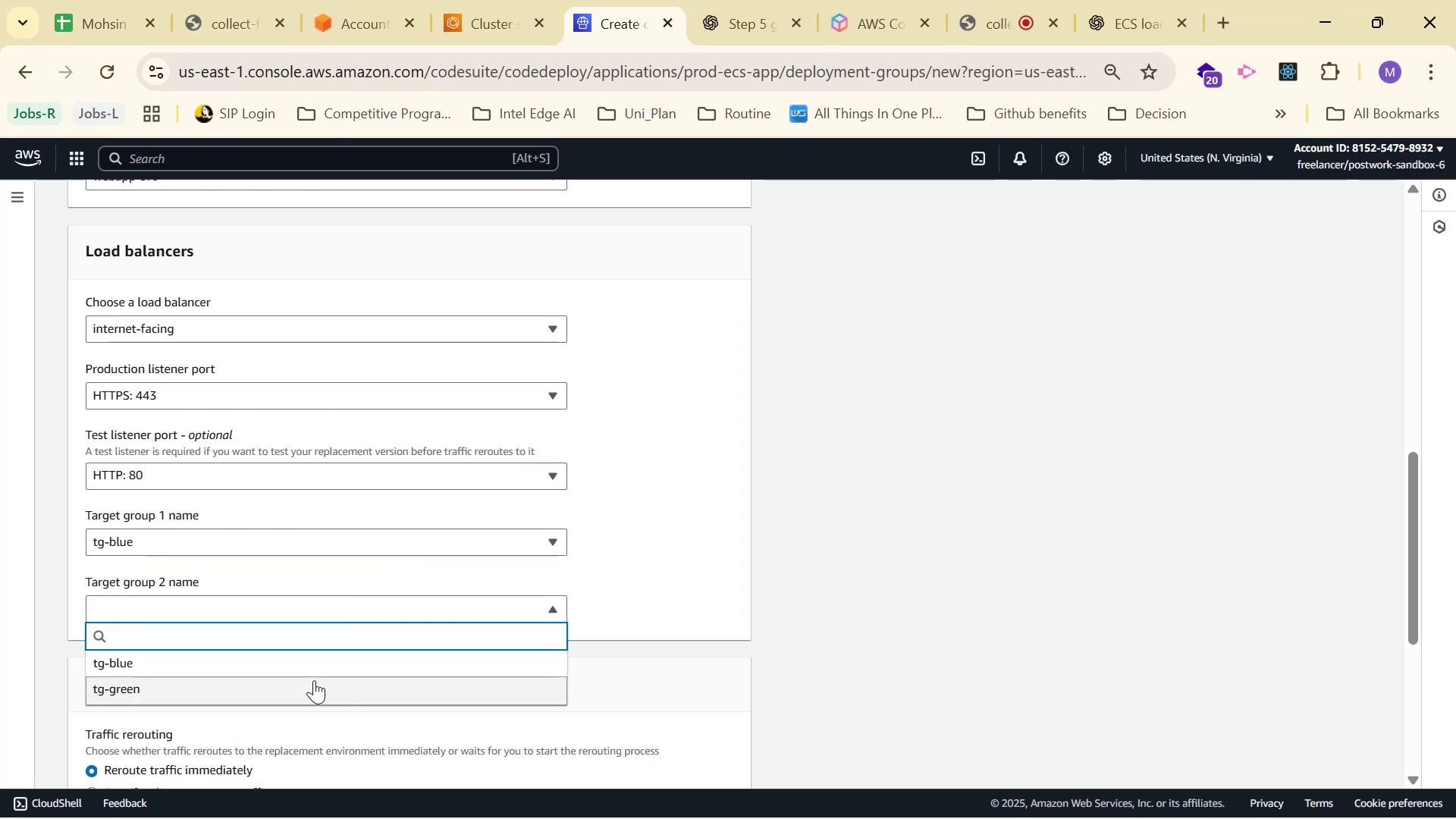 
left_click([314, 679])
 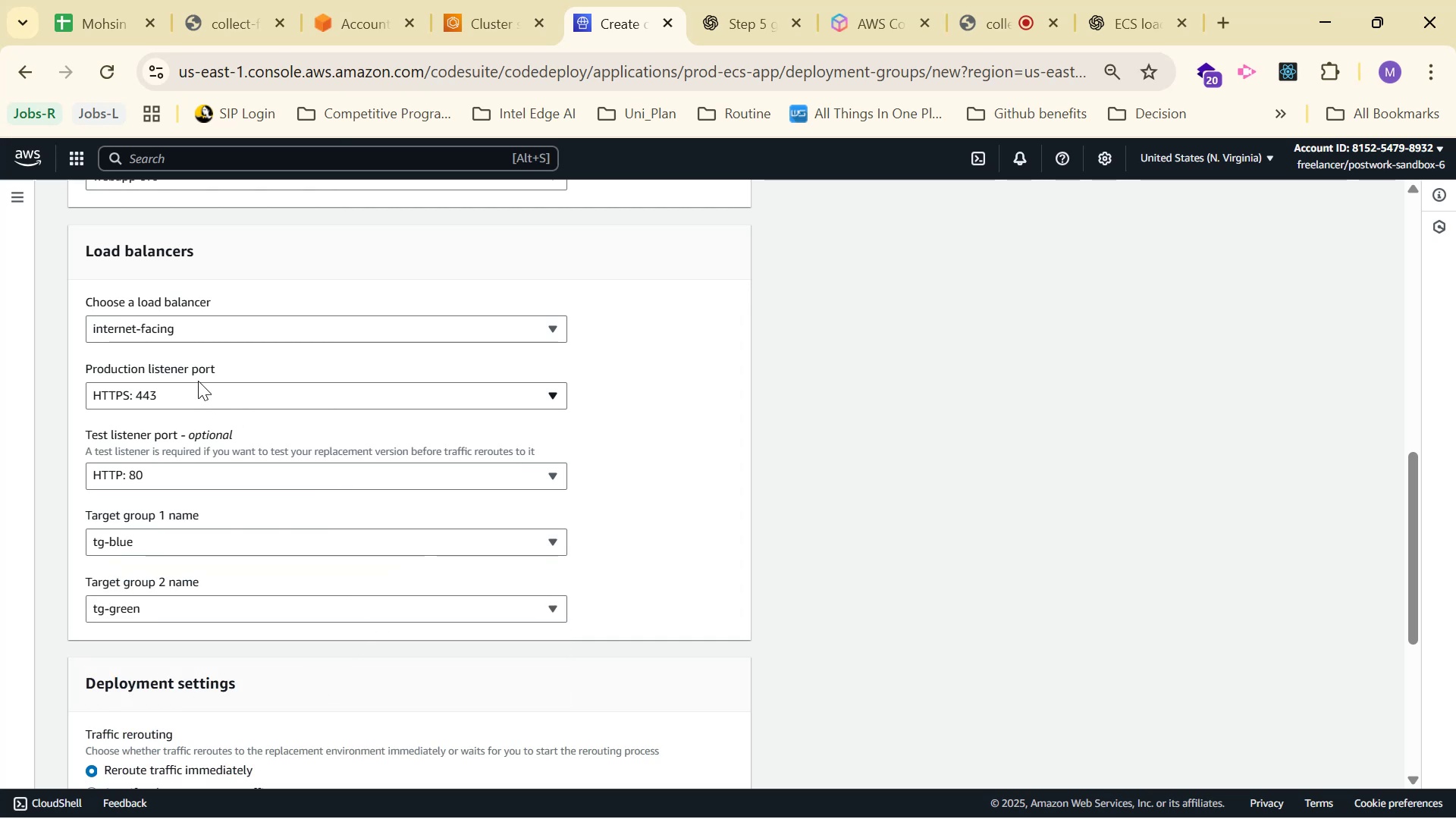 
left_click_drag(start_coordinate=[77, 359], to_coordinate=[232, 359])
 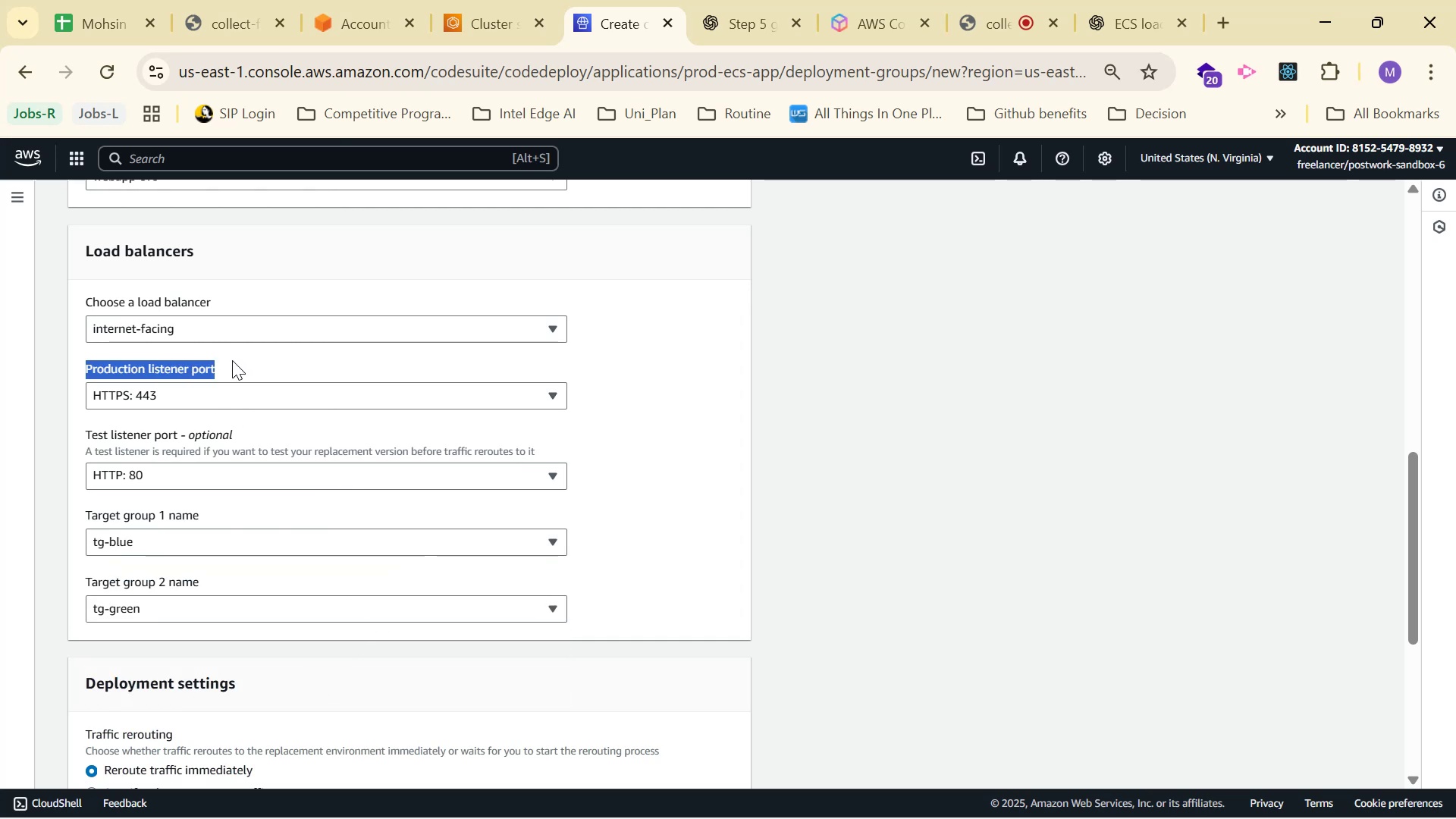 
key(Control+C)
 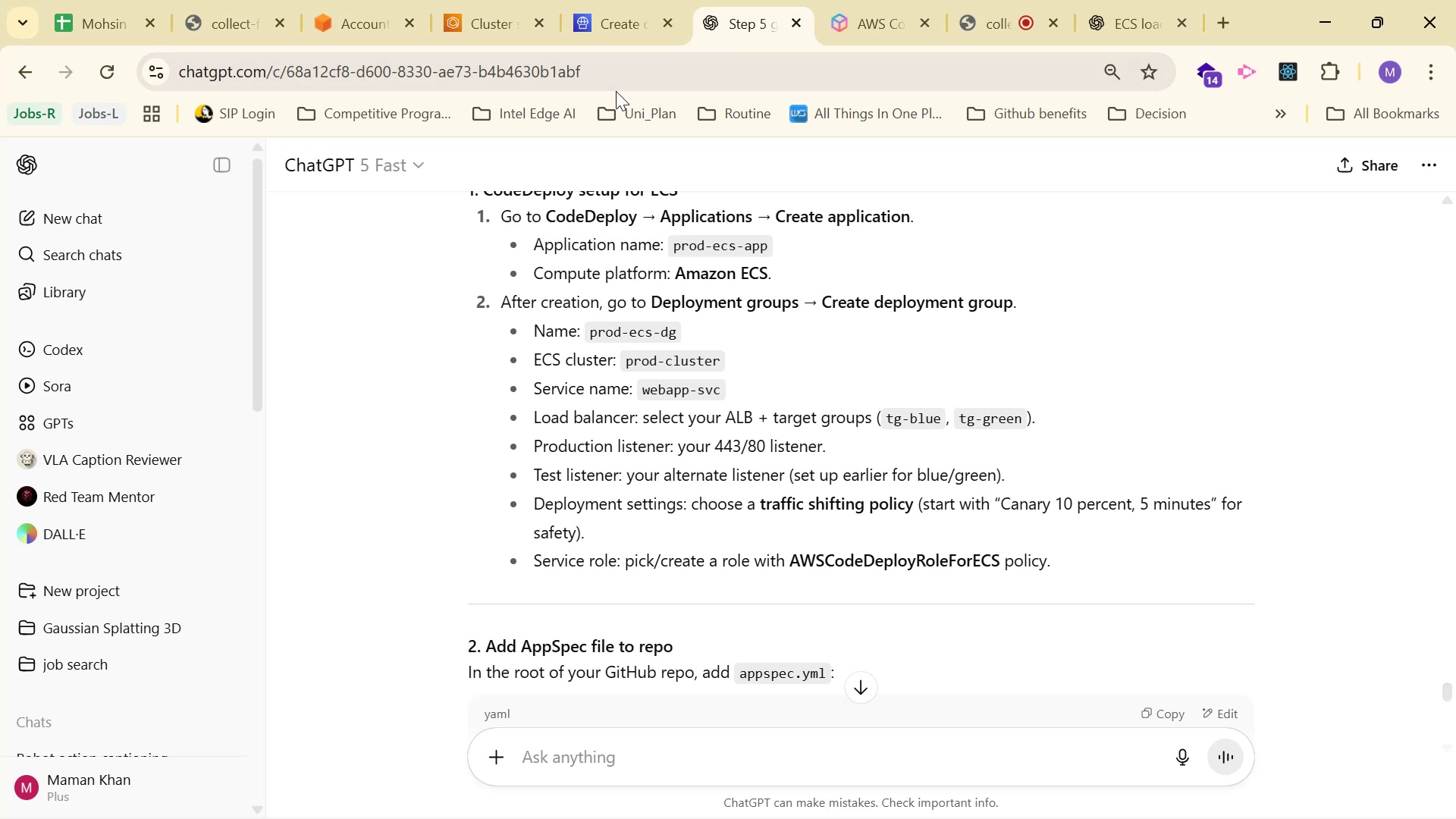 
wait(14.66)
 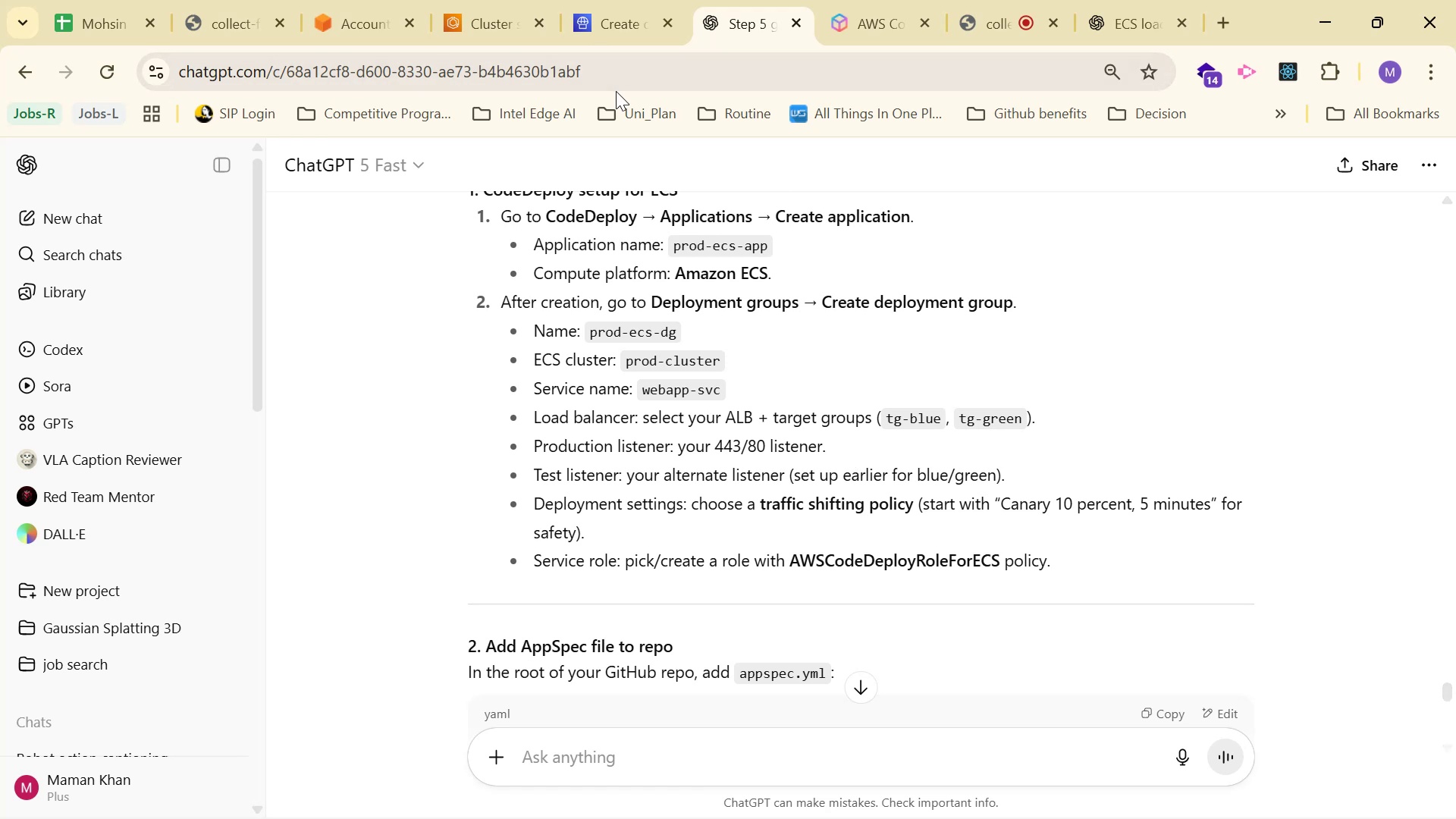 
left_click([603, 0])
 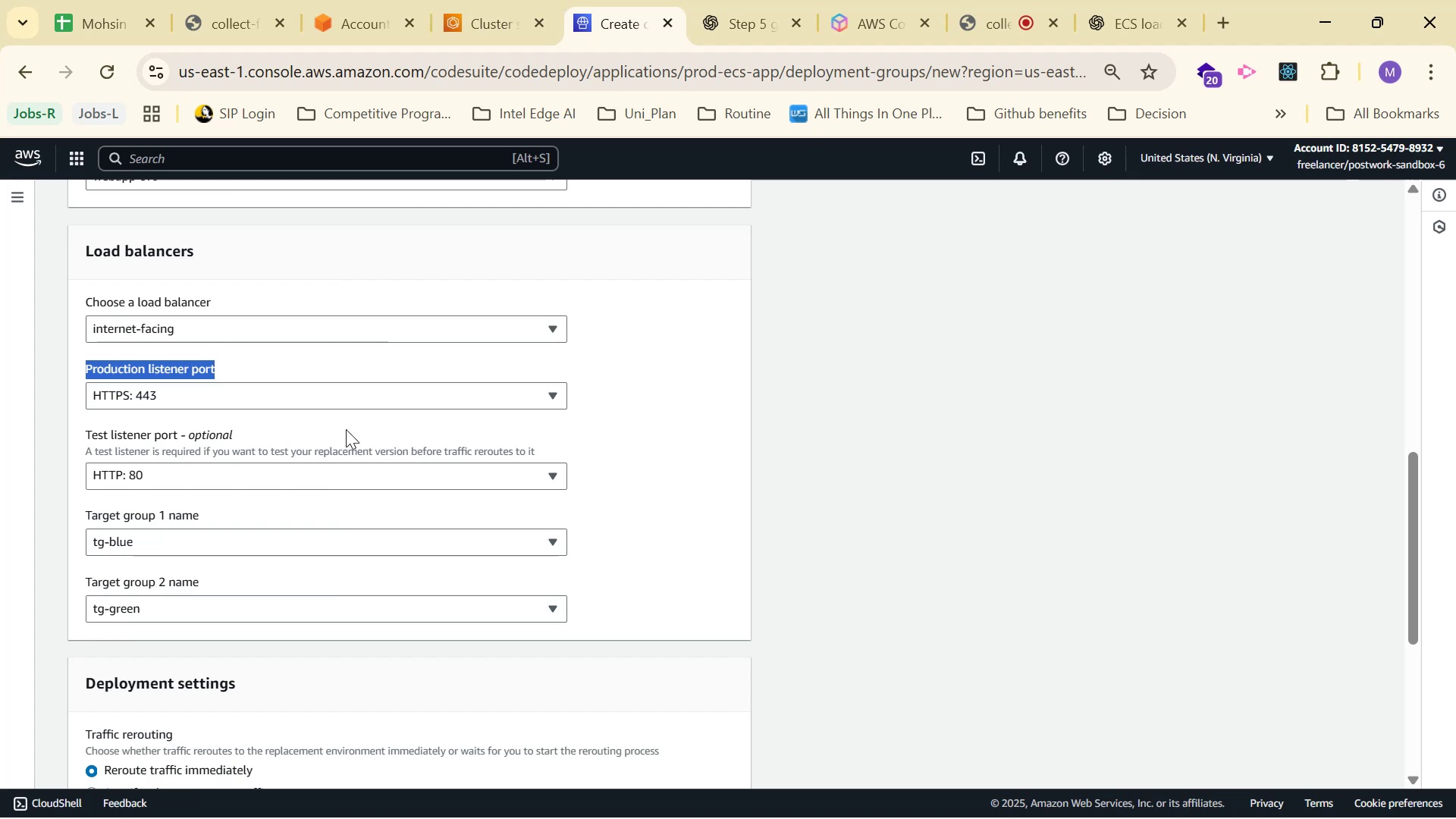 
left_click([342, 471])
 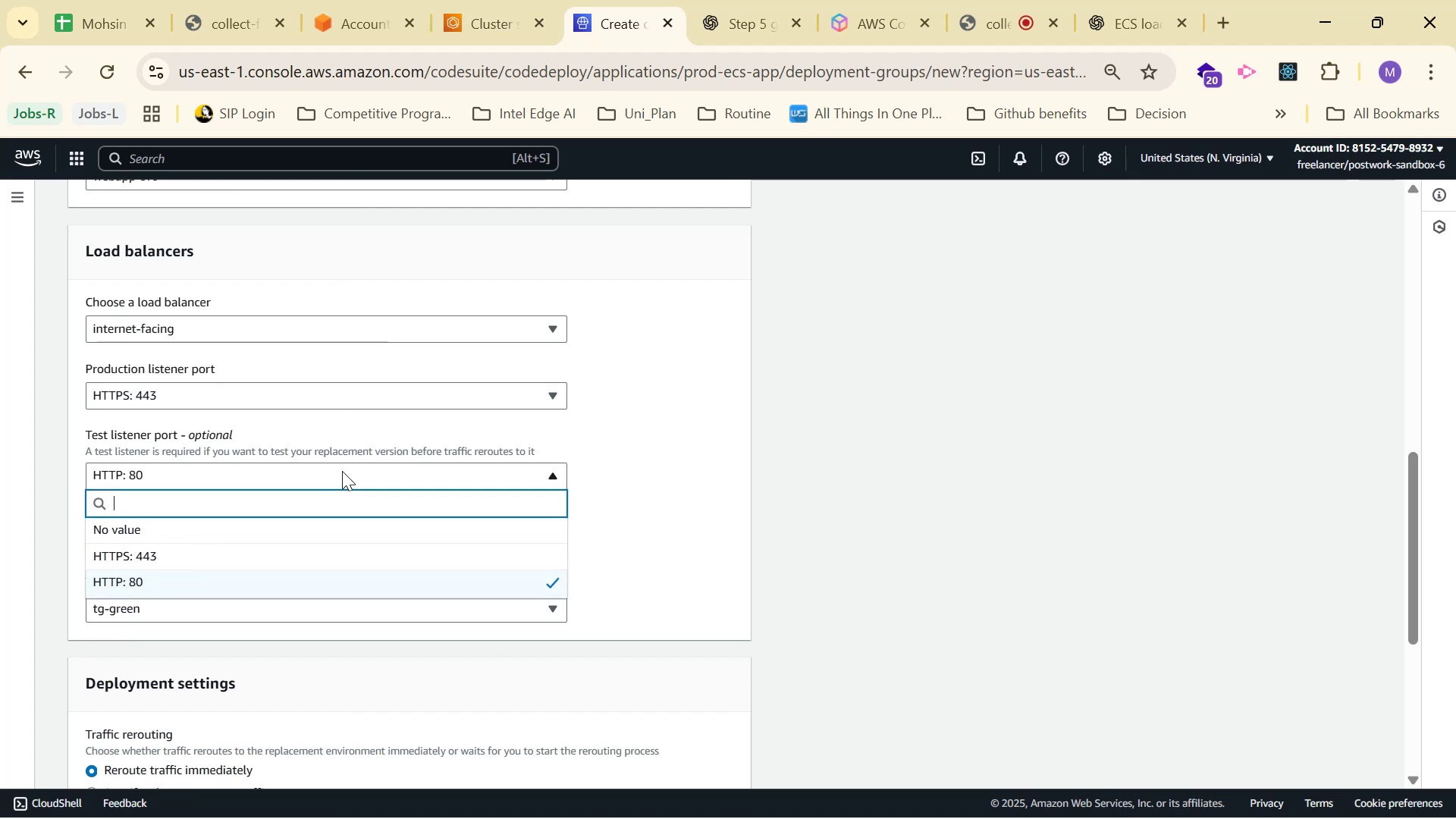 
wait(9.33)
 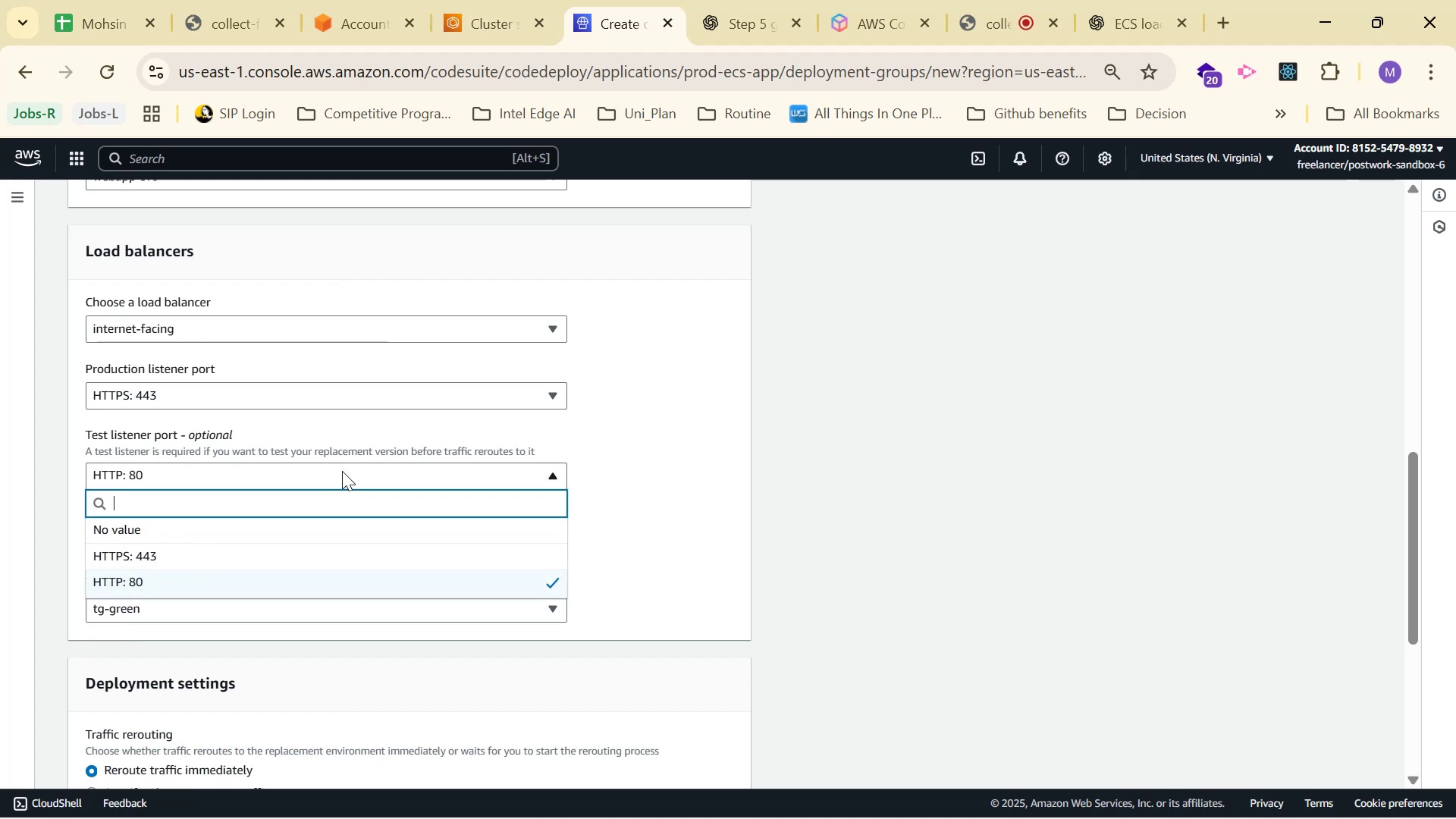 
left_click([339, 497])
 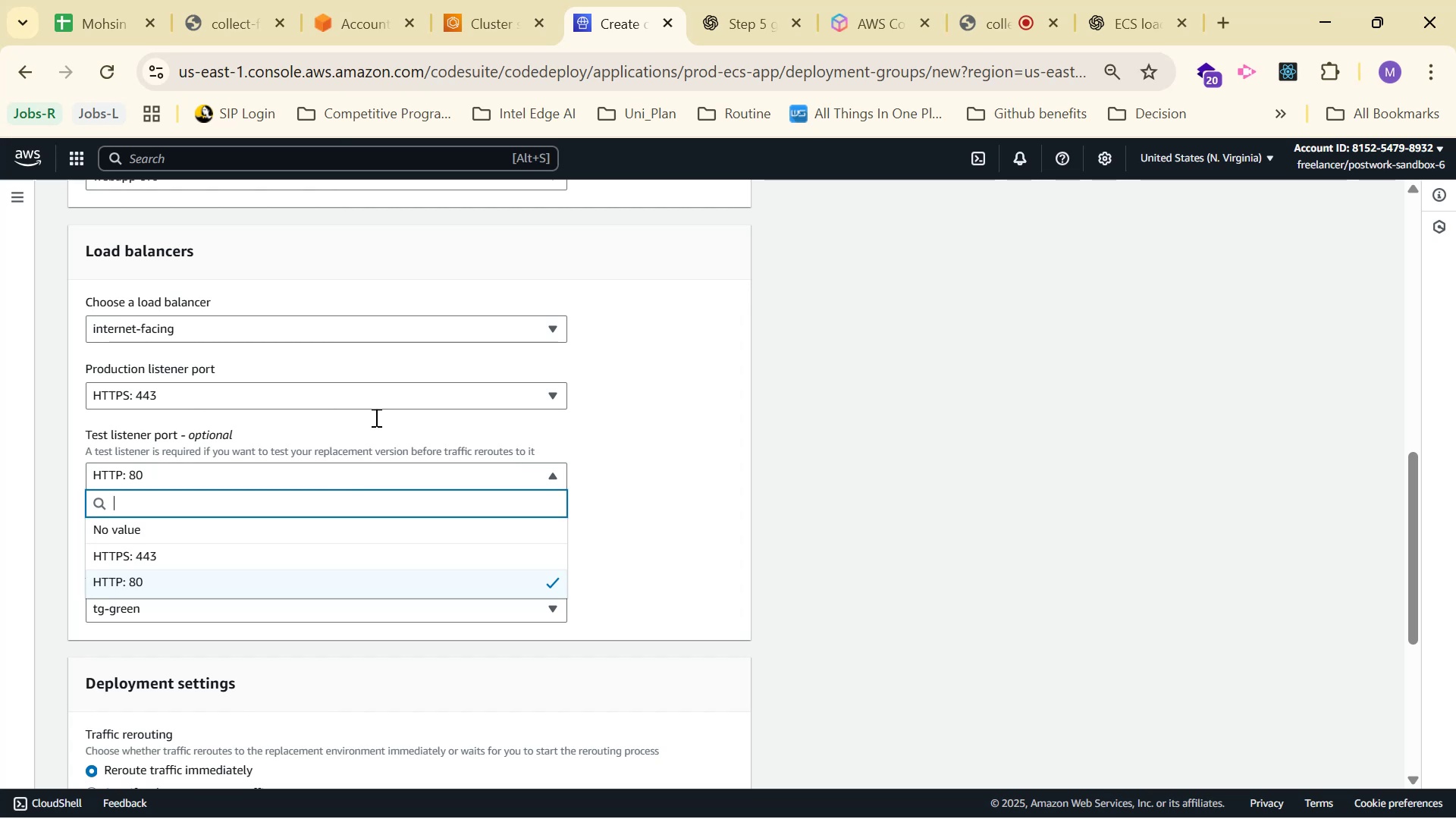 
left_click([385, 398])
 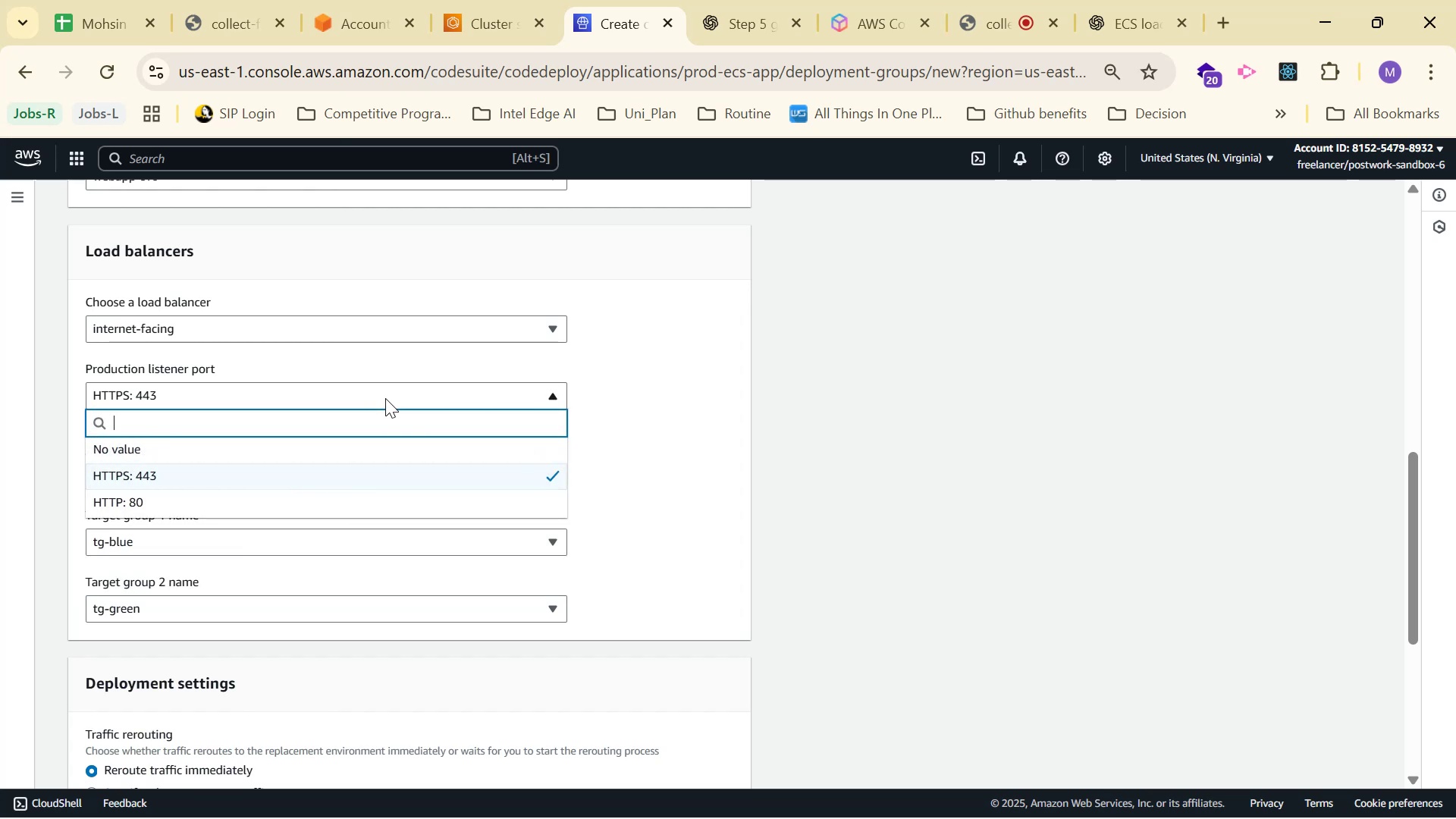 
left_click([385, 398])
 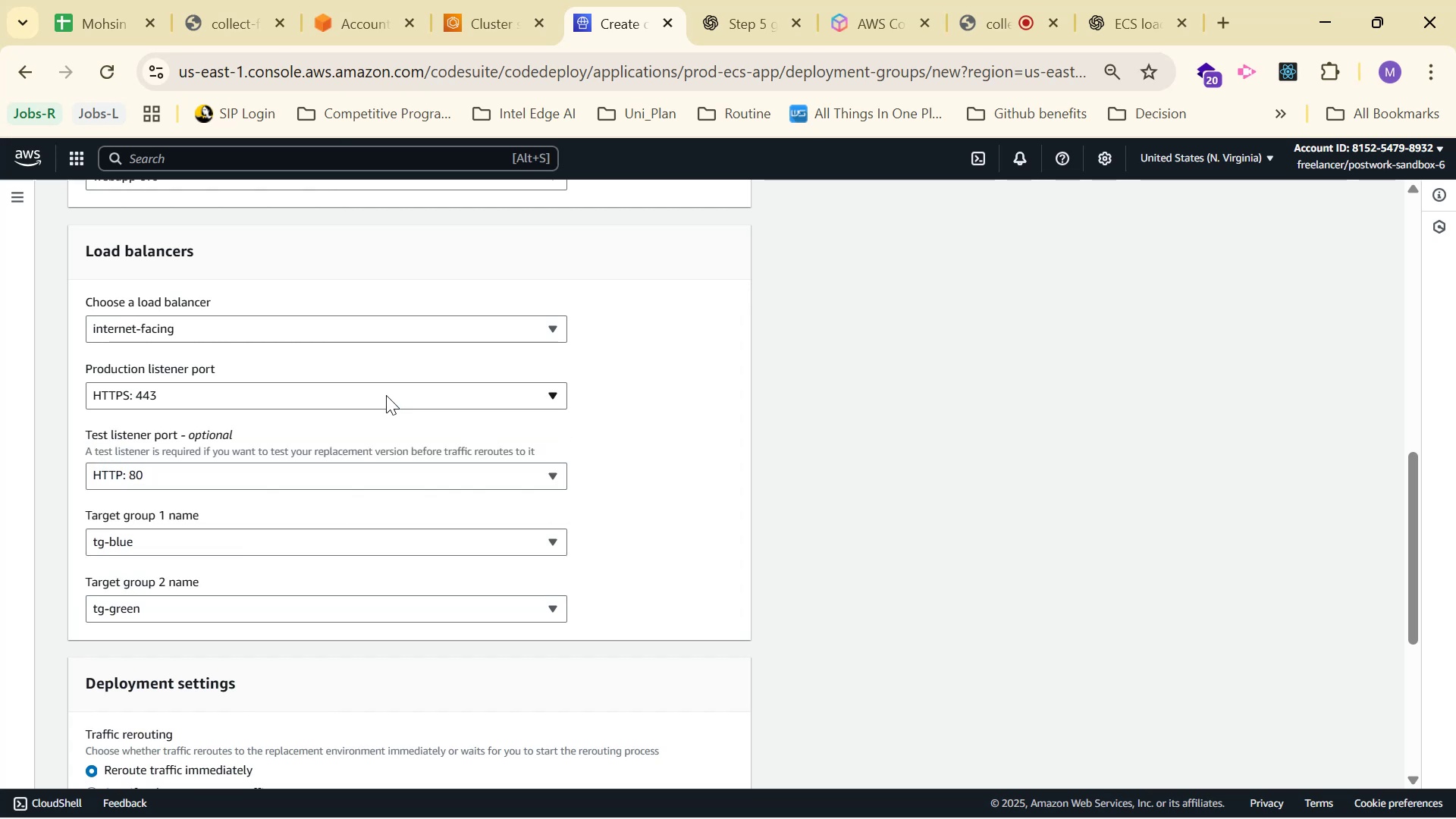 
wait(5.37)
 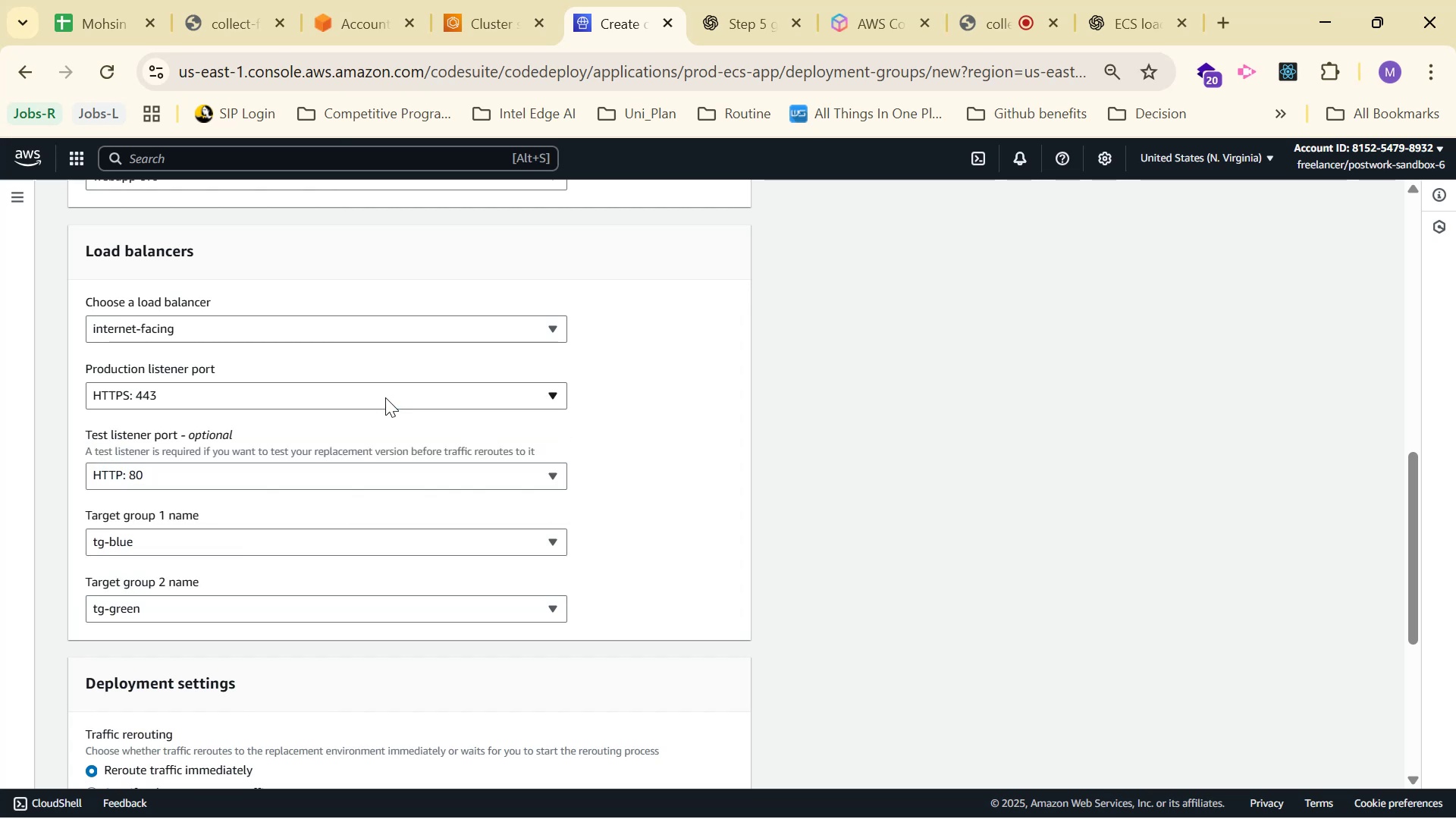 
left_click([765, 0])
 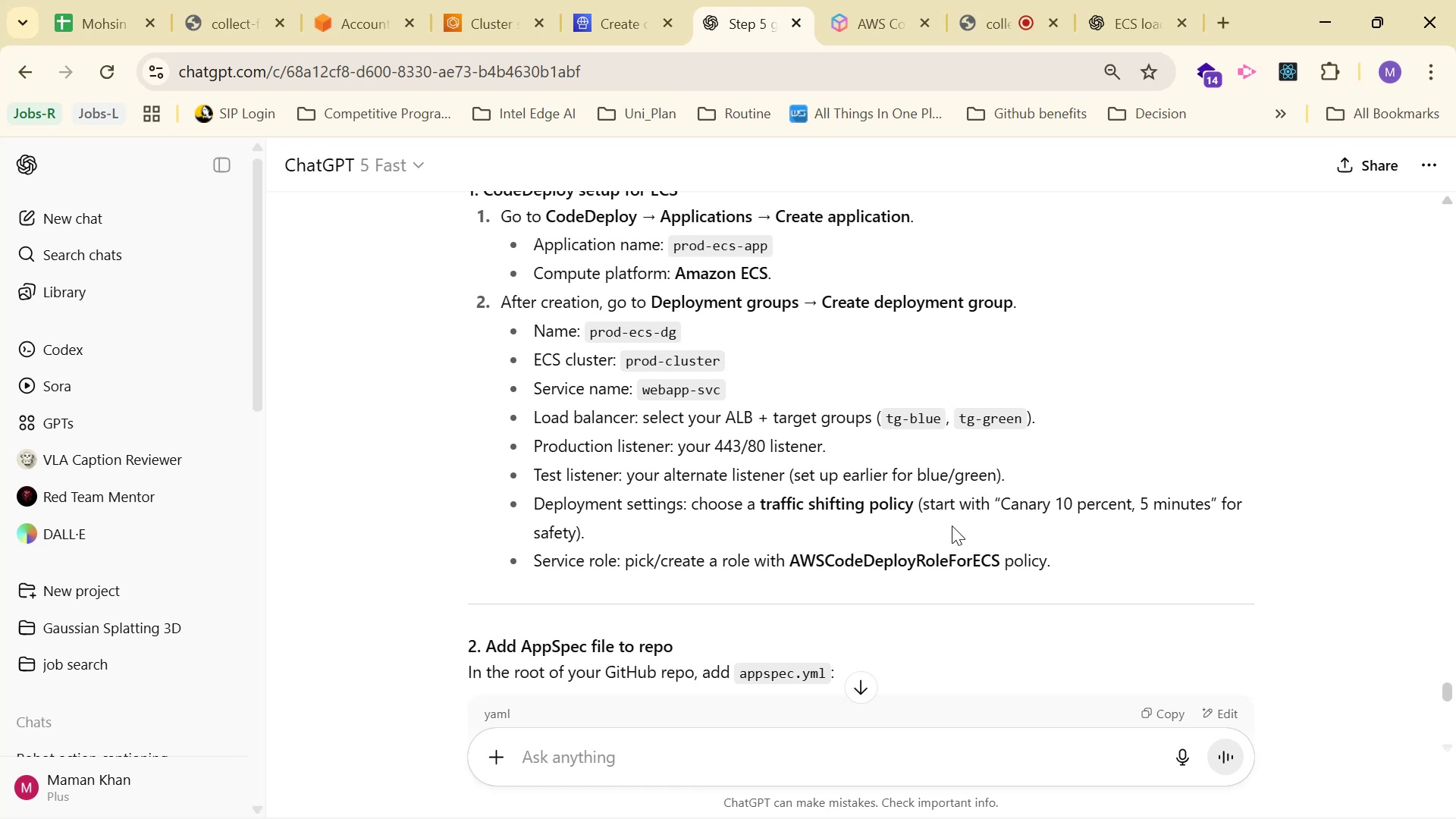 
wait(17.2)
 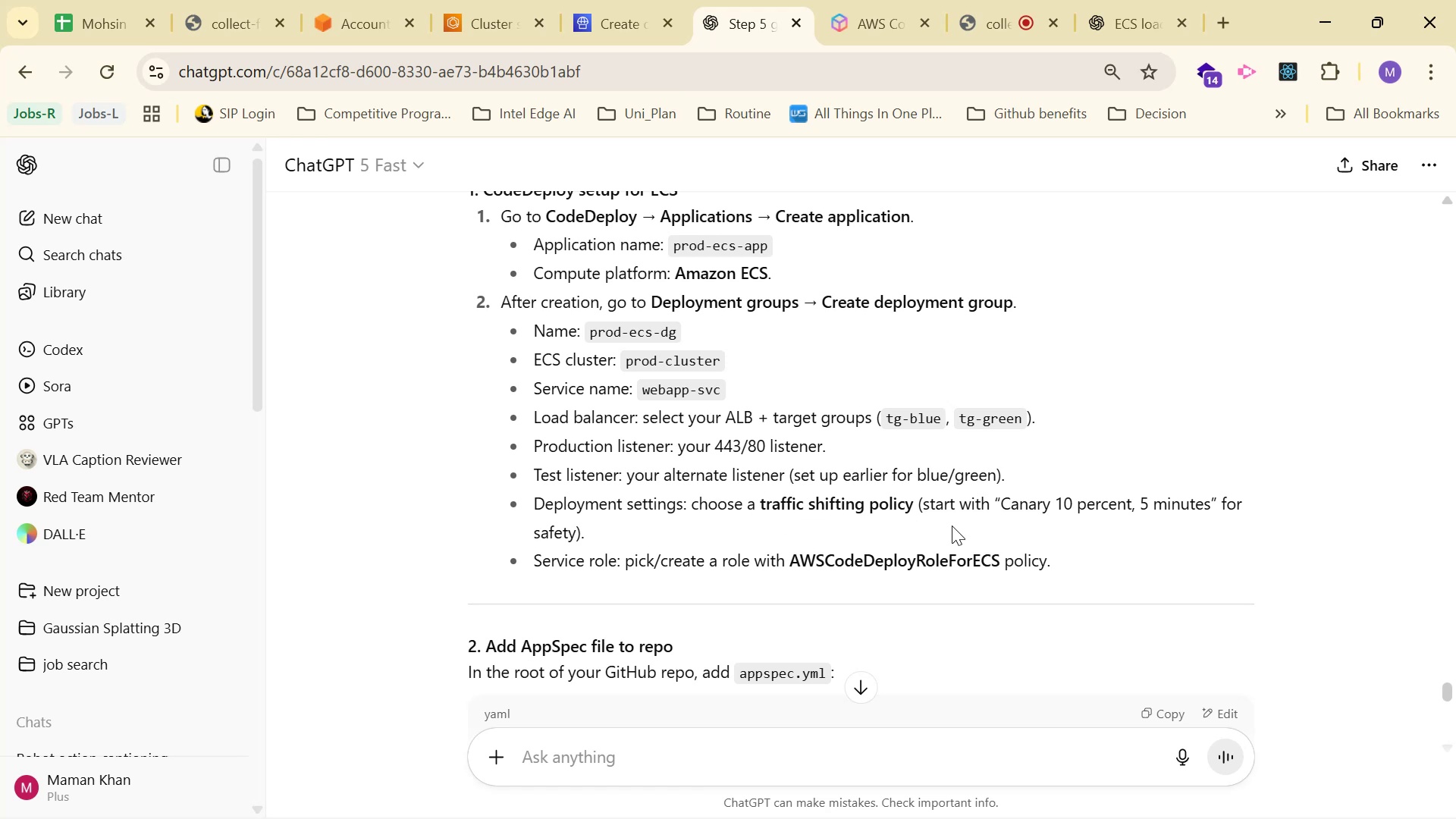 
left_click([473, 0])
 